 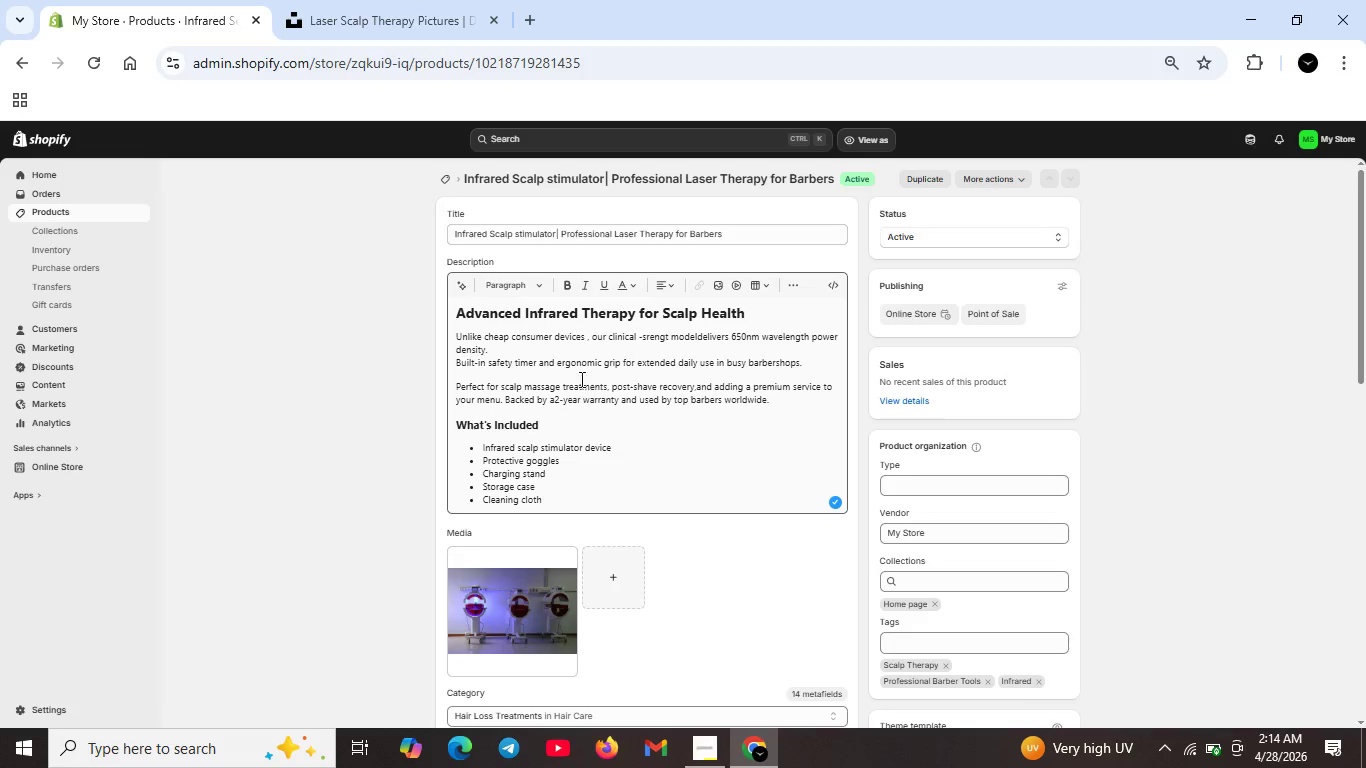 
left_click([498, 348])
 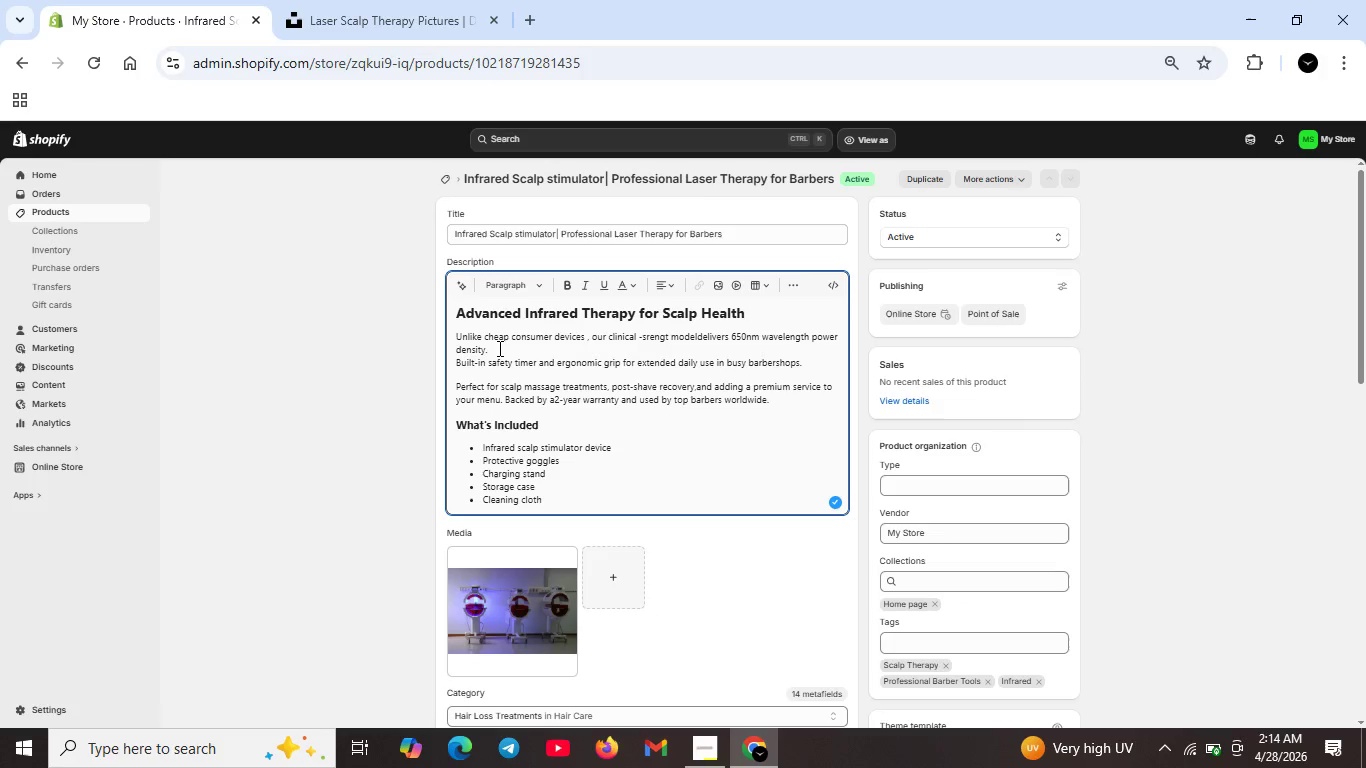 
key(Shift+ShiftRight)
 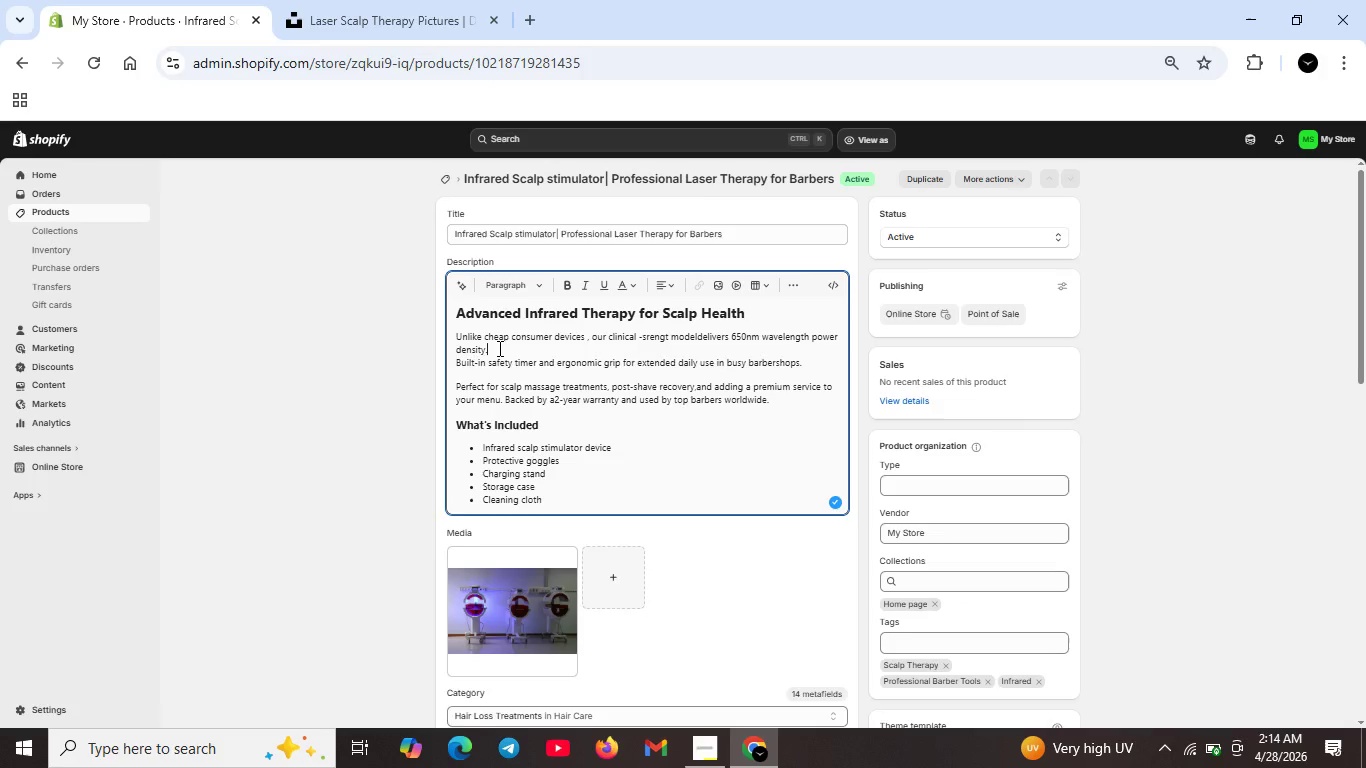 
key(Shift+Enter)
 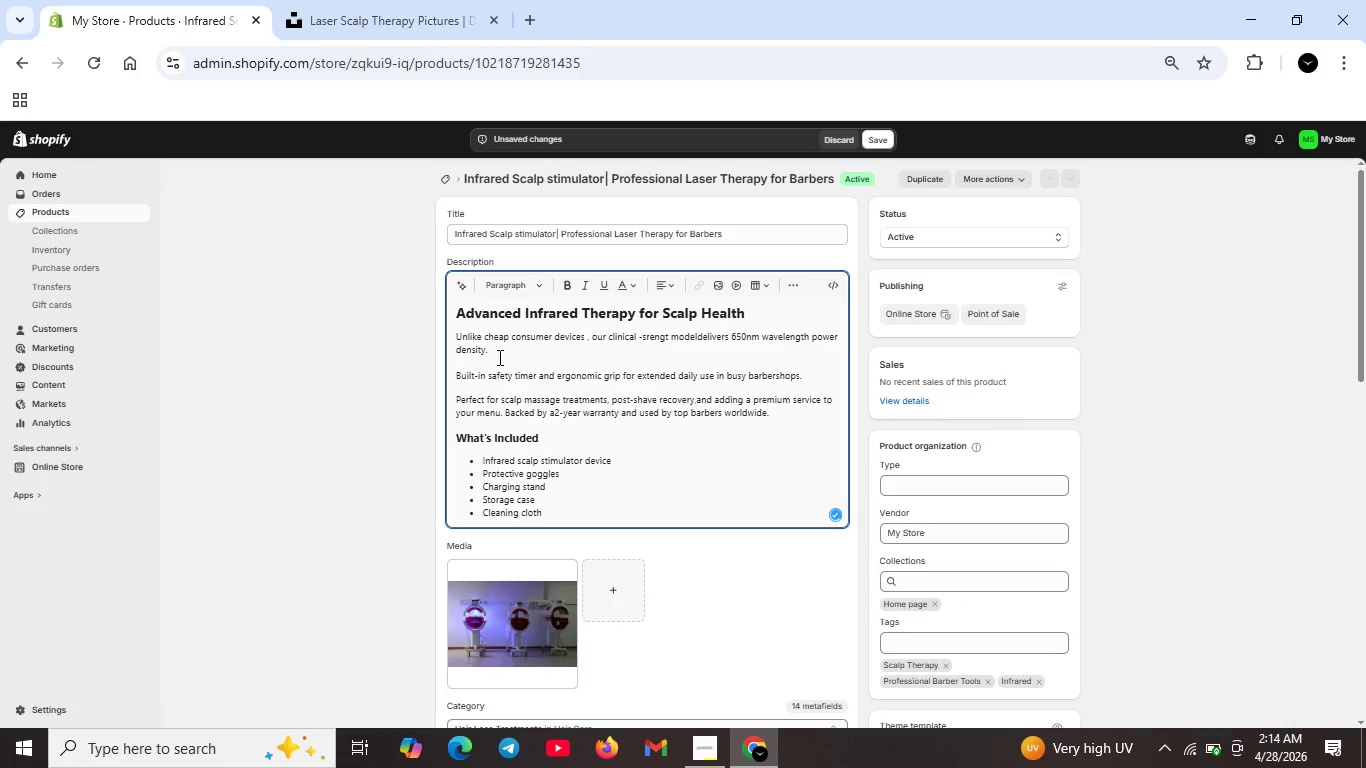 
scroll: coordinate [501, 459], scroll_direction: down, amount: 2.0
 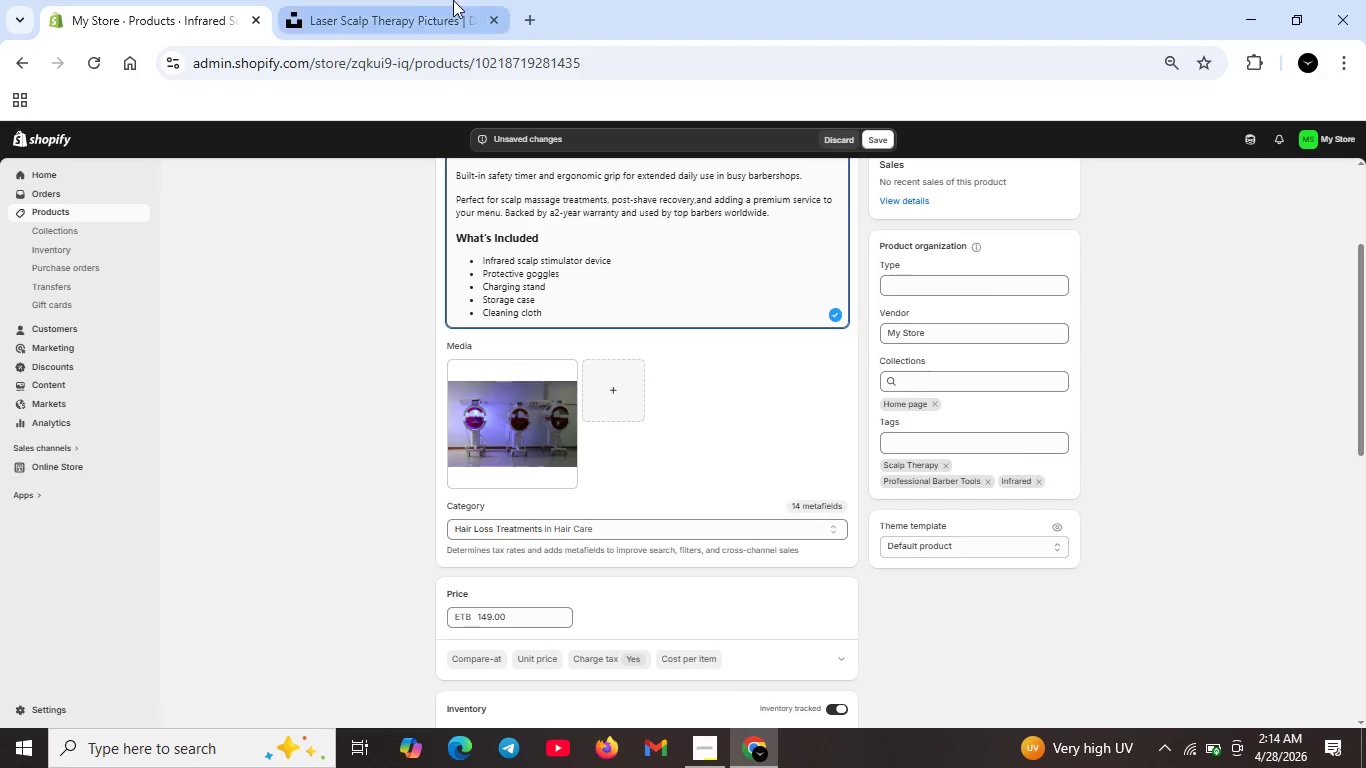 
left_click([377, 5])
 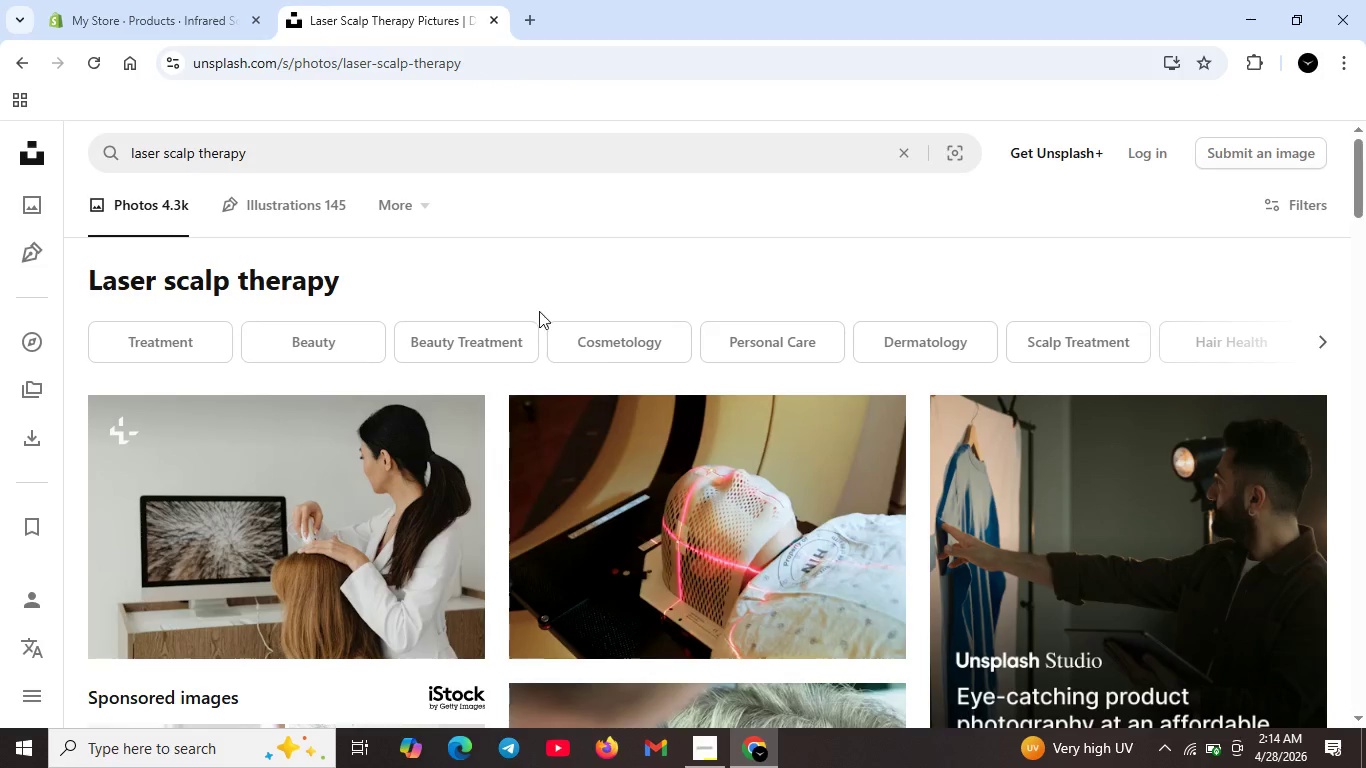 
scroll: coordinate [578, 381], scroll_direction: down, amount: 12.0
 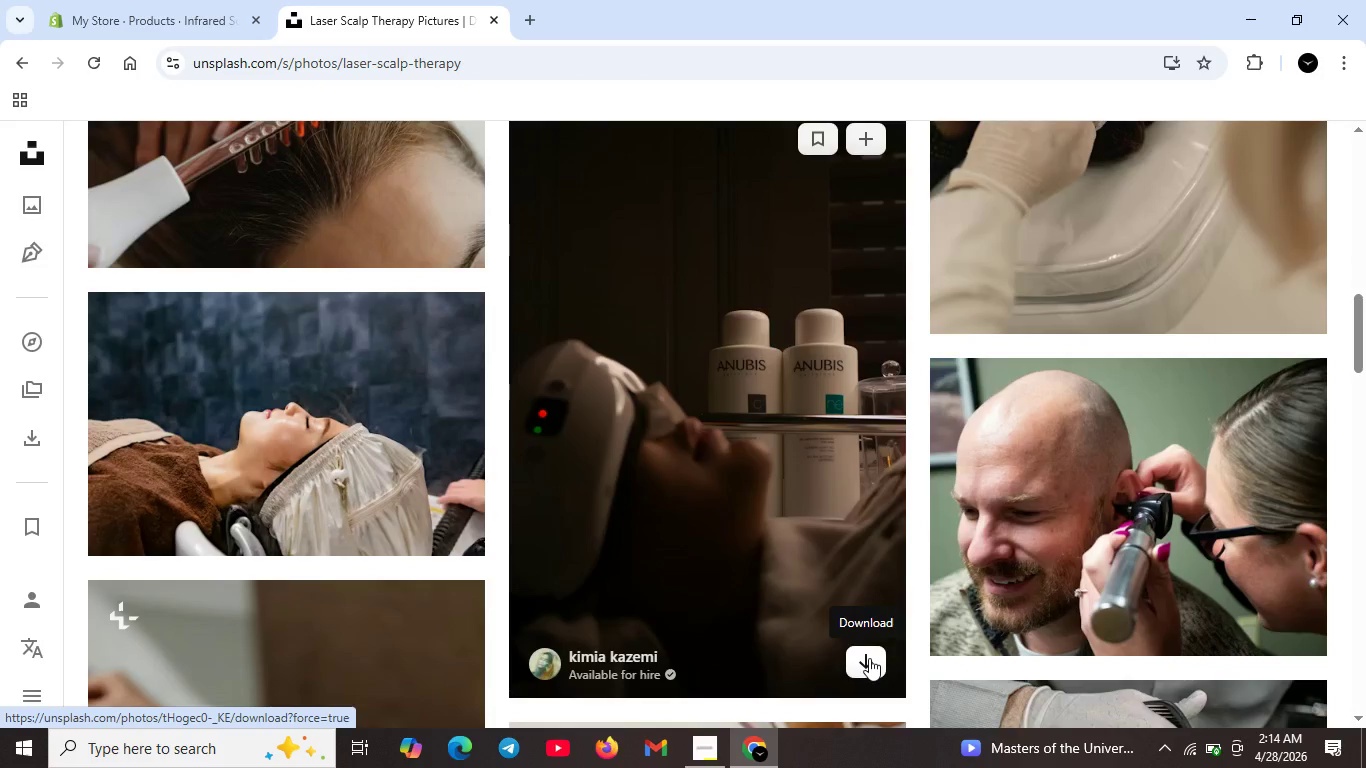 
left_click([869, 658])
 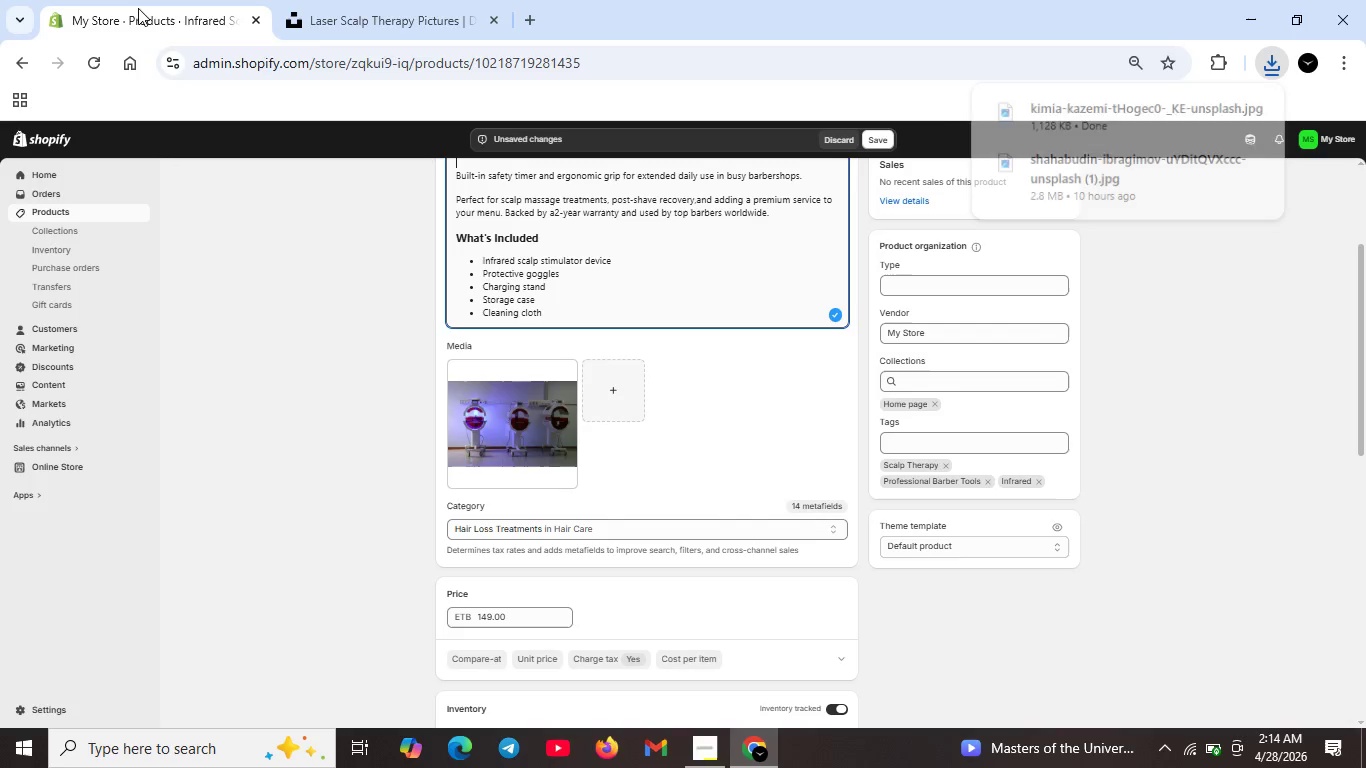 
wait(5.17)
 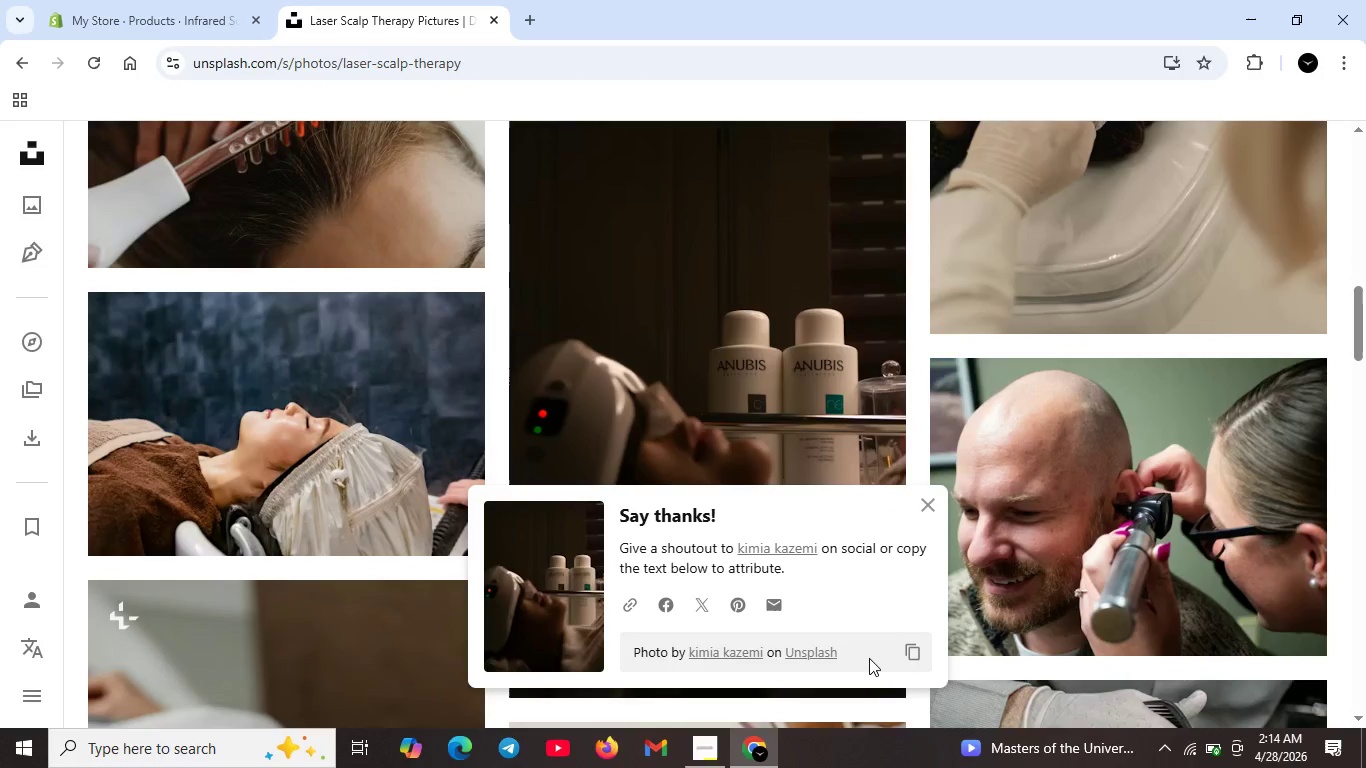 
left_click([616, 397])
 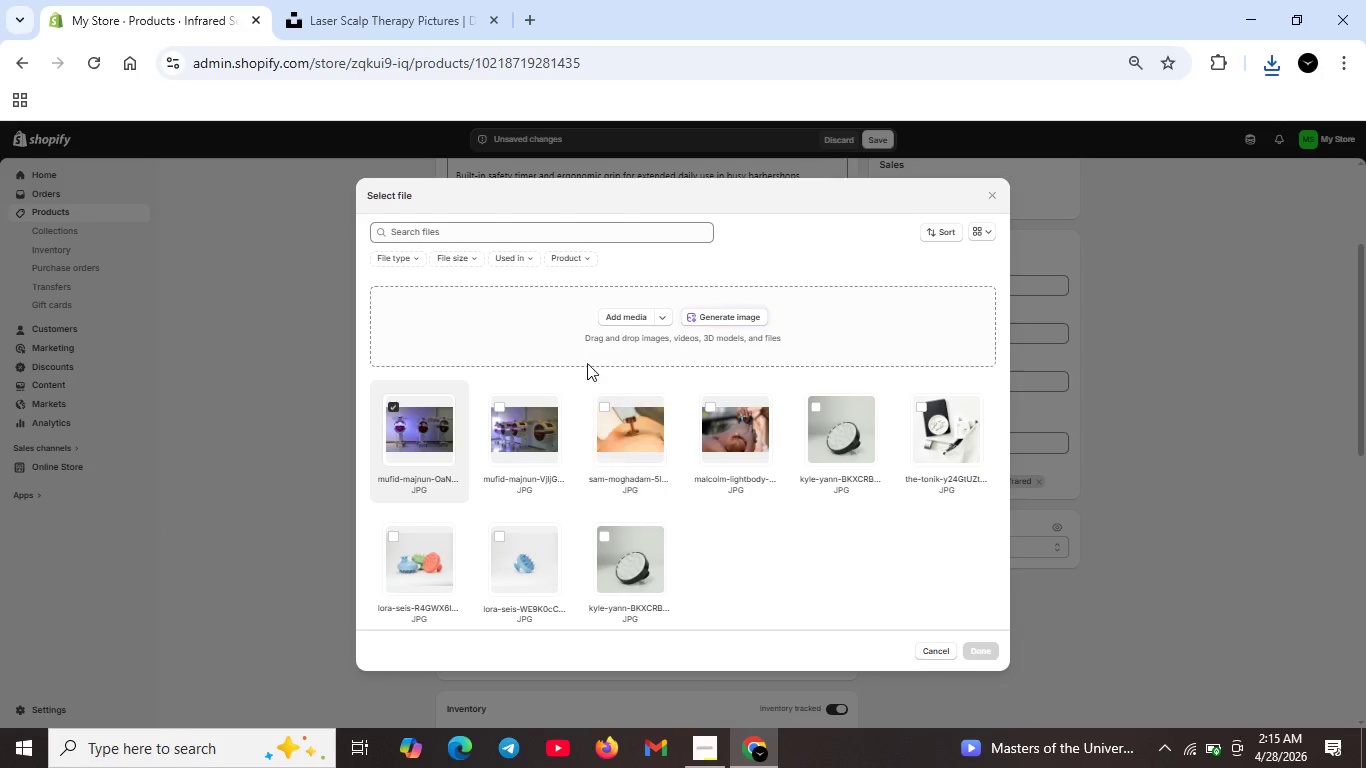 
left_click([606, 312])
 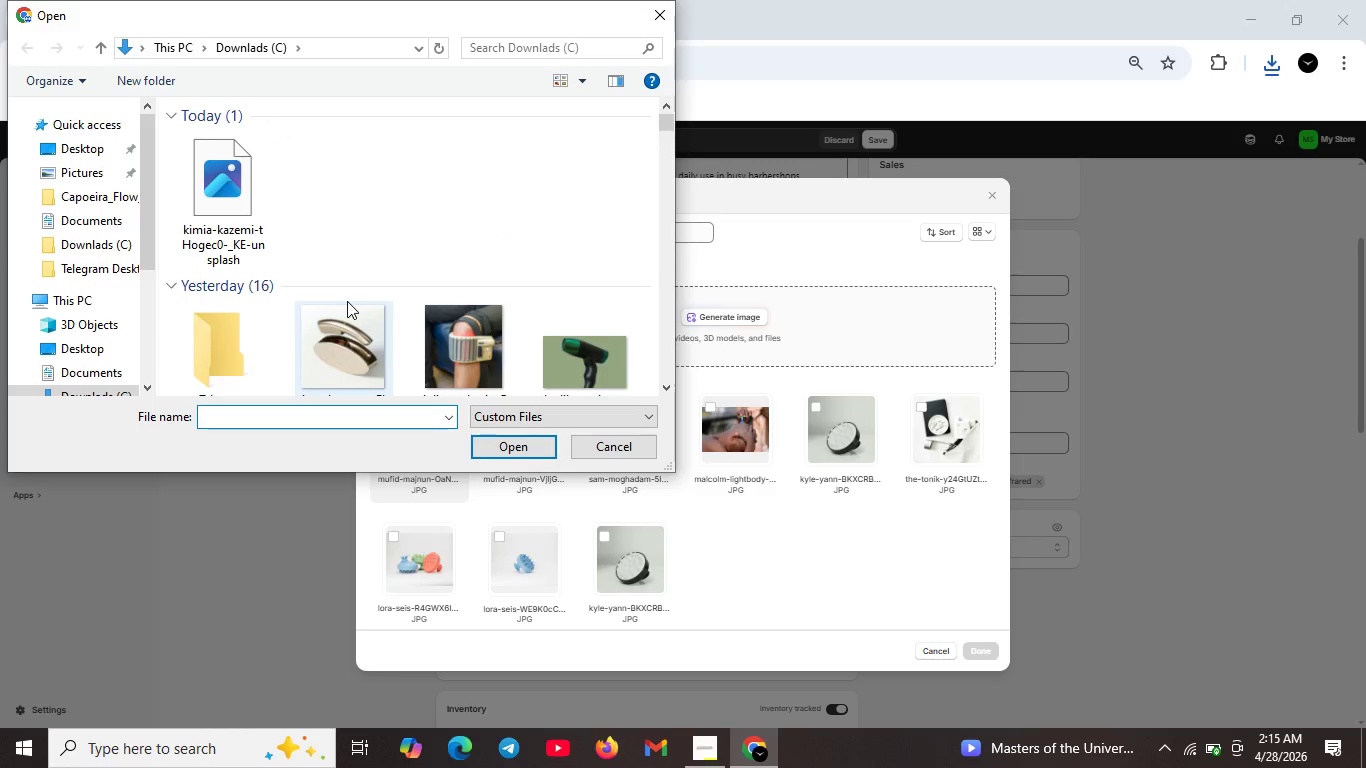 
scroll: coordinate [352, 312], scroll_direction: down, amount: 4.0
 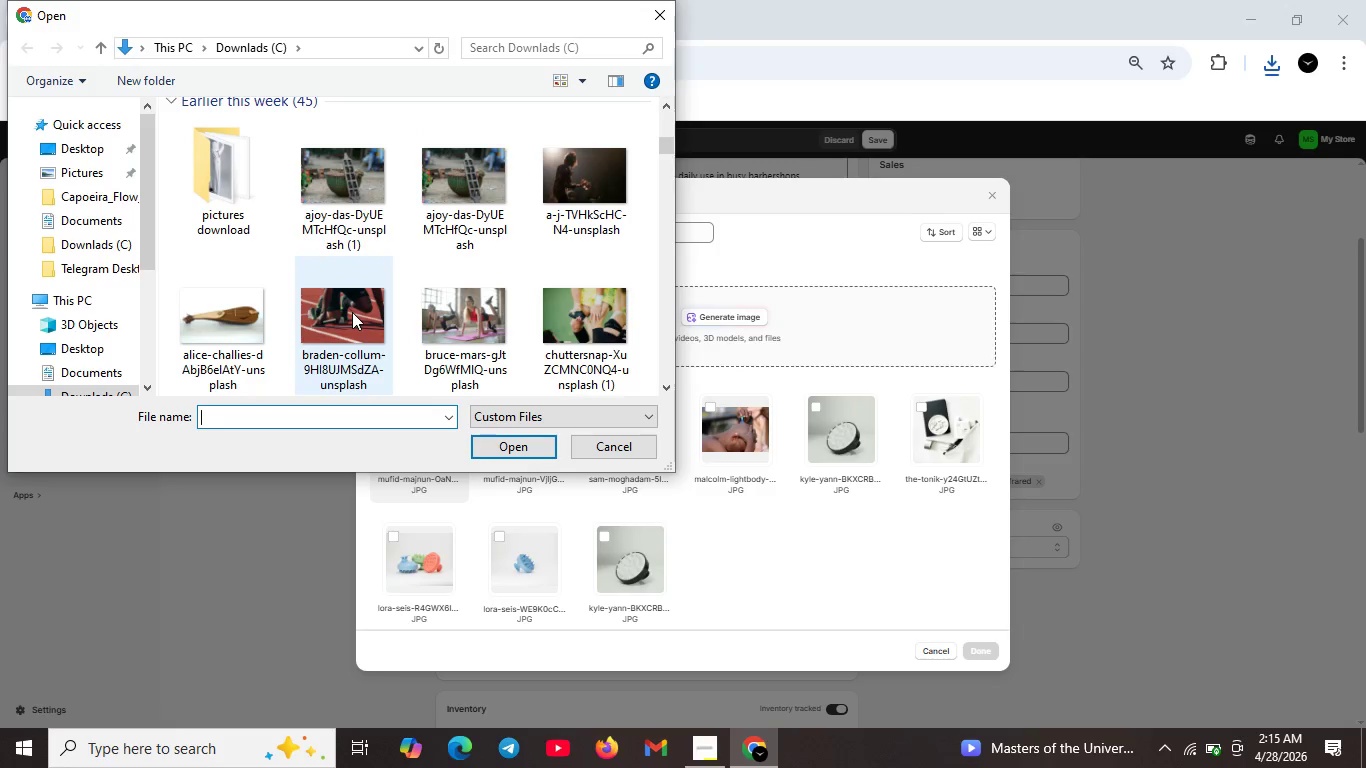 
scroll: coordinate [352, 312], scroll_direction: up, amount: 5.0
 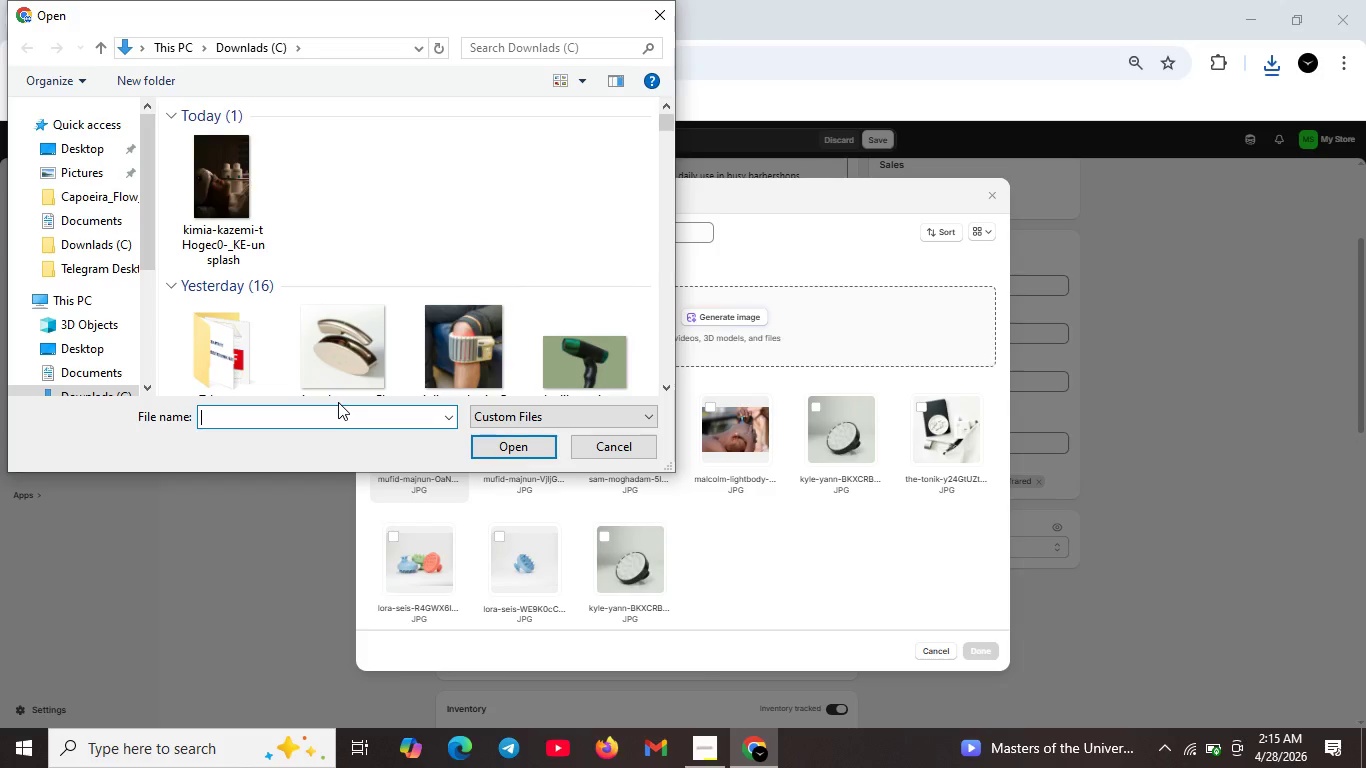 
key(K)
 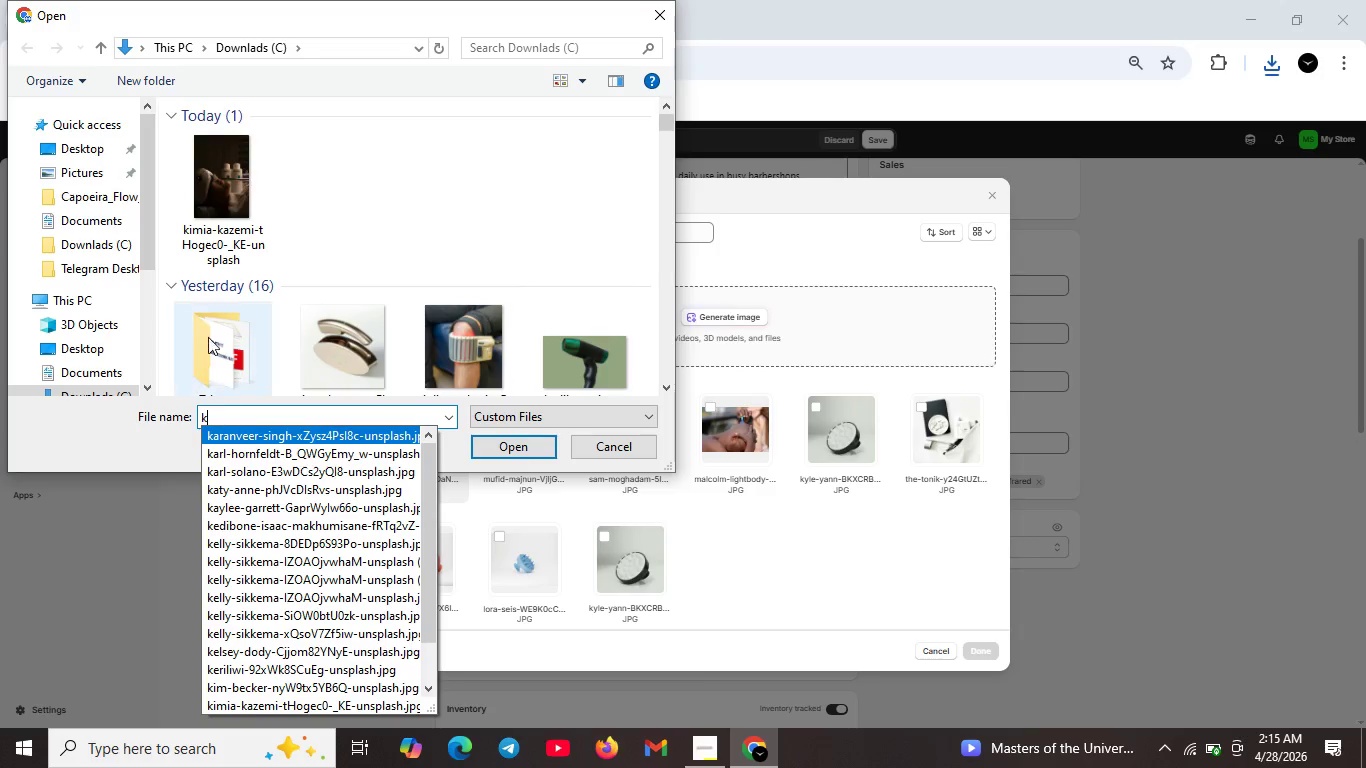 
left_click([207, 216])
 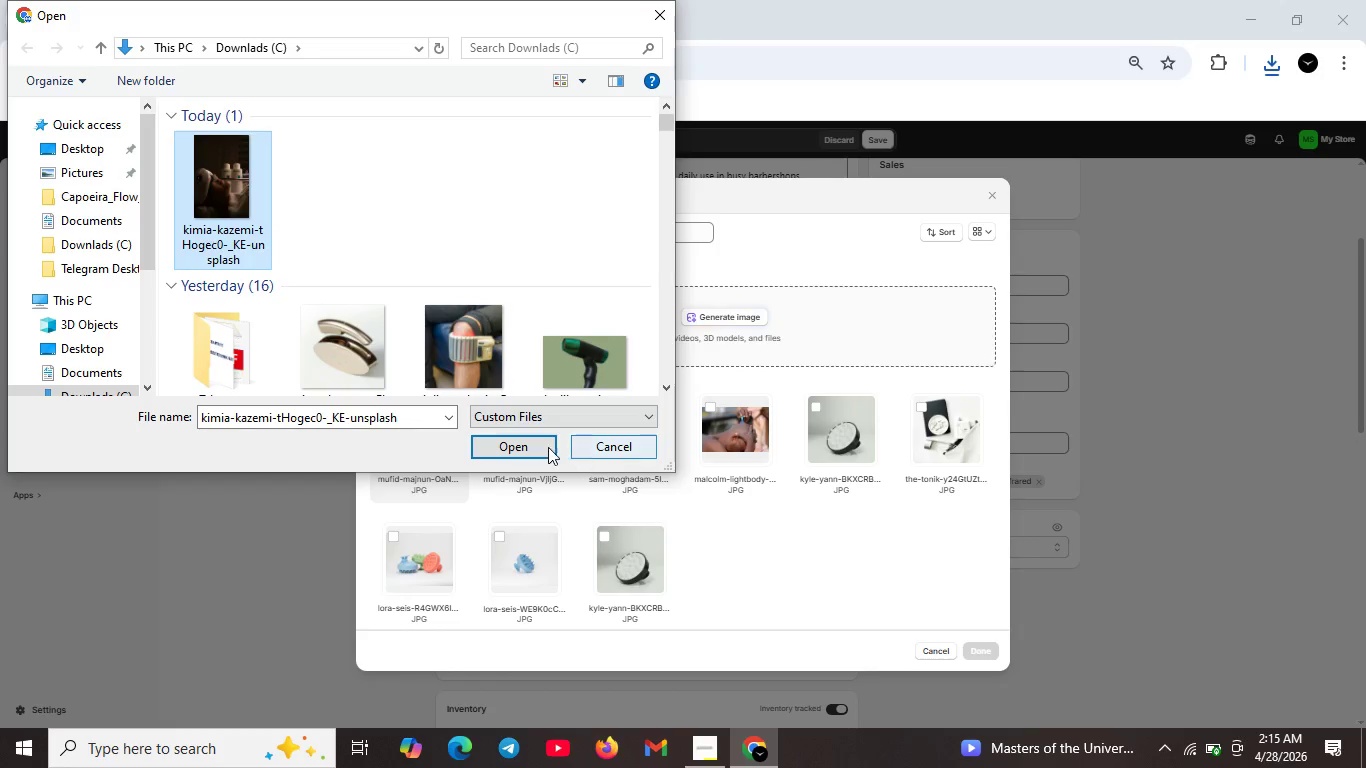 
left_click([544, 446])
 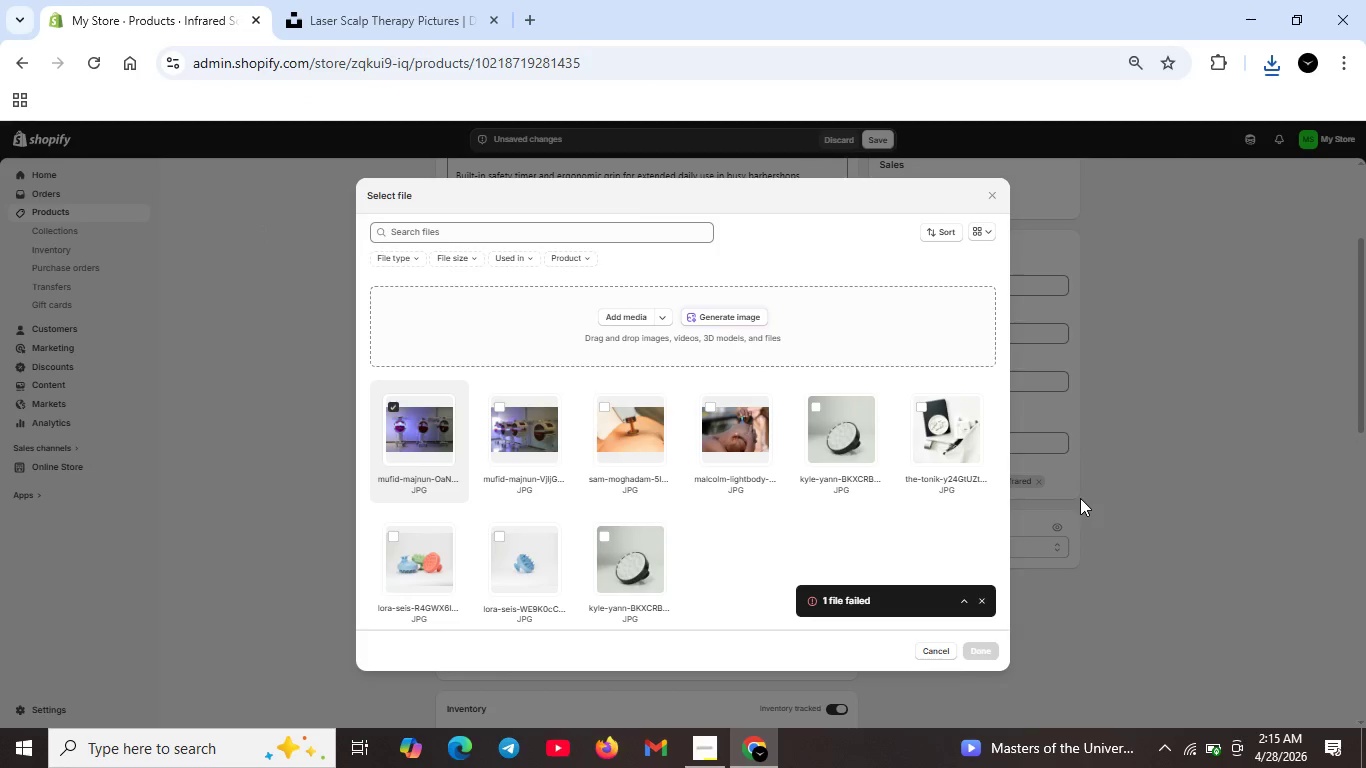 
wait(8.47)
 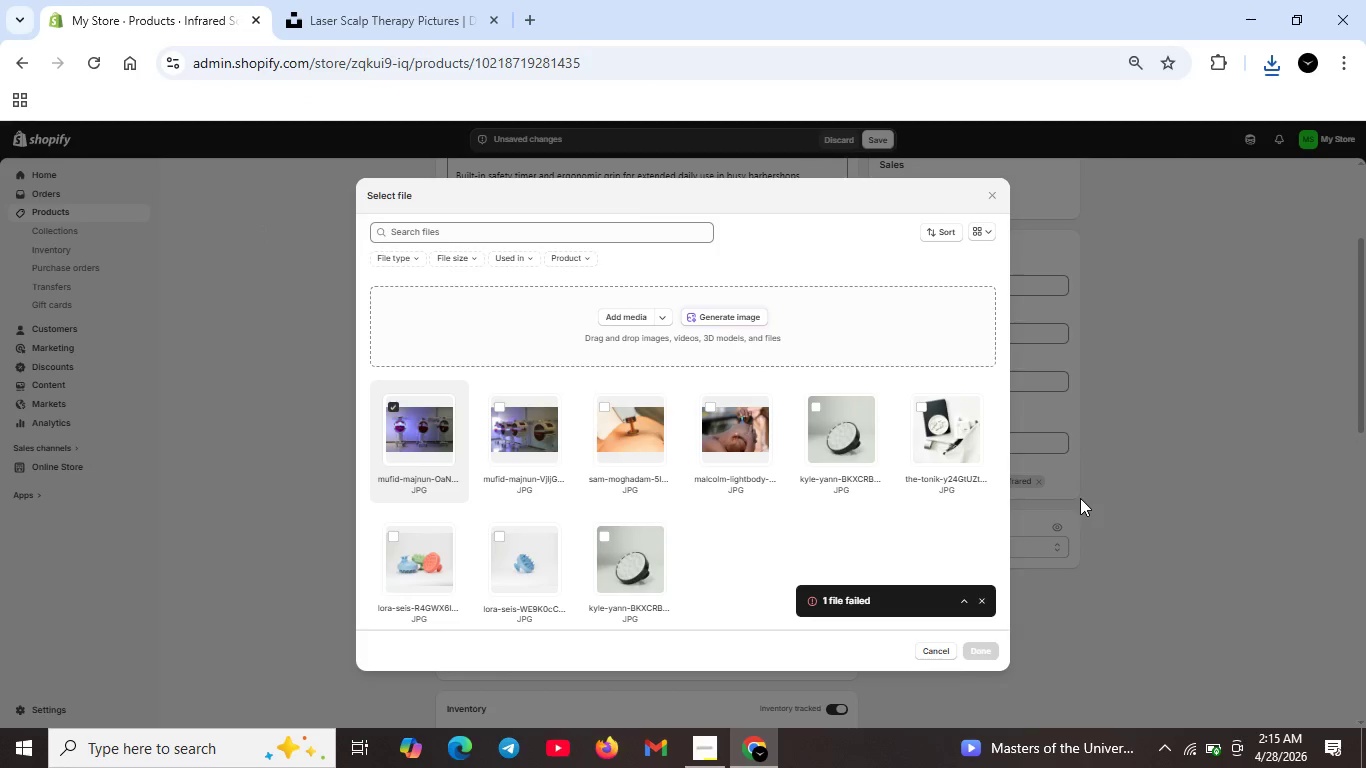 
left_click([606, 533])
 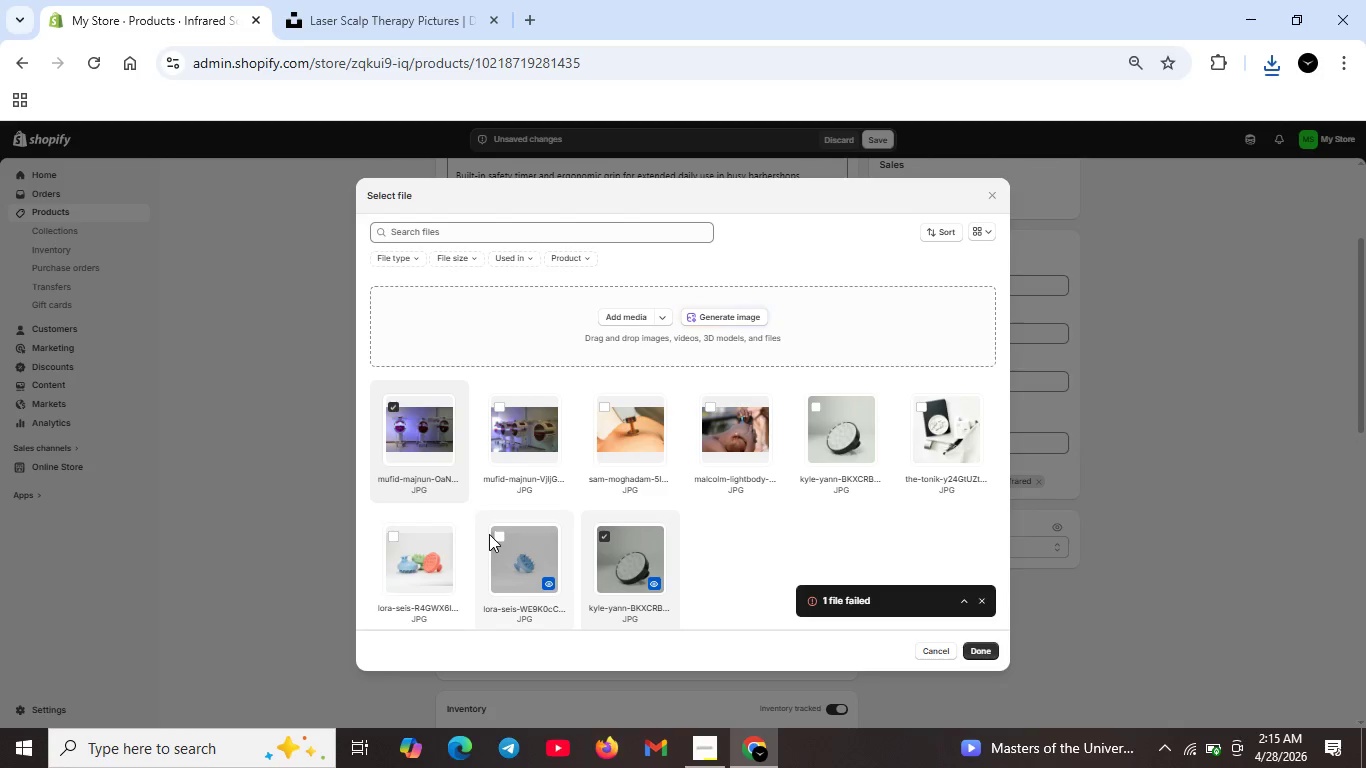 
left_click([494, 533])
 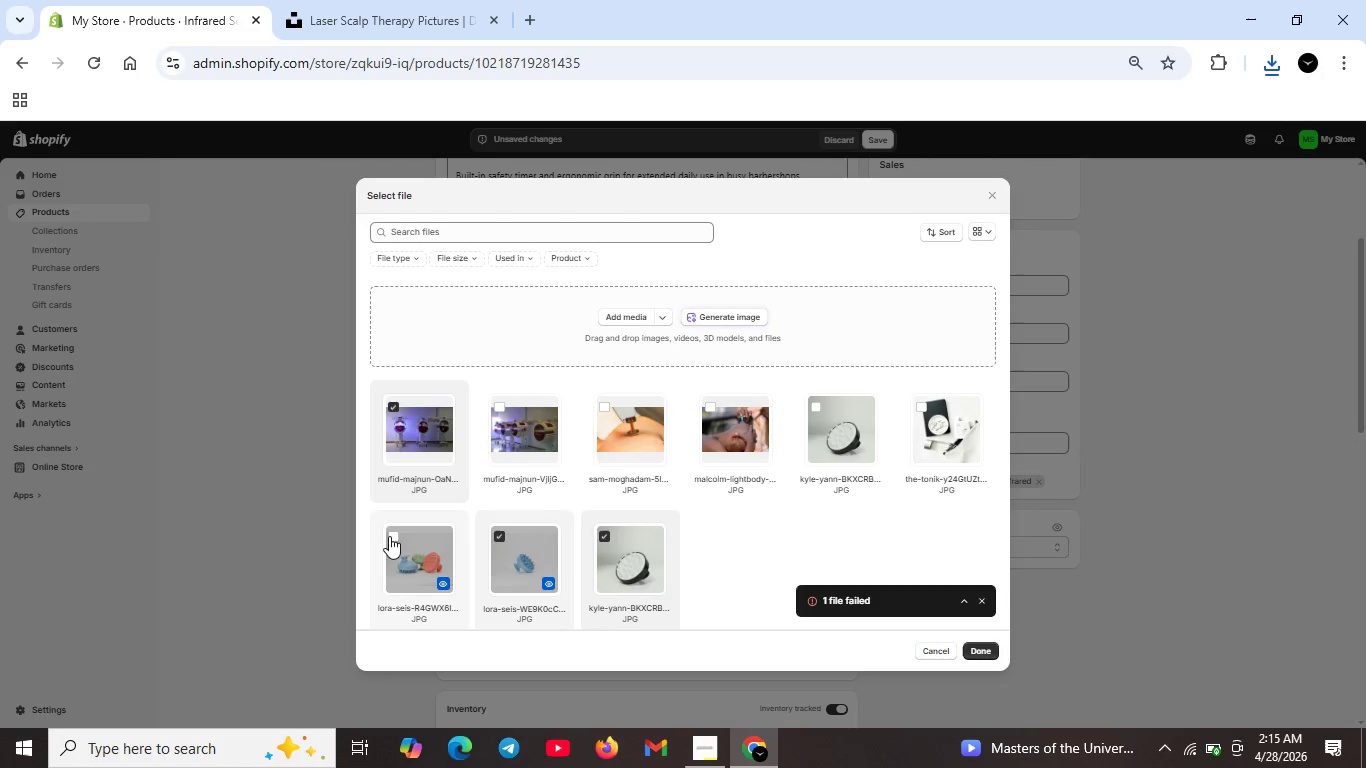 
left_click([387, 534])
 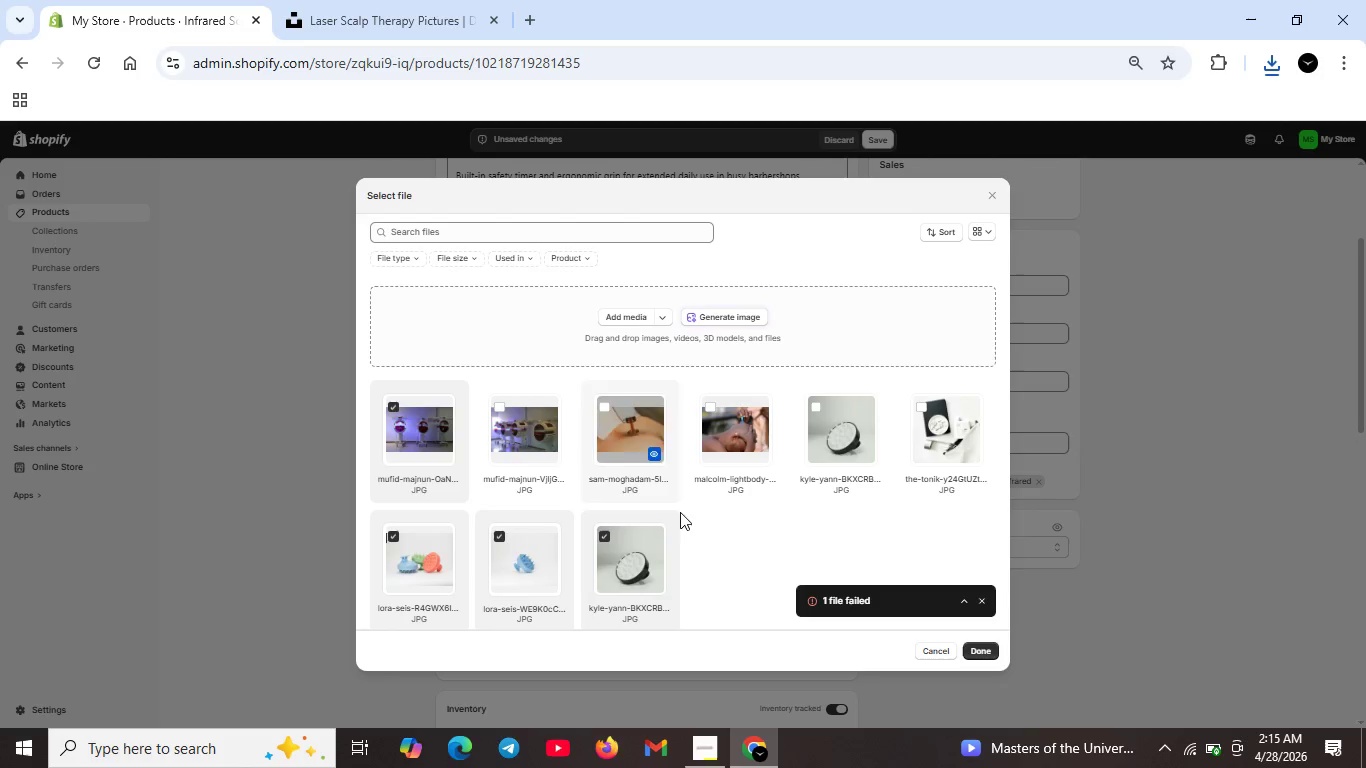 
scroll: coordinate [650, 519], scroll_direction: down, amount: 5.0
 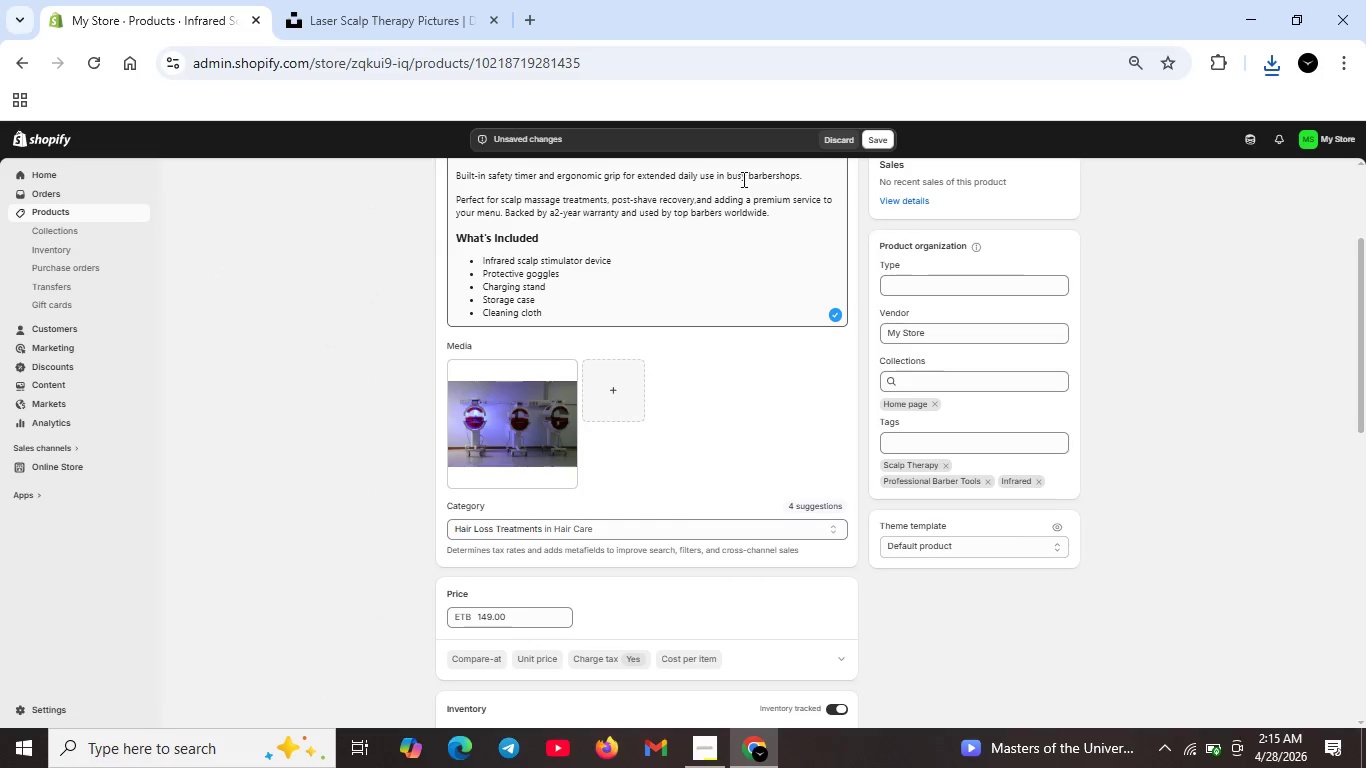 
left_click([887, 137])
 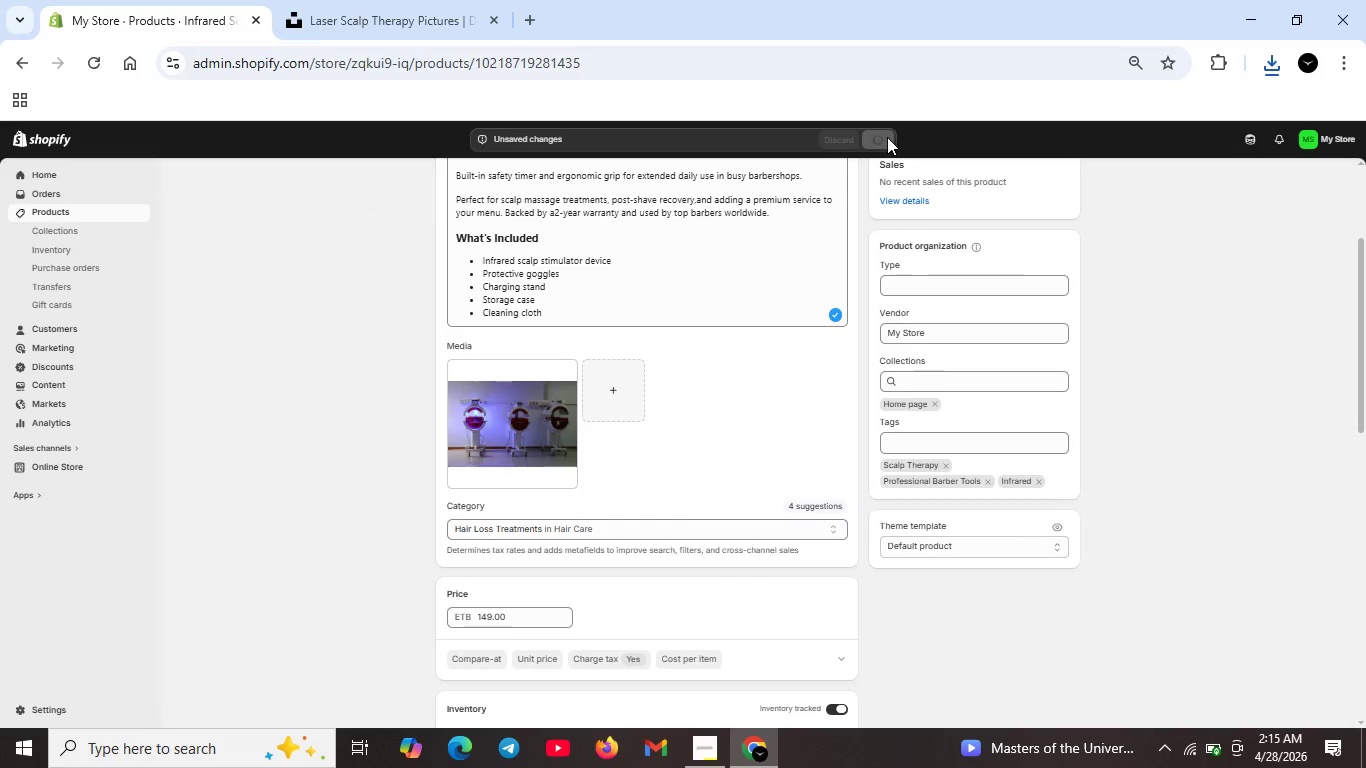 
wait(7.19)
 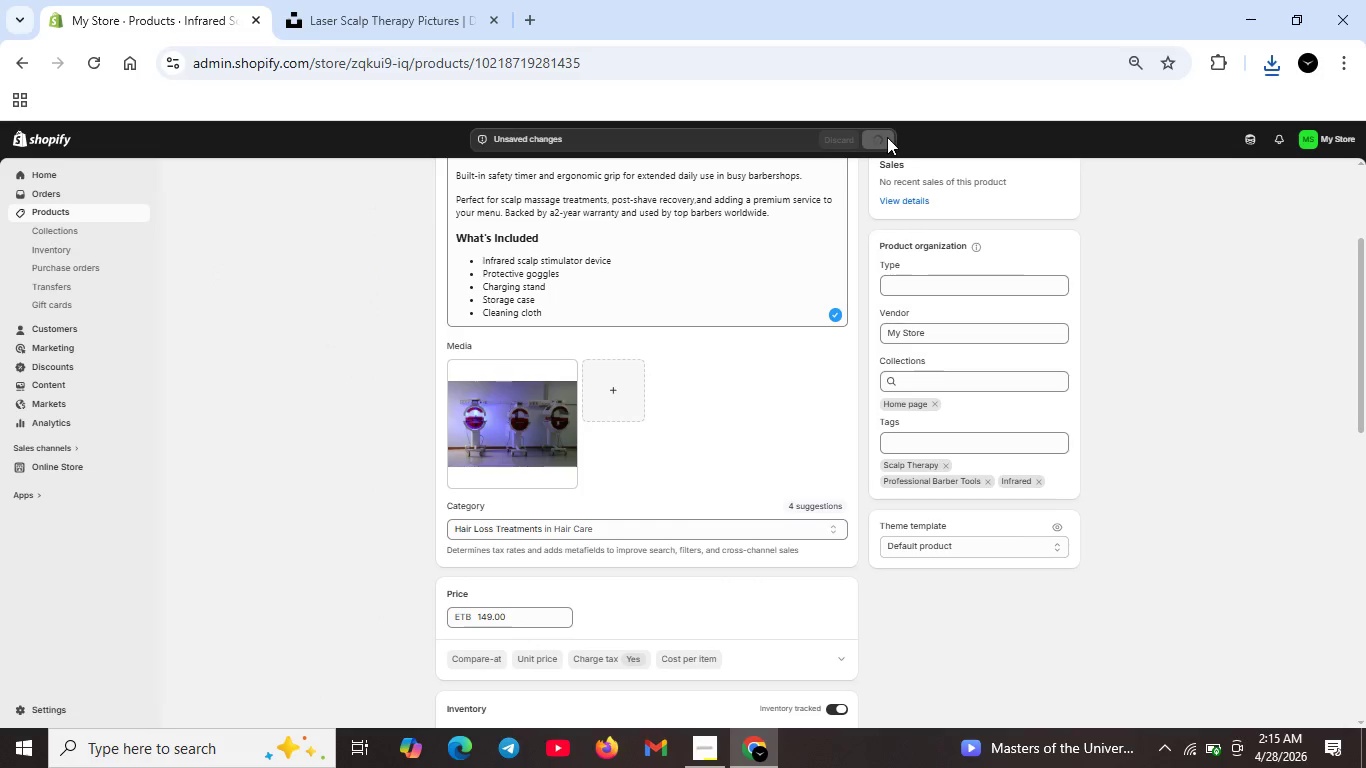 
left_click([95, 65])
 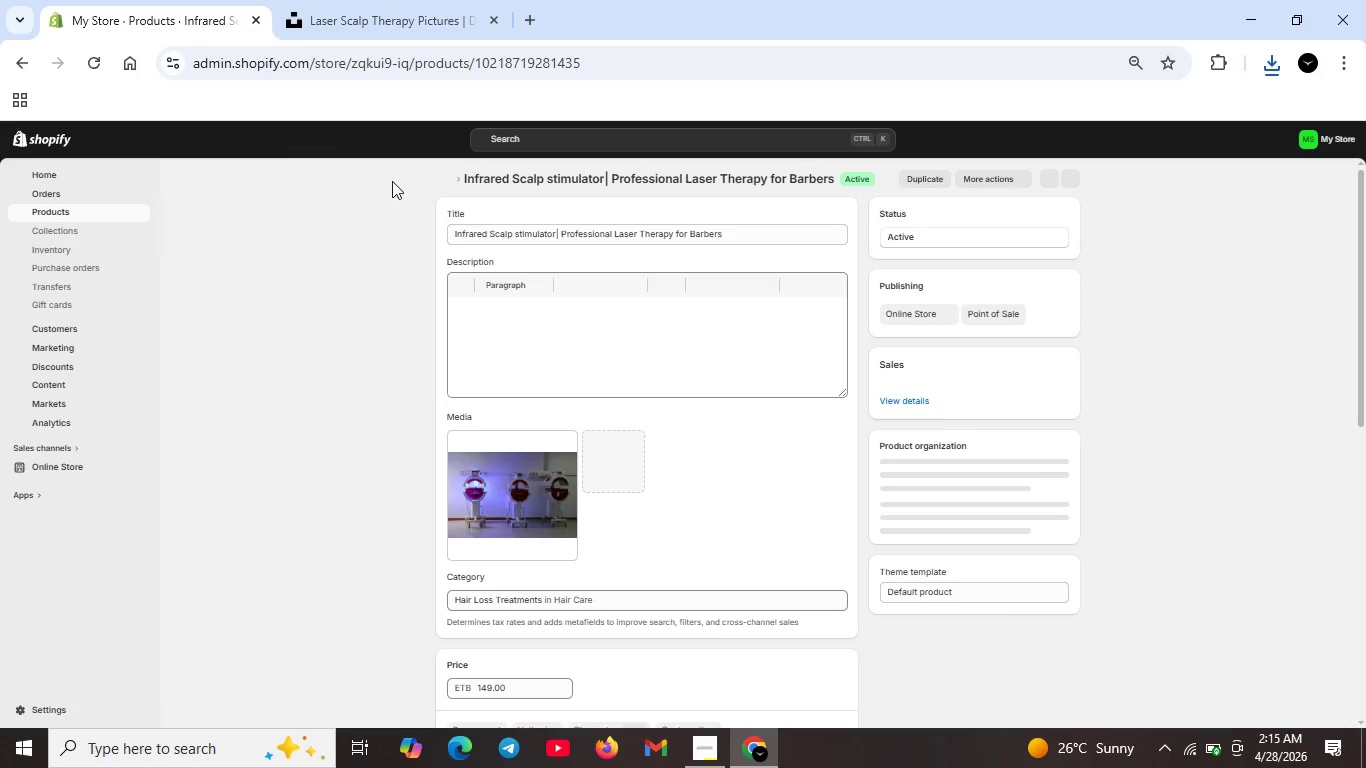 
wait(17.42)
 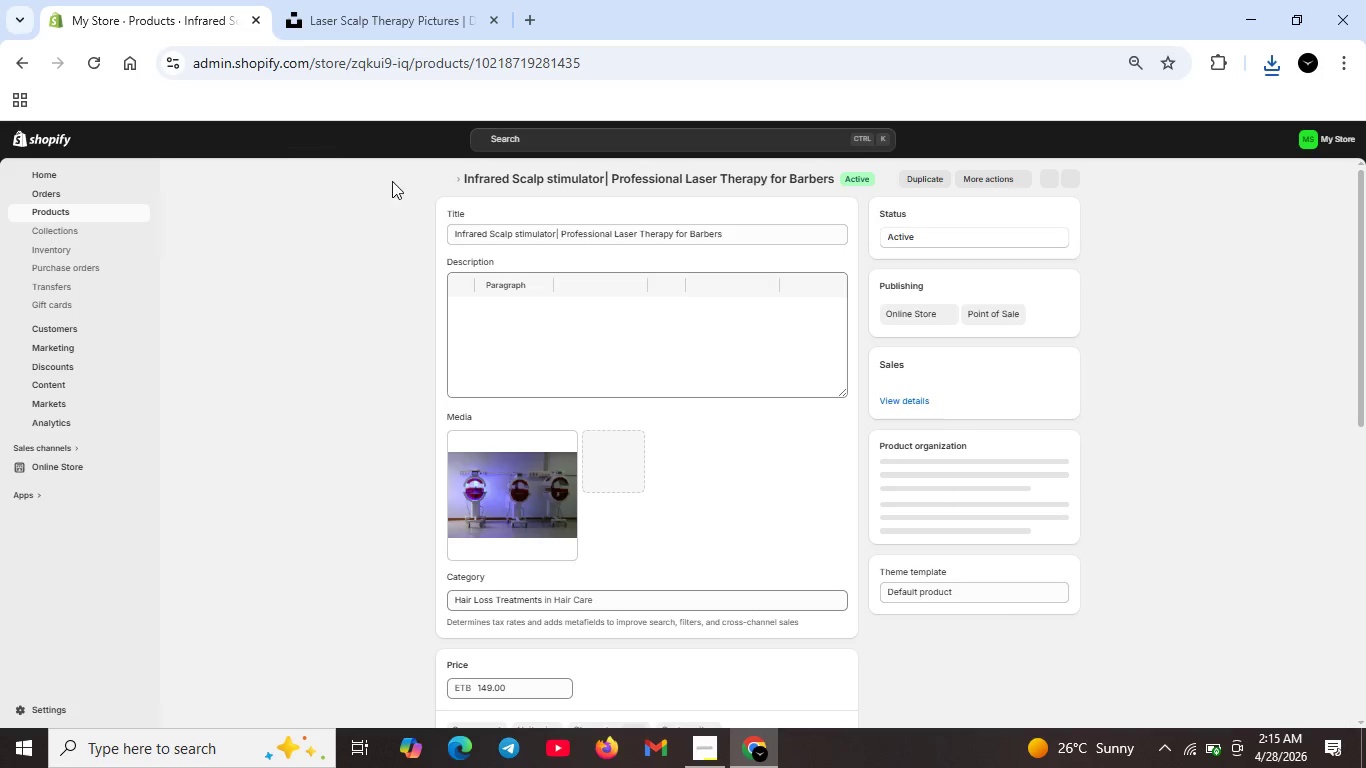 
left_click([611, 575])
 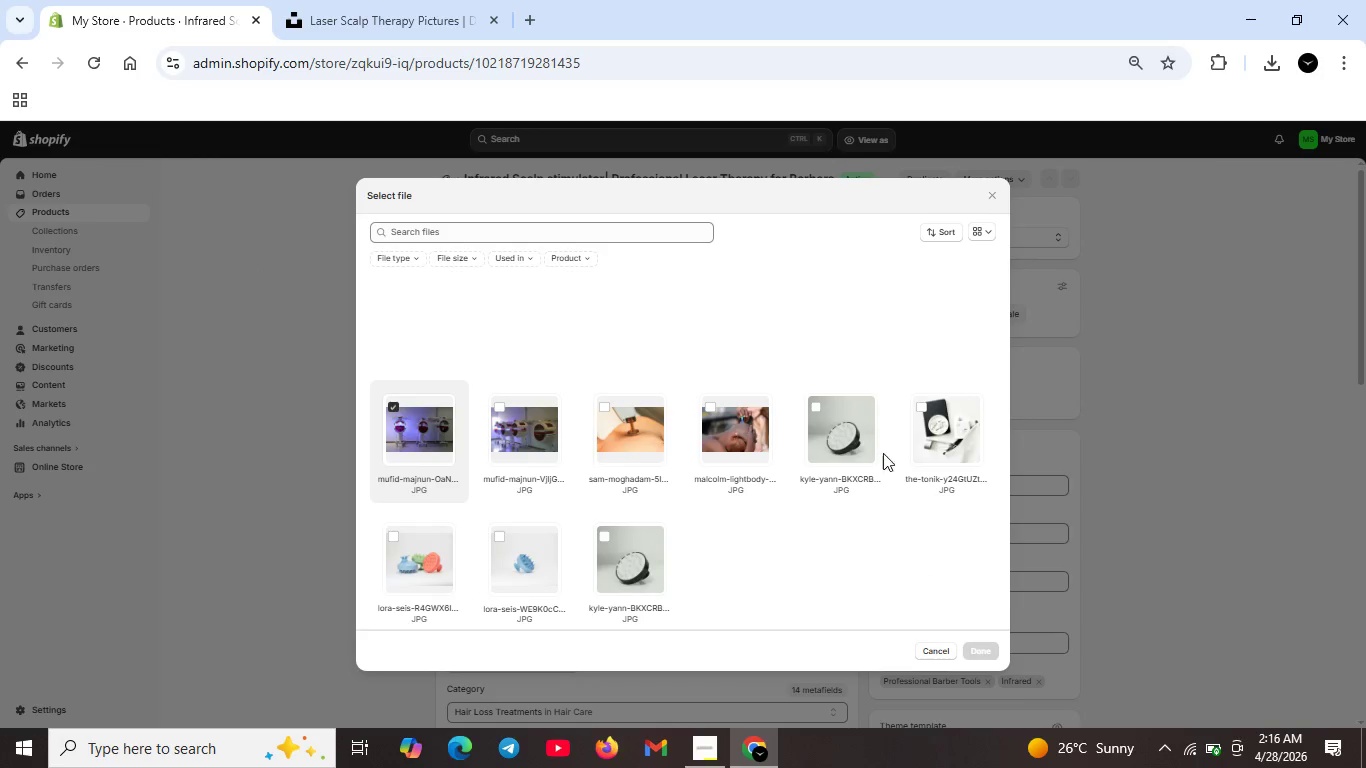 
wait(8.36)
 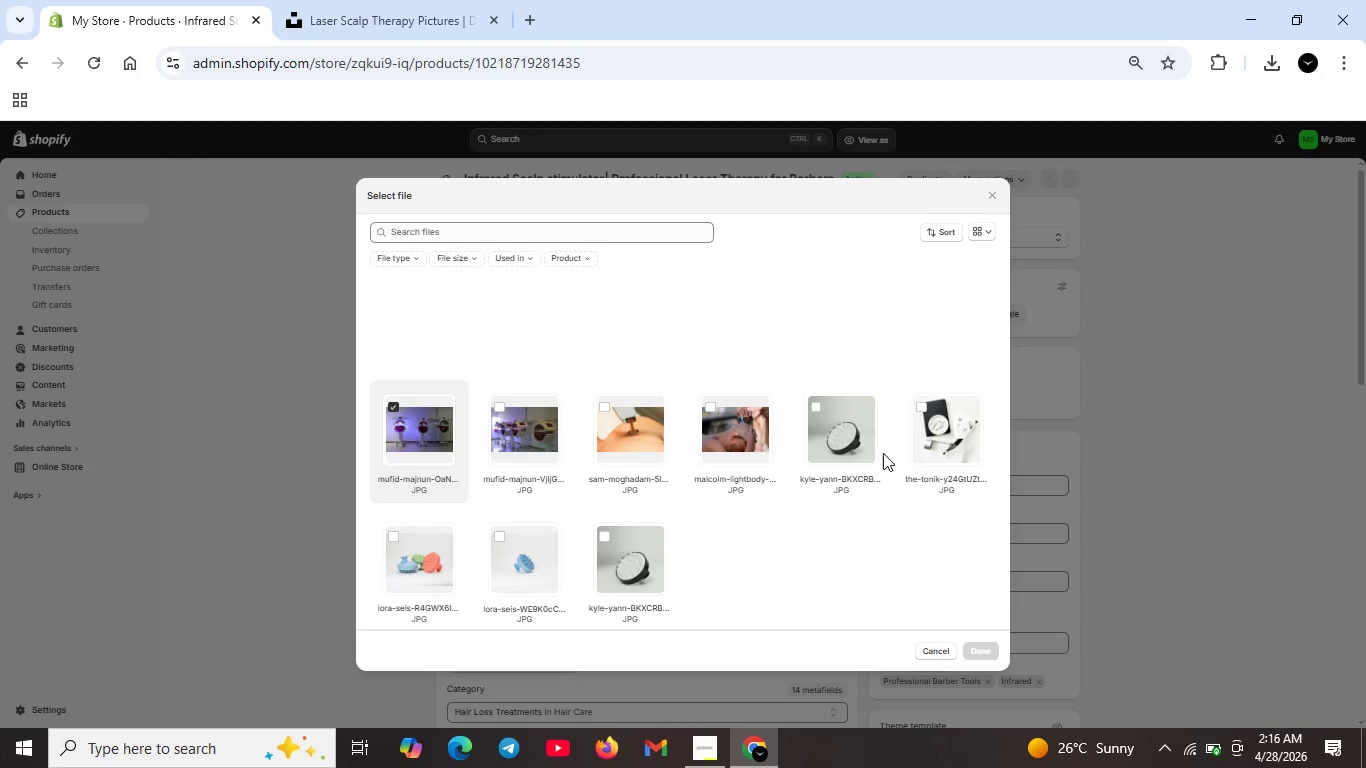 
left_click([642, 317])
 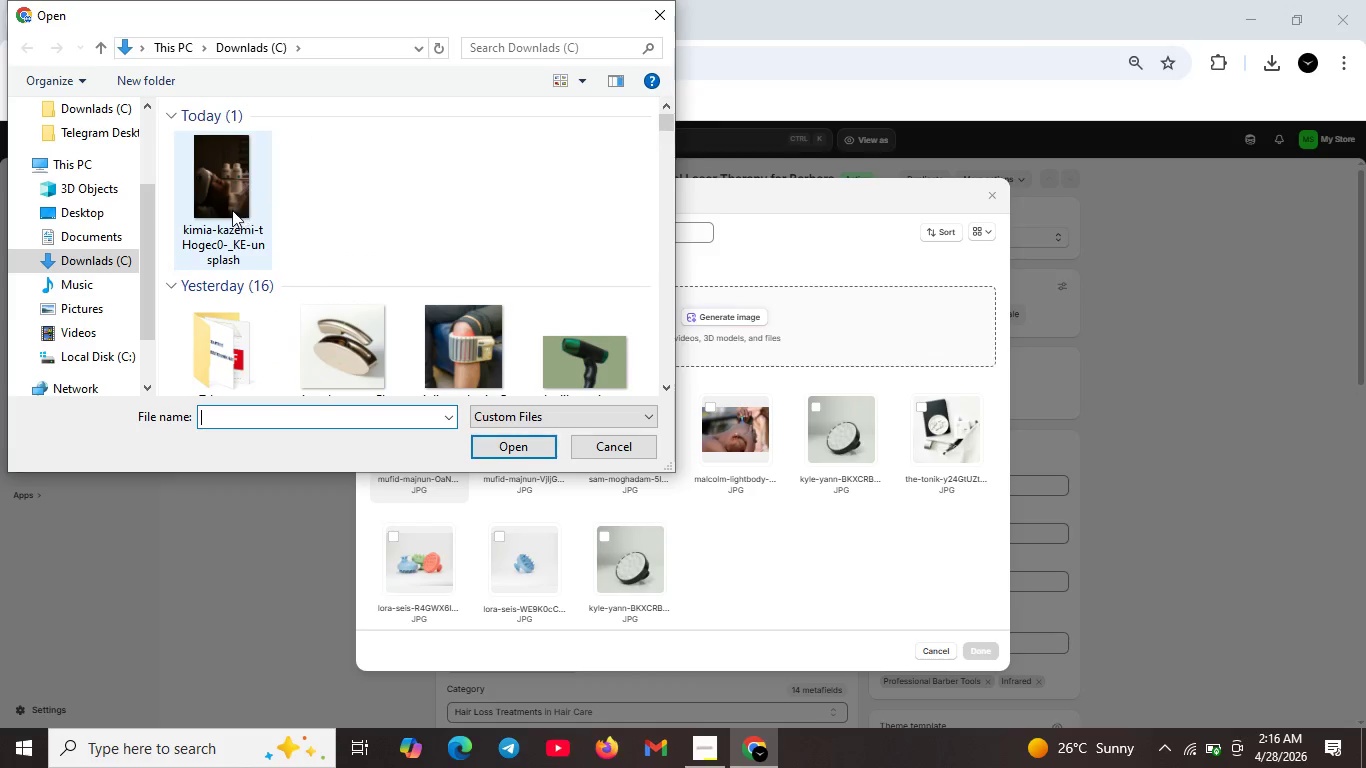 
left_click([524, 448])
 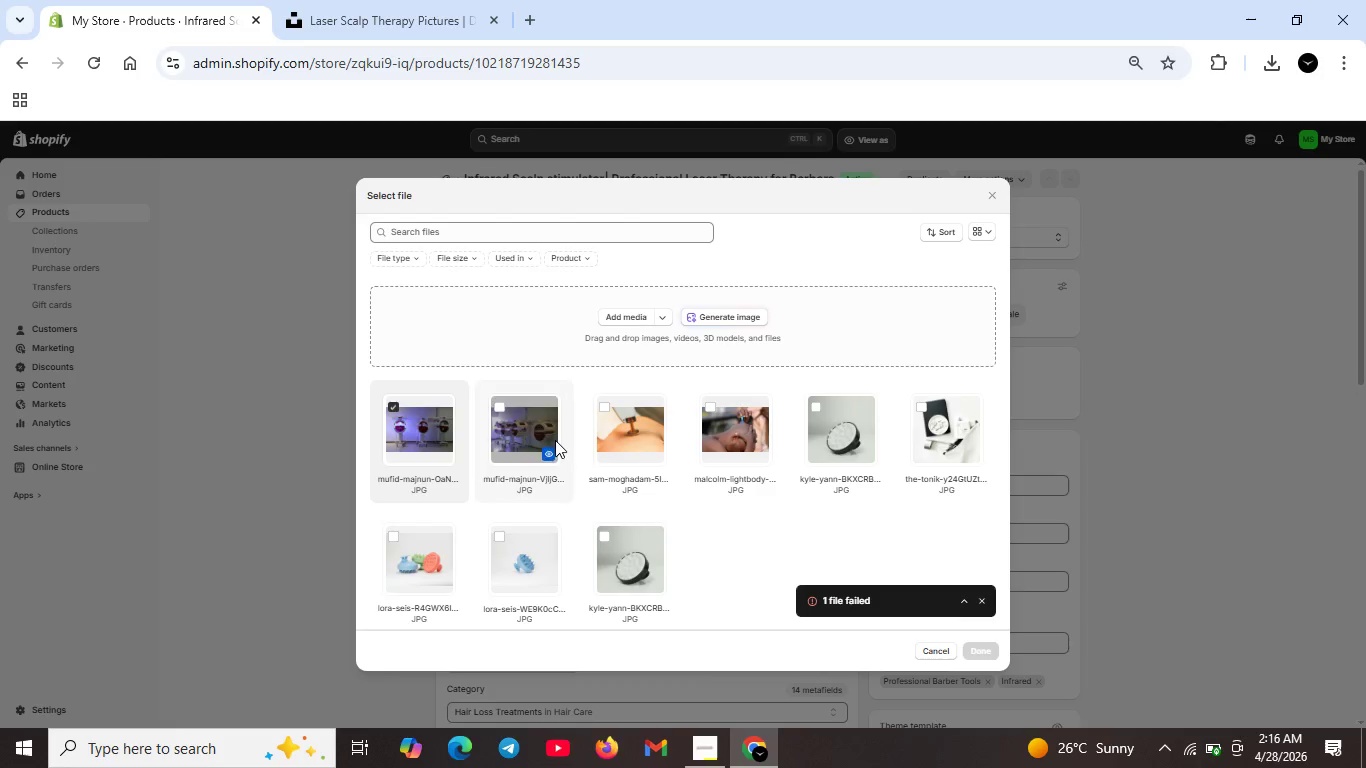 
mouse_move([960, 594])
 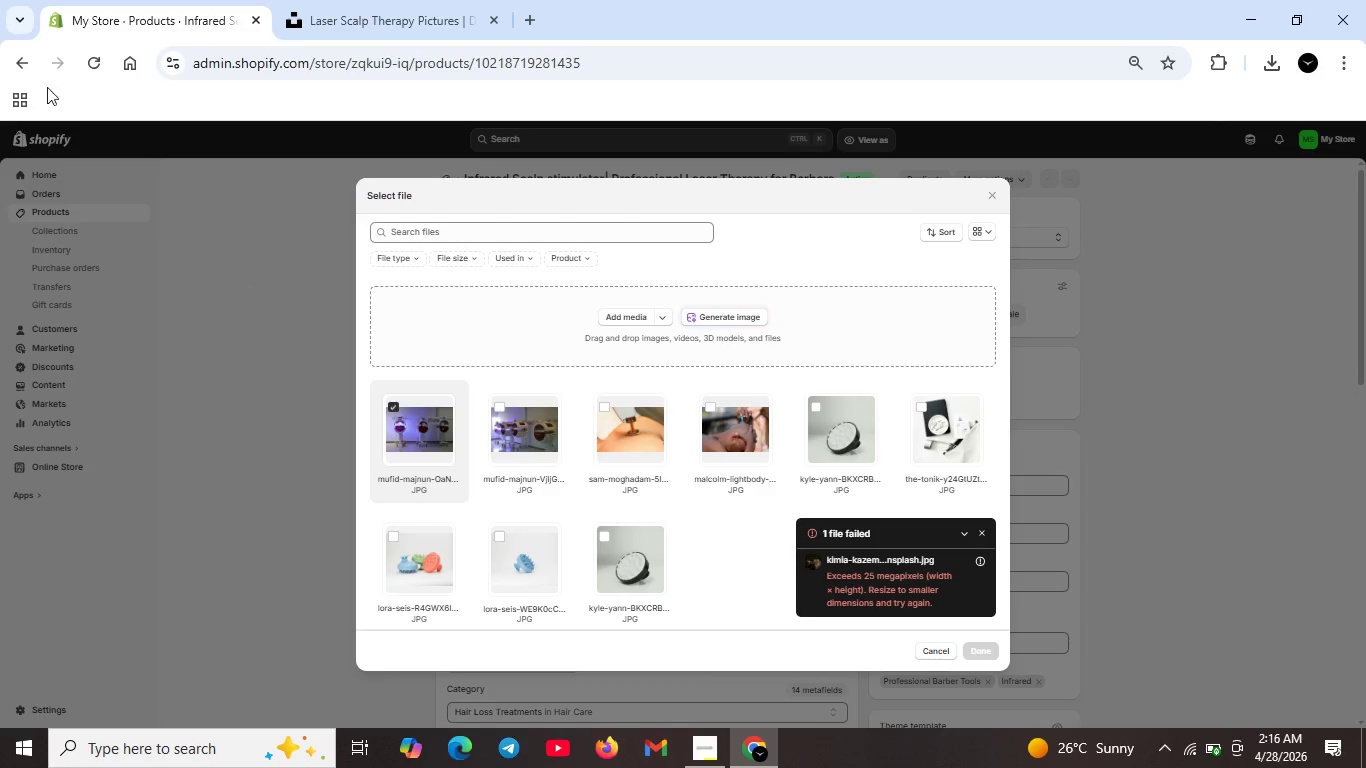 
left_click([369, 23])
 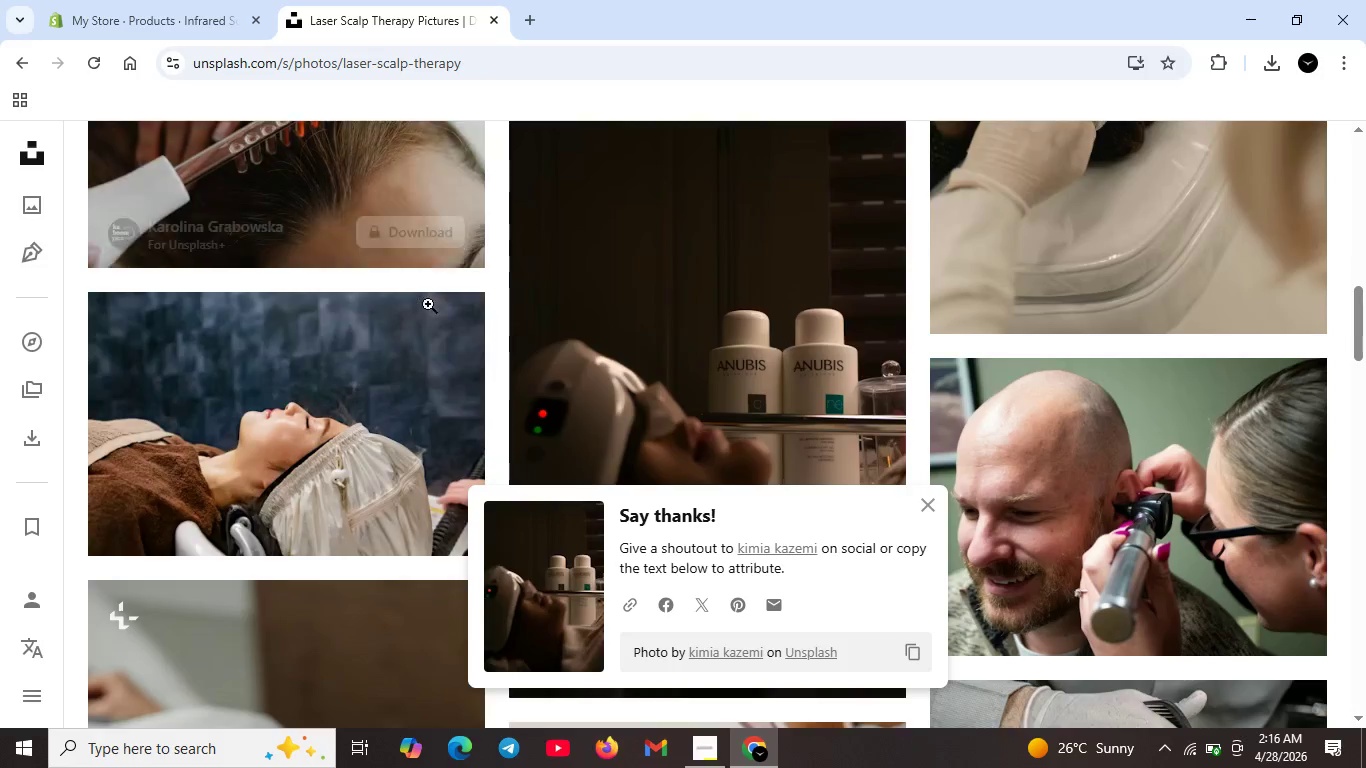 
scroll: coordinate [428, 311], scroll_direction: down, amount: 2.0
 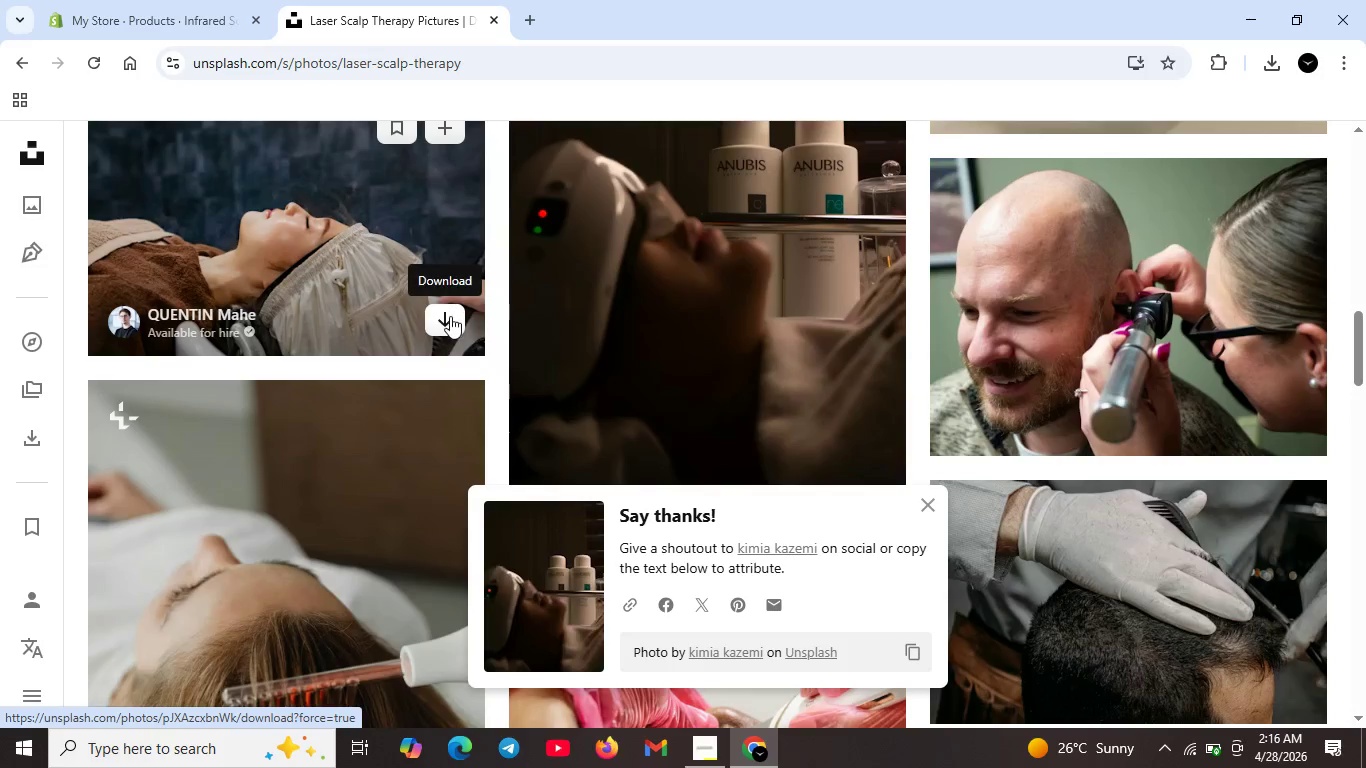 
left_click([450, 316])
 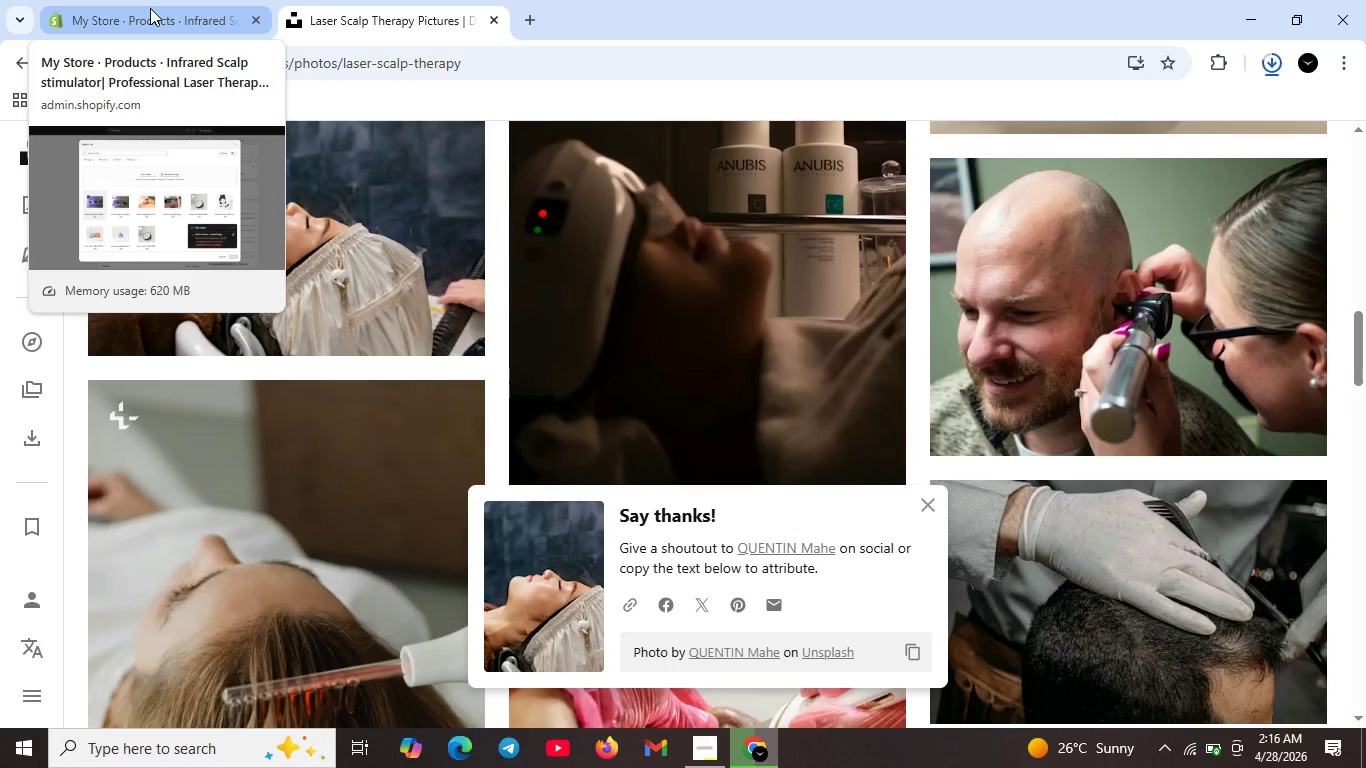 
wait(7.64)
 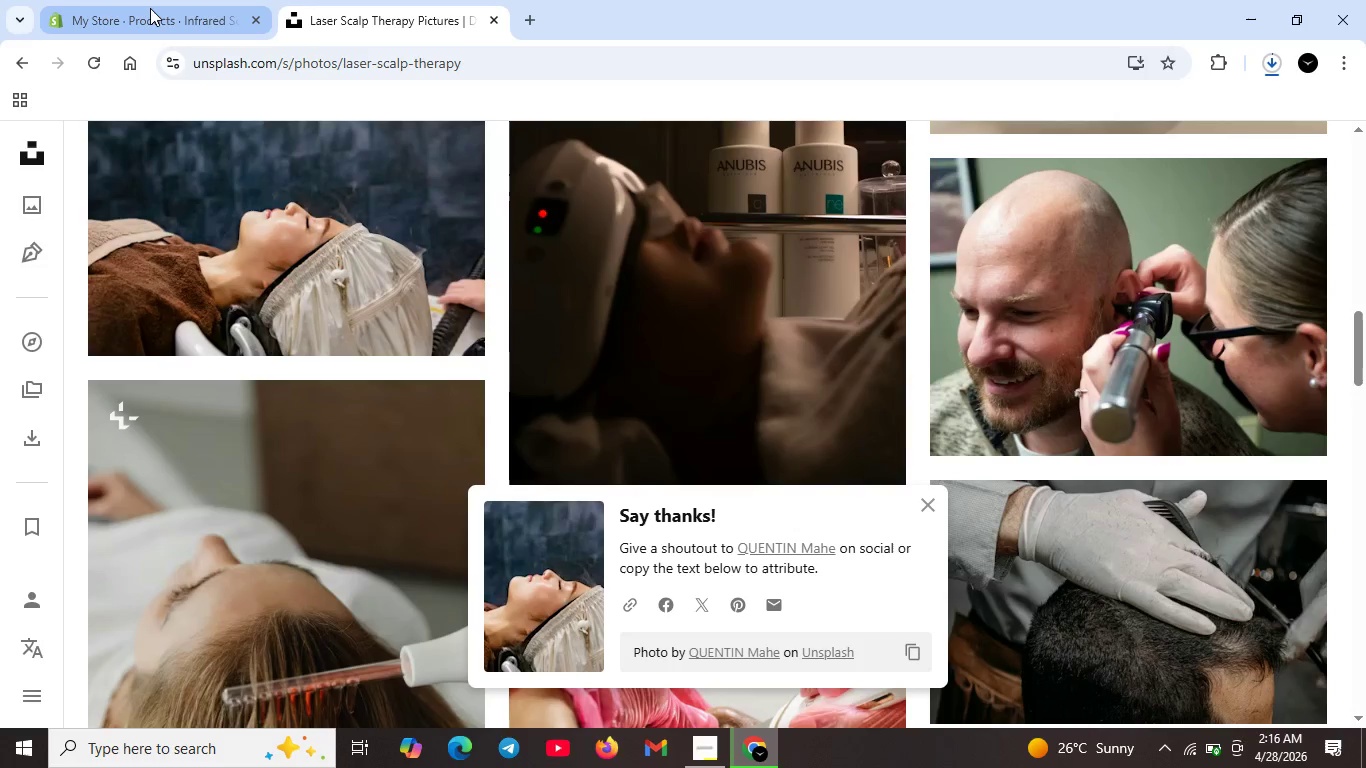 
left_click([150, 8])
 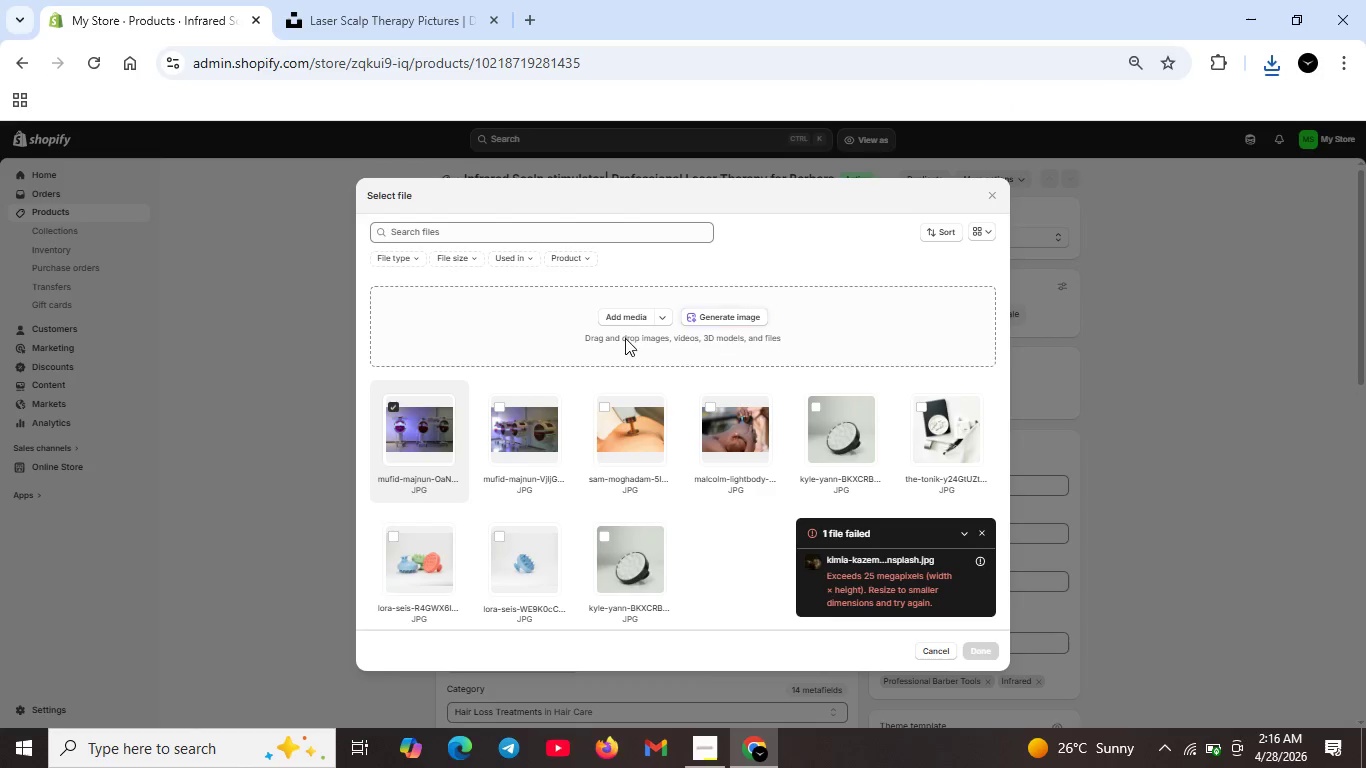 
left_click([625, 319])
 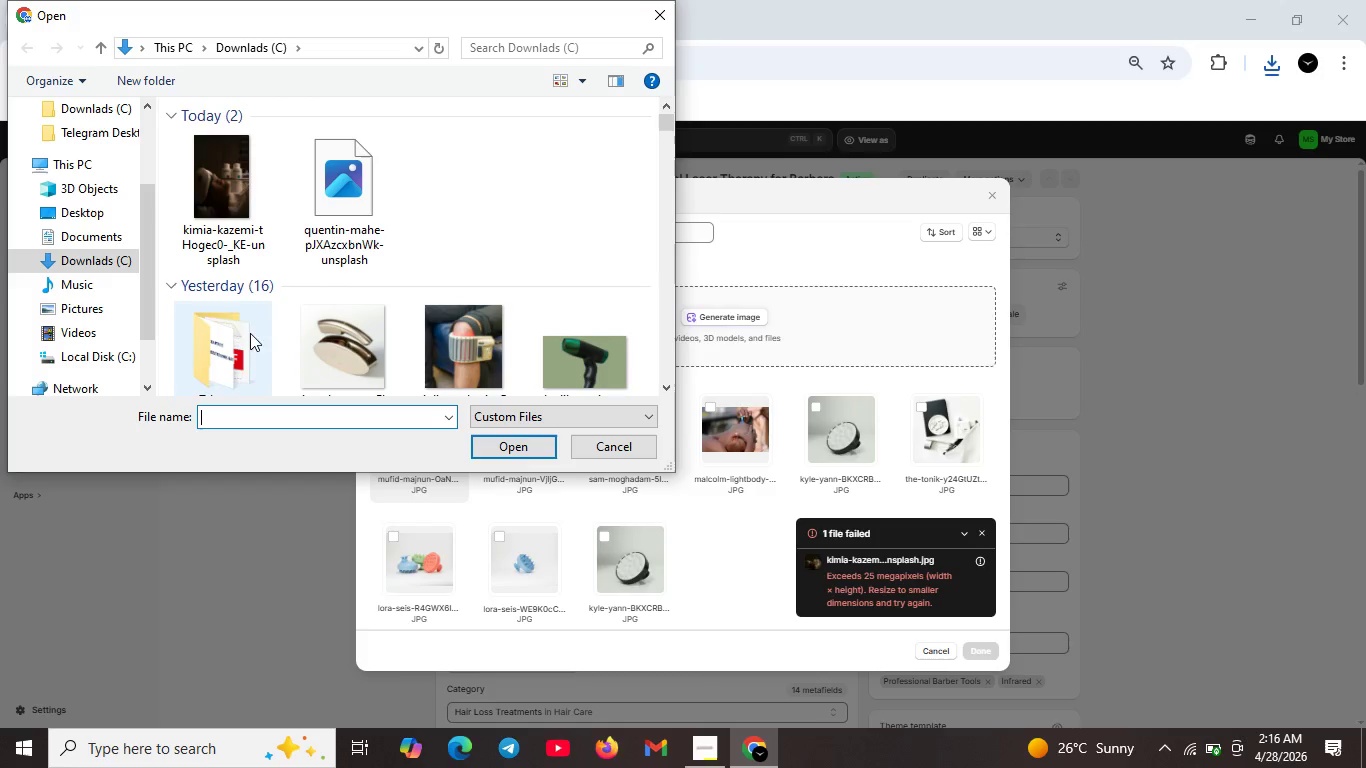 
left_click([333, 223])
 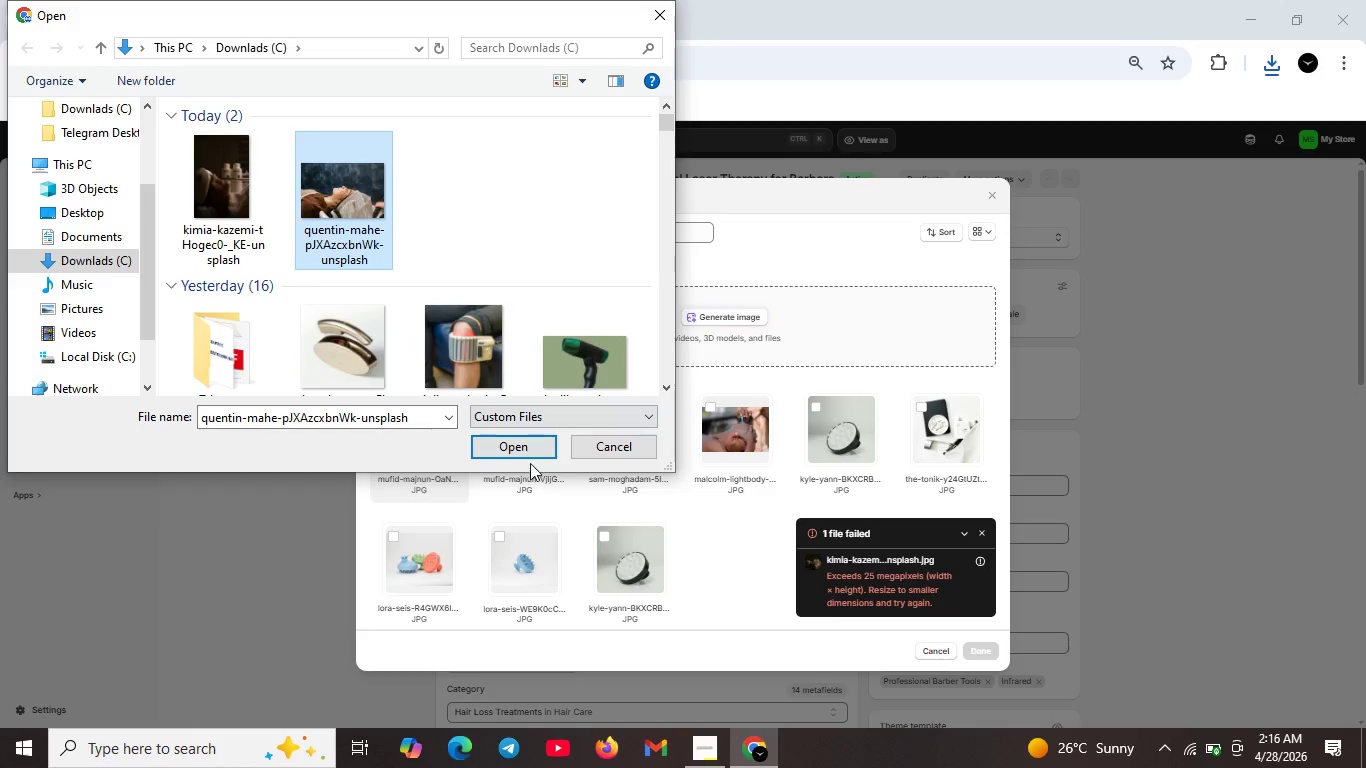 
left_click([525, 447])
 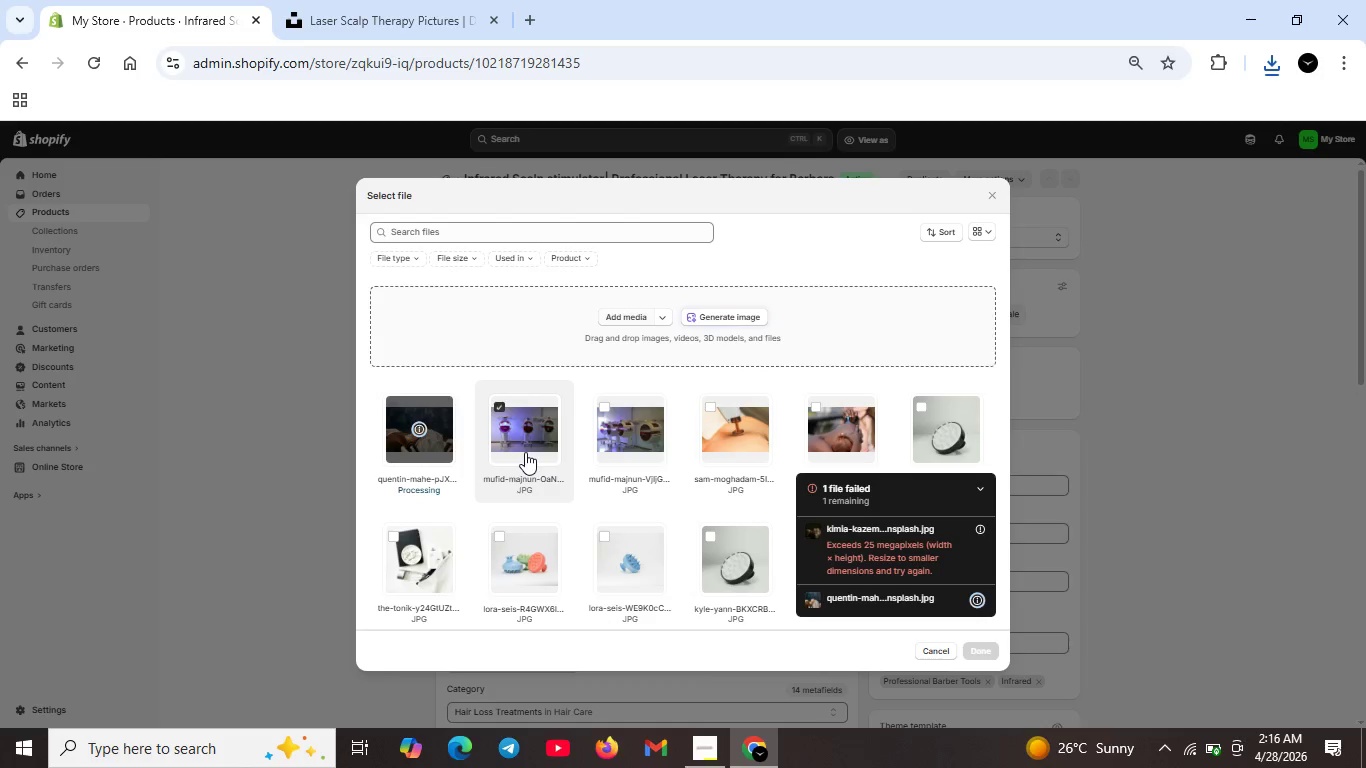 
wait(23.47)
 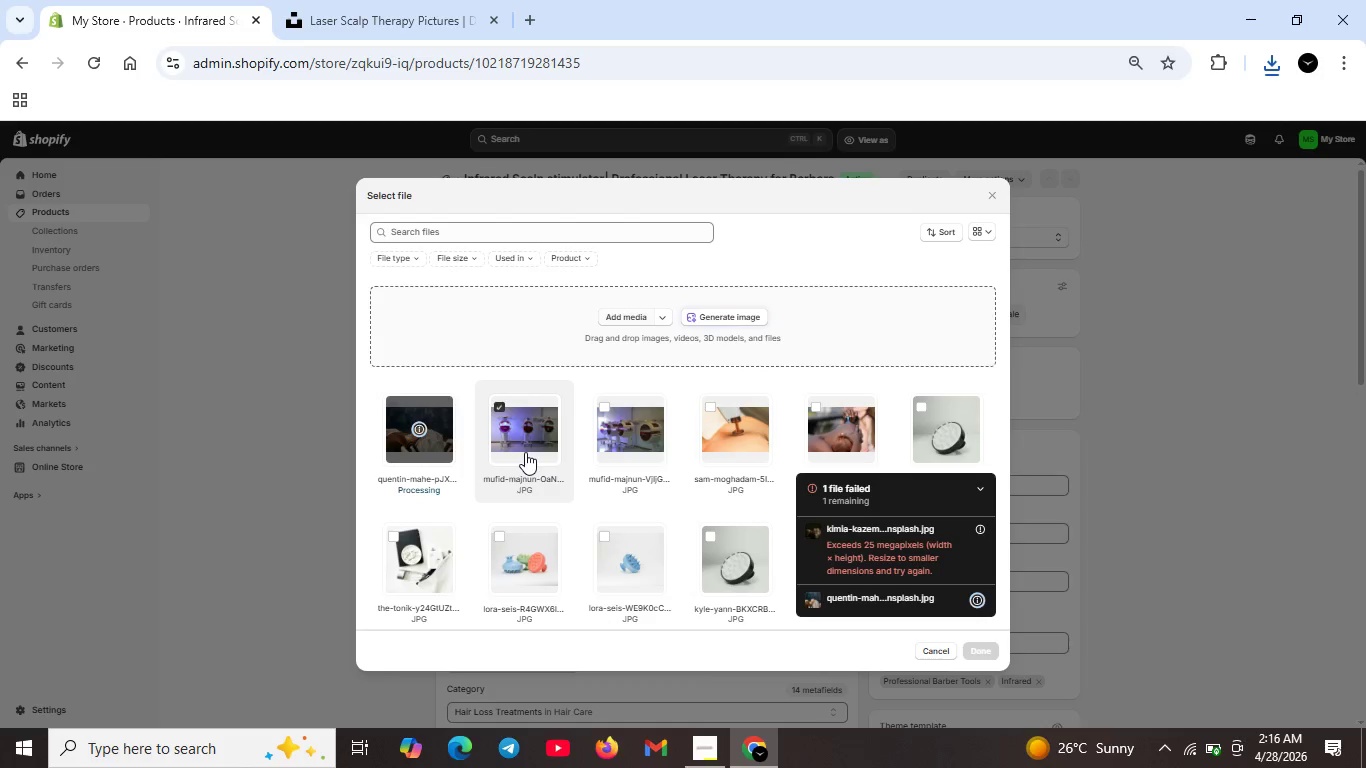 
left_click([436, 16])
 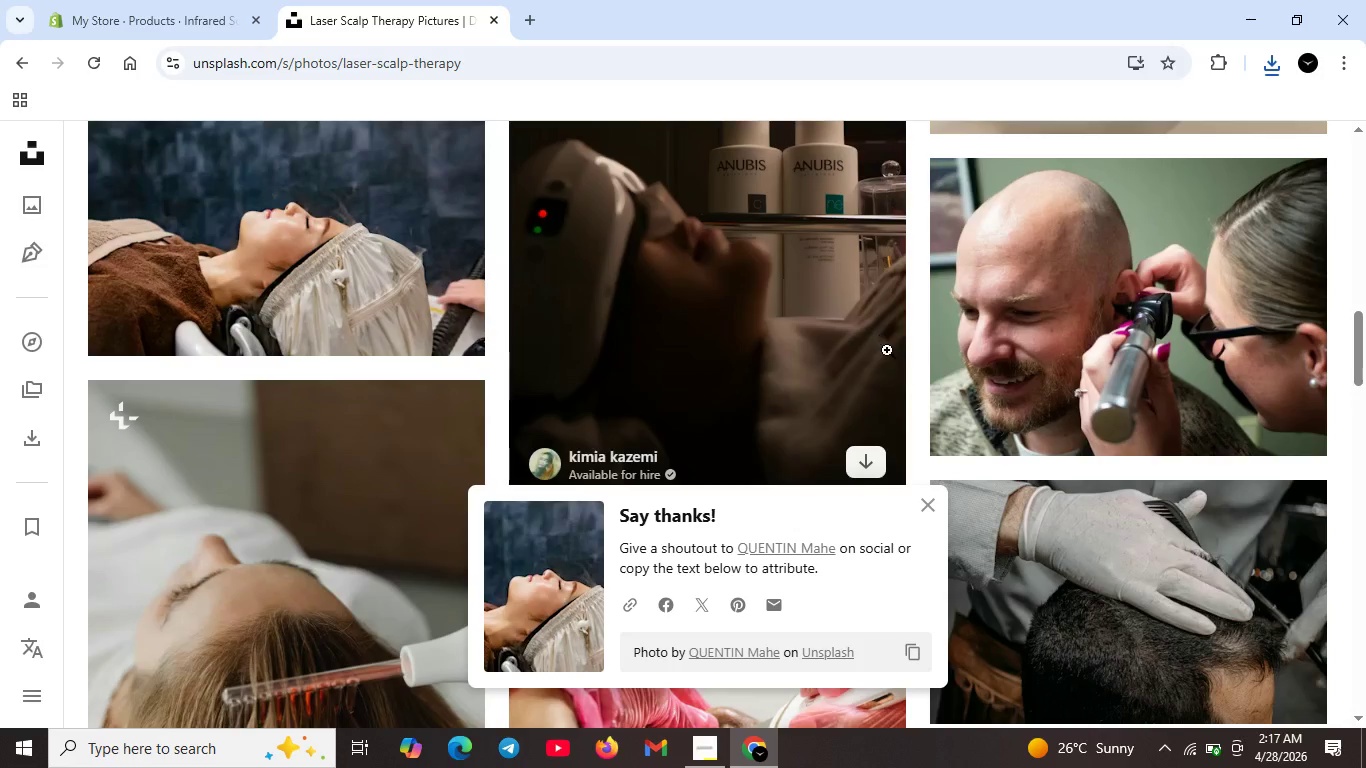 
scroll: coordinate [1150, 316], scroll_direction: none, amount: 0.0
 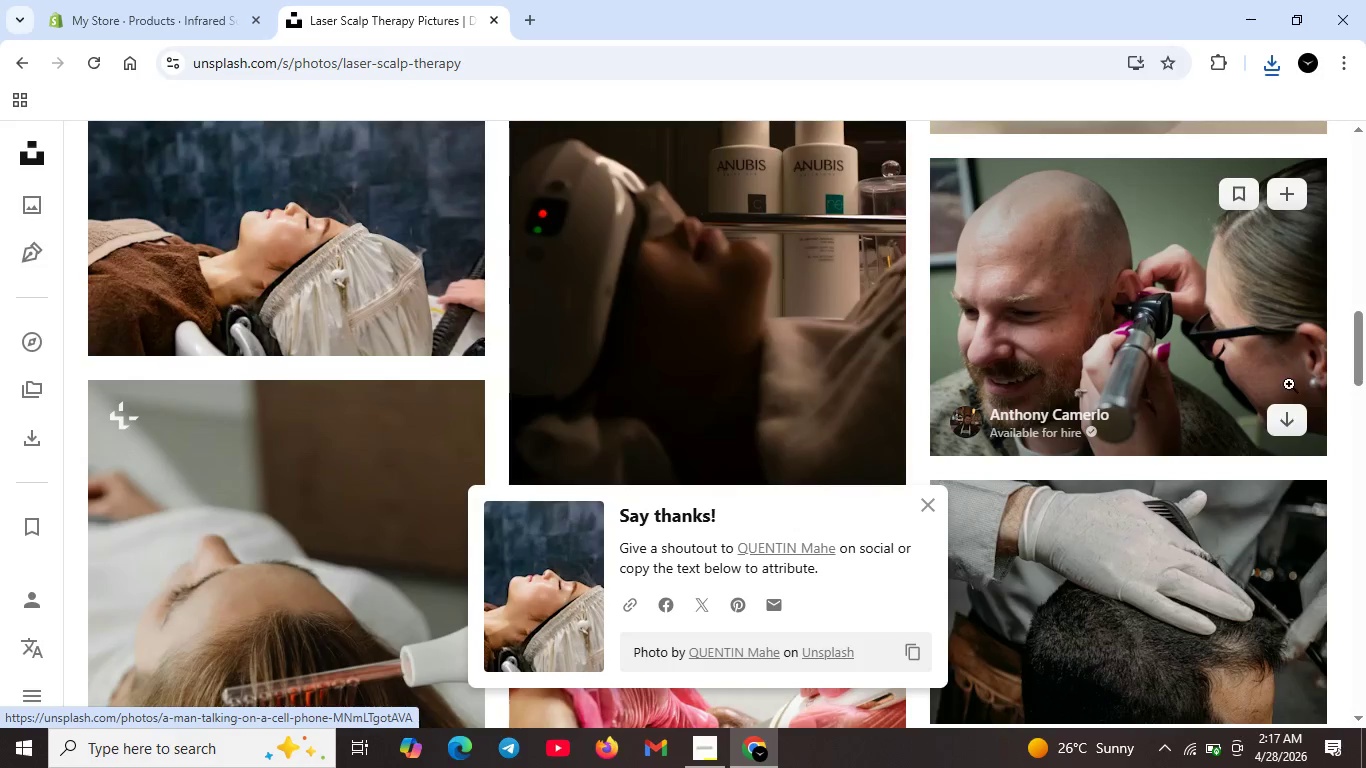 
mouse_move([1281, 416])
 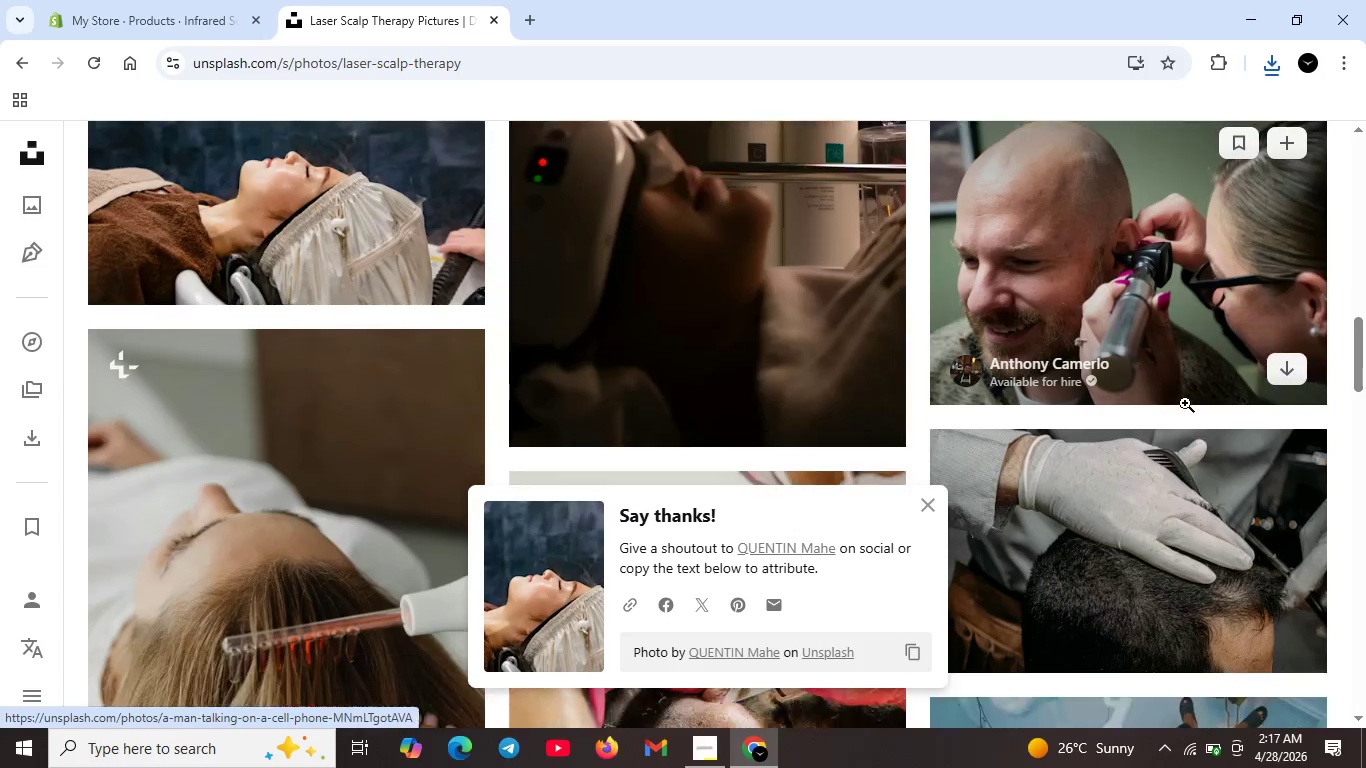 
scroll: coordinate [1152, 399], scroll_direction: down, amount: 2.0
 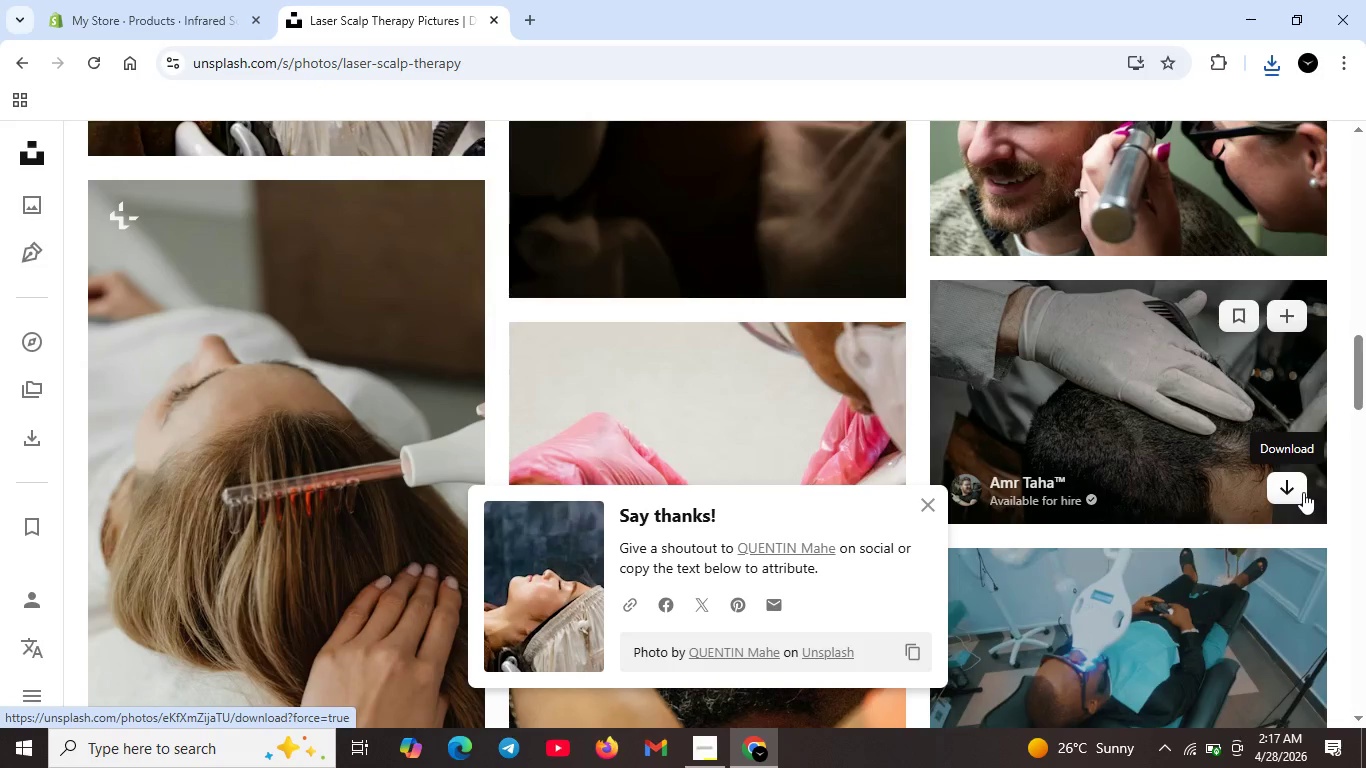 
left_click([1291, 486])
 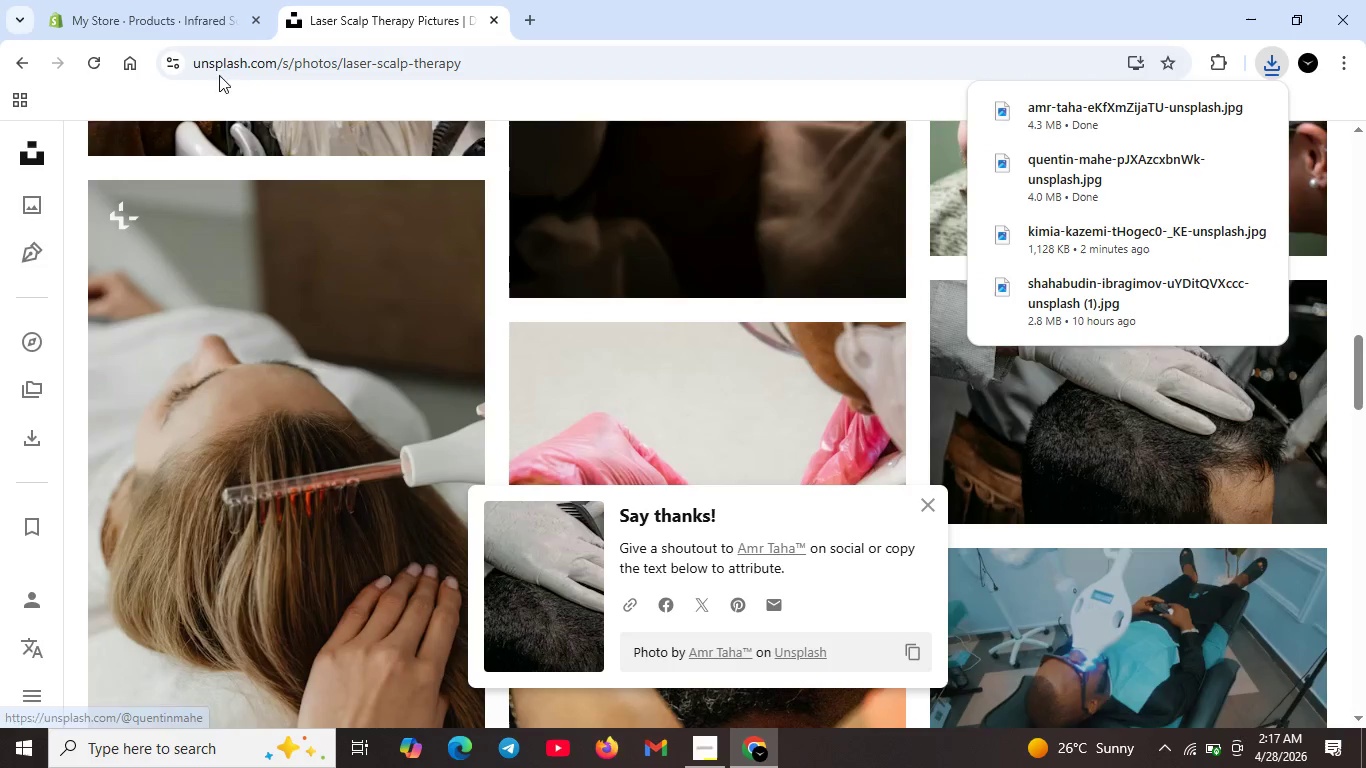 
wait(7.67)
 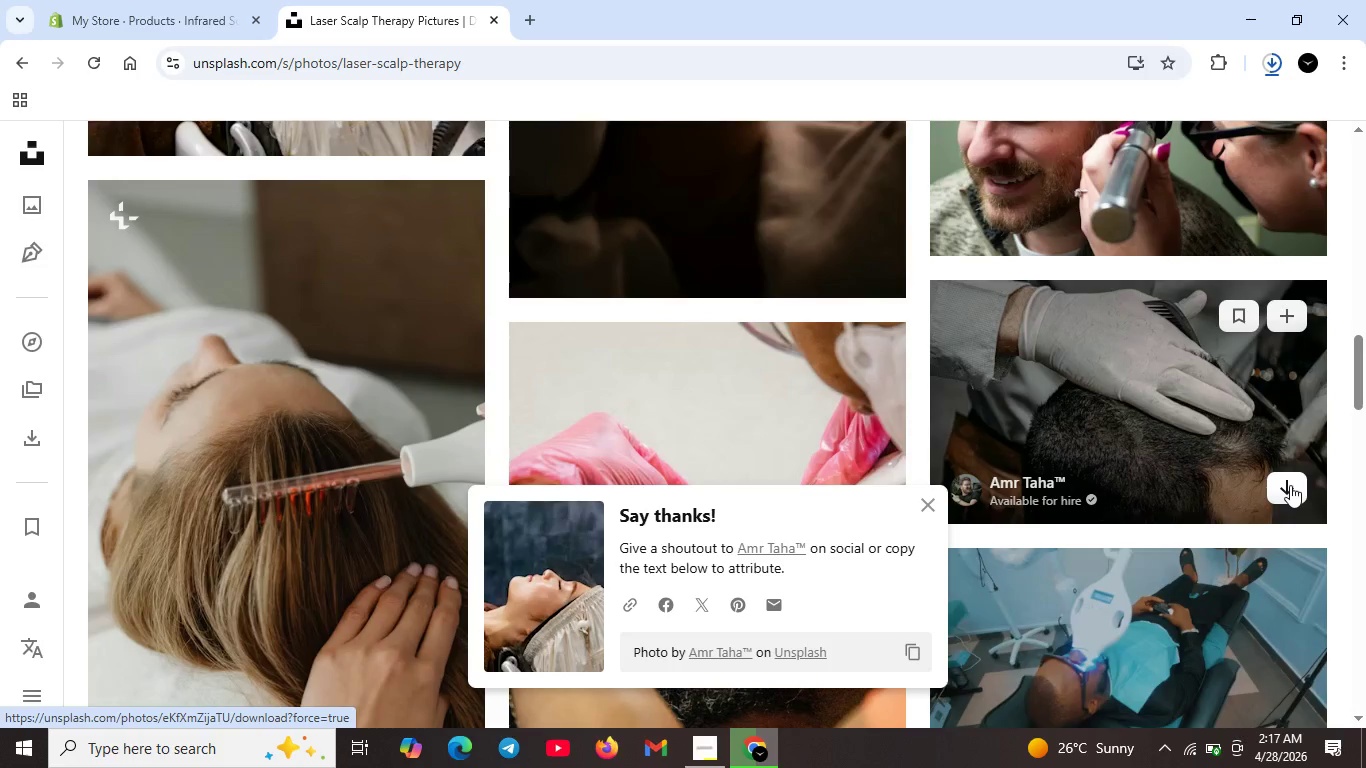 
left_click([201, 13])
 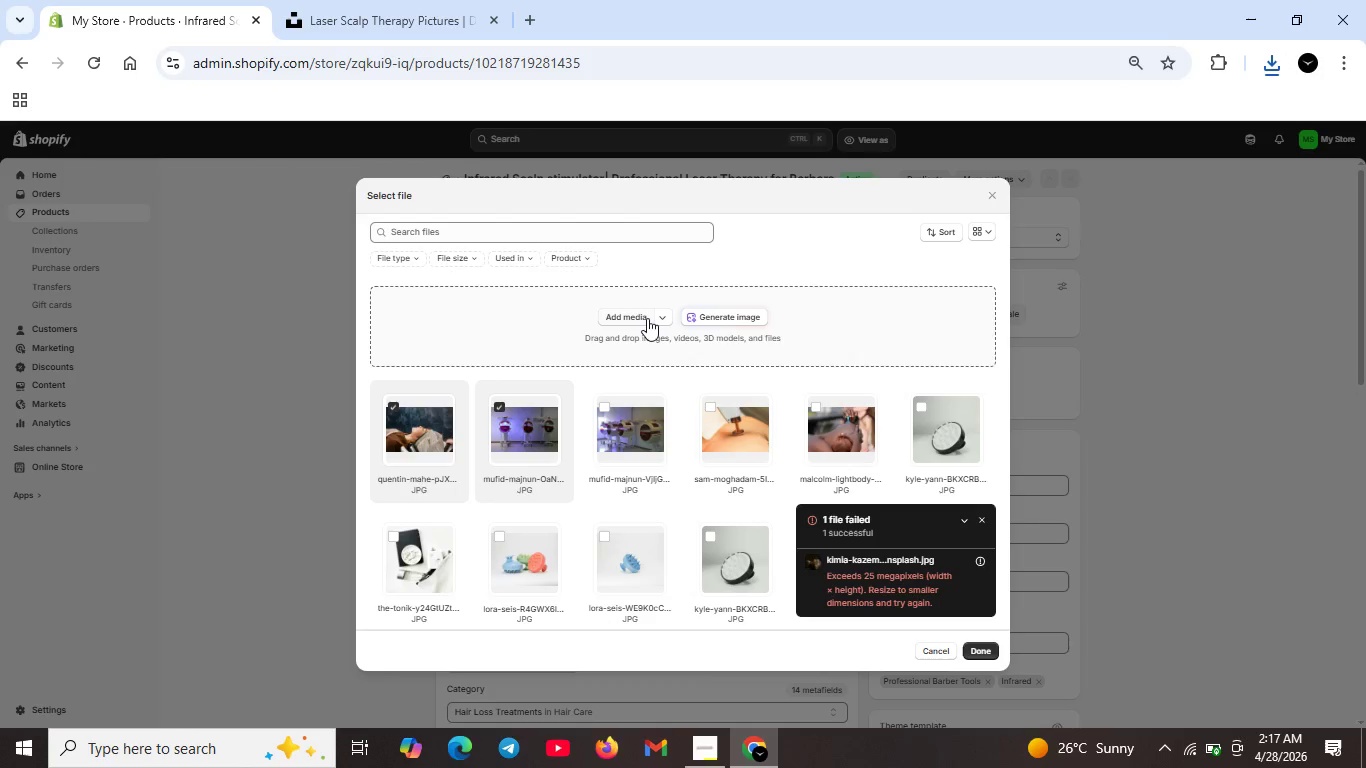 
left_click([647, 318])
 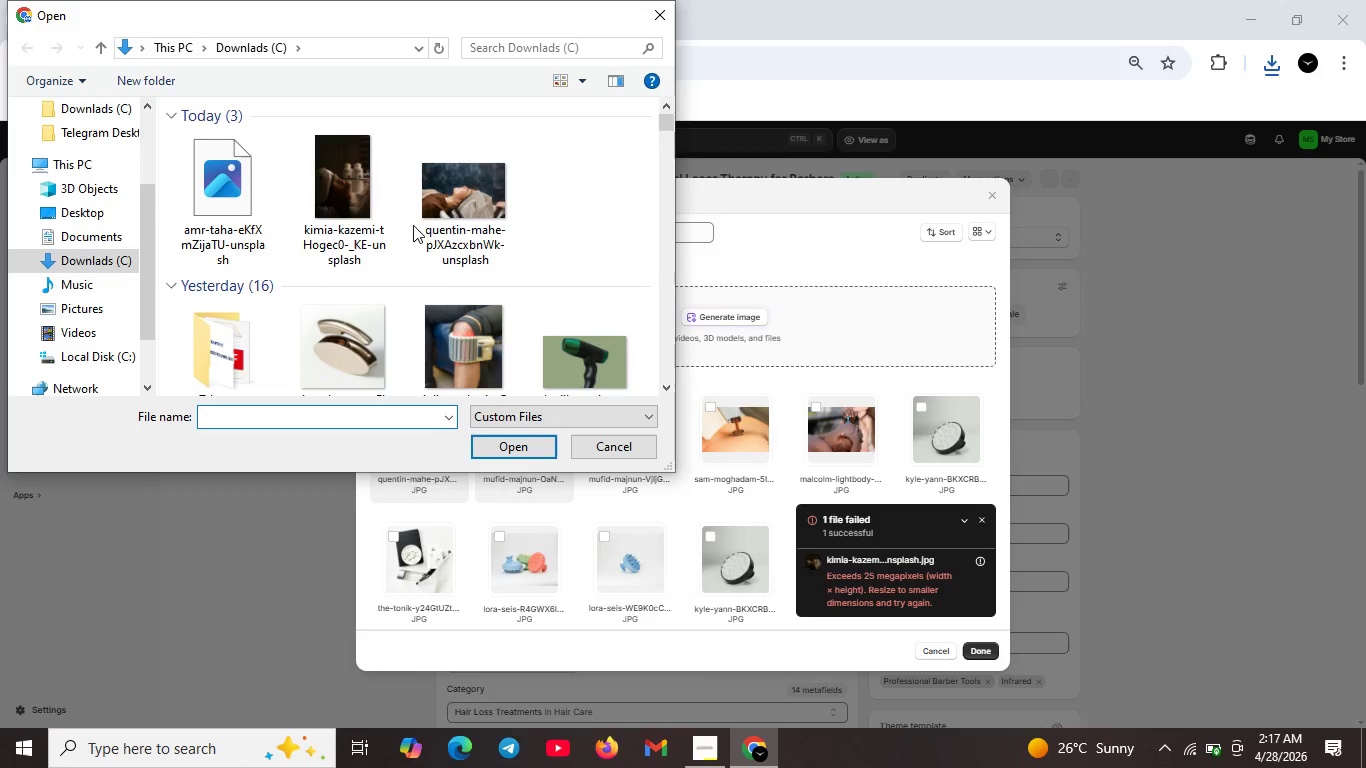 
left_click([248, 222])
 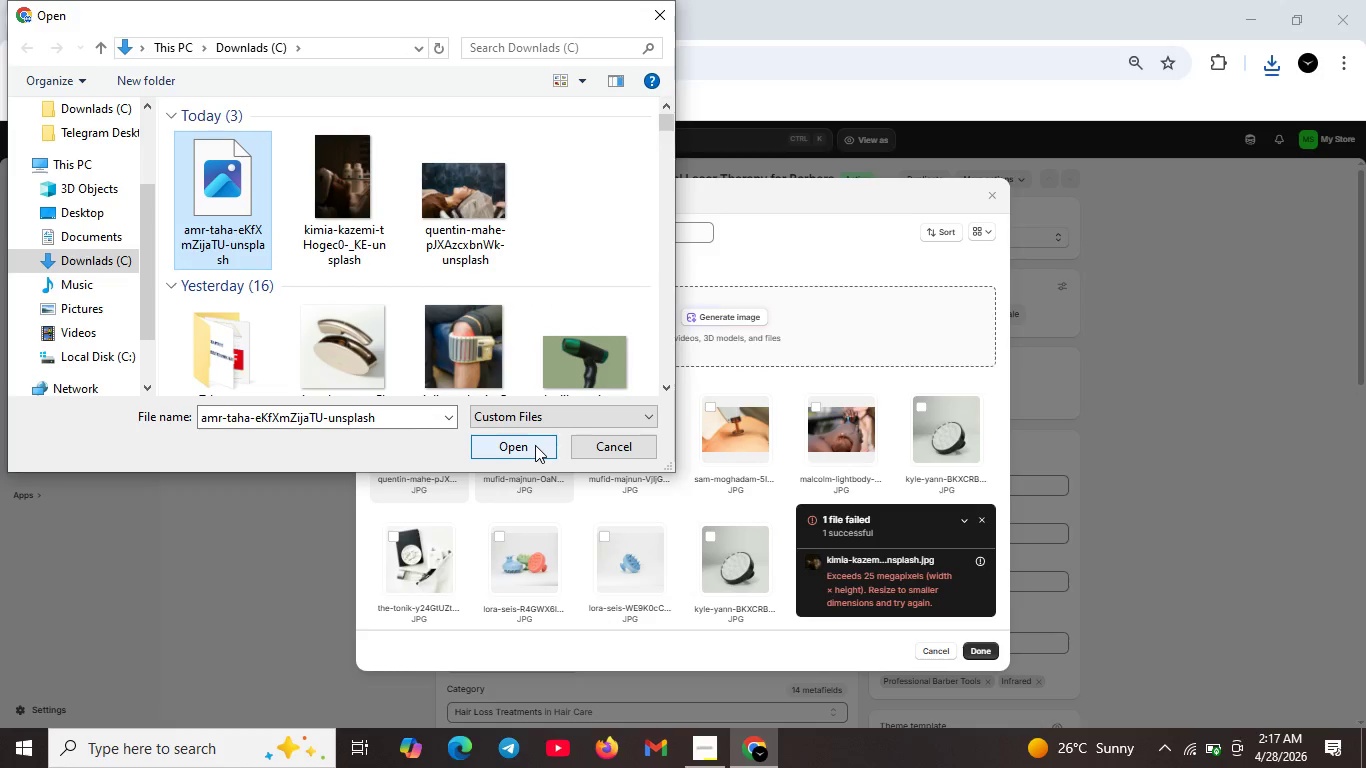 
left_click([535, 445])
 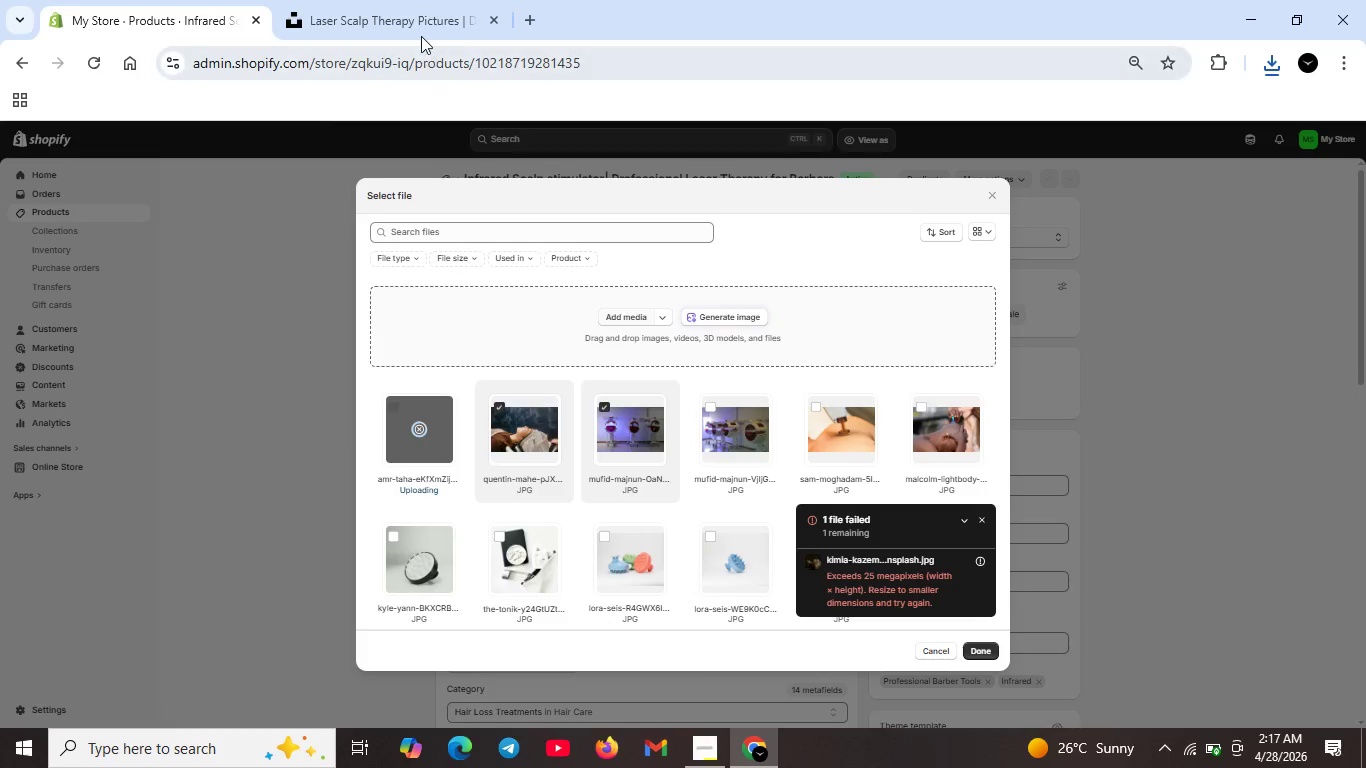 
left_click([420, 34])
 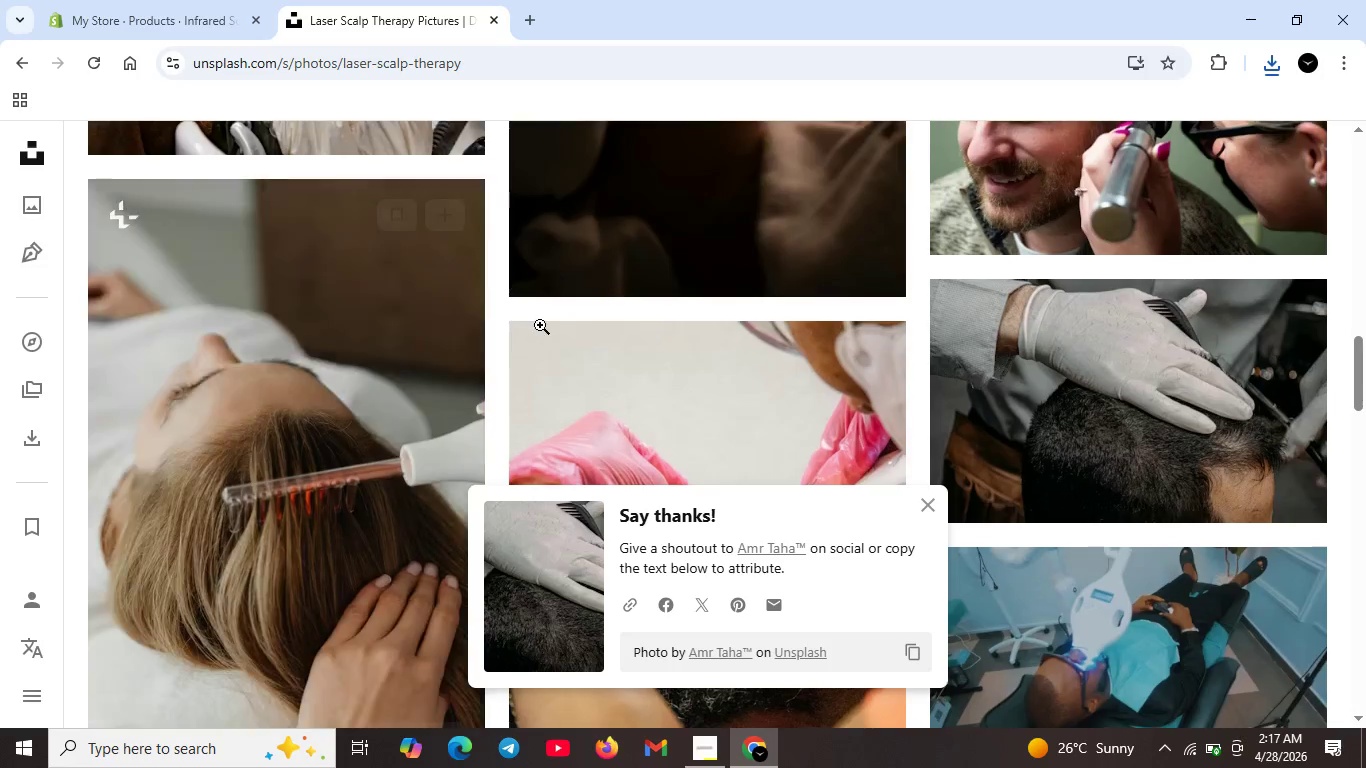 
scroll: coordinate [927, 471], scroll_direction: down, amount: 12.0
 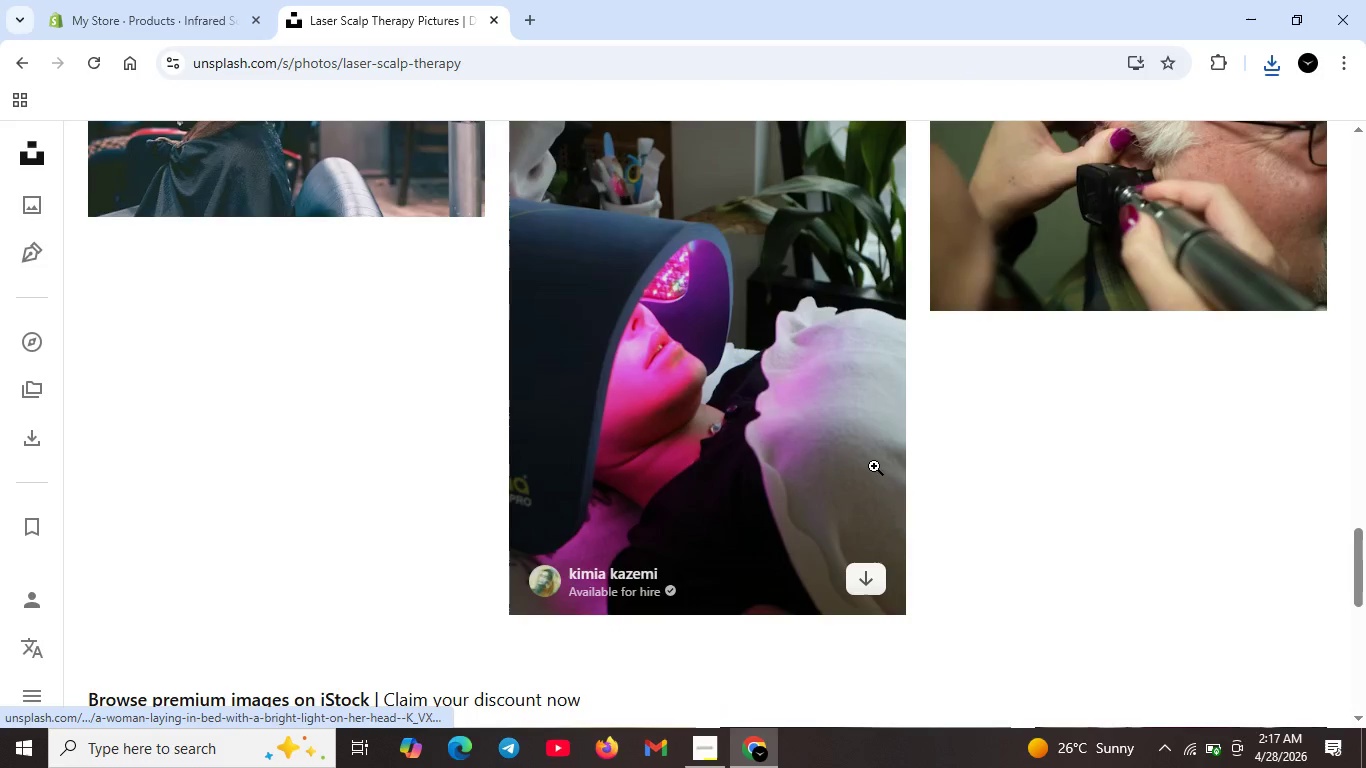 
scroll: coordinate [798, 412], scroll_direction: up, amount: 14.0
 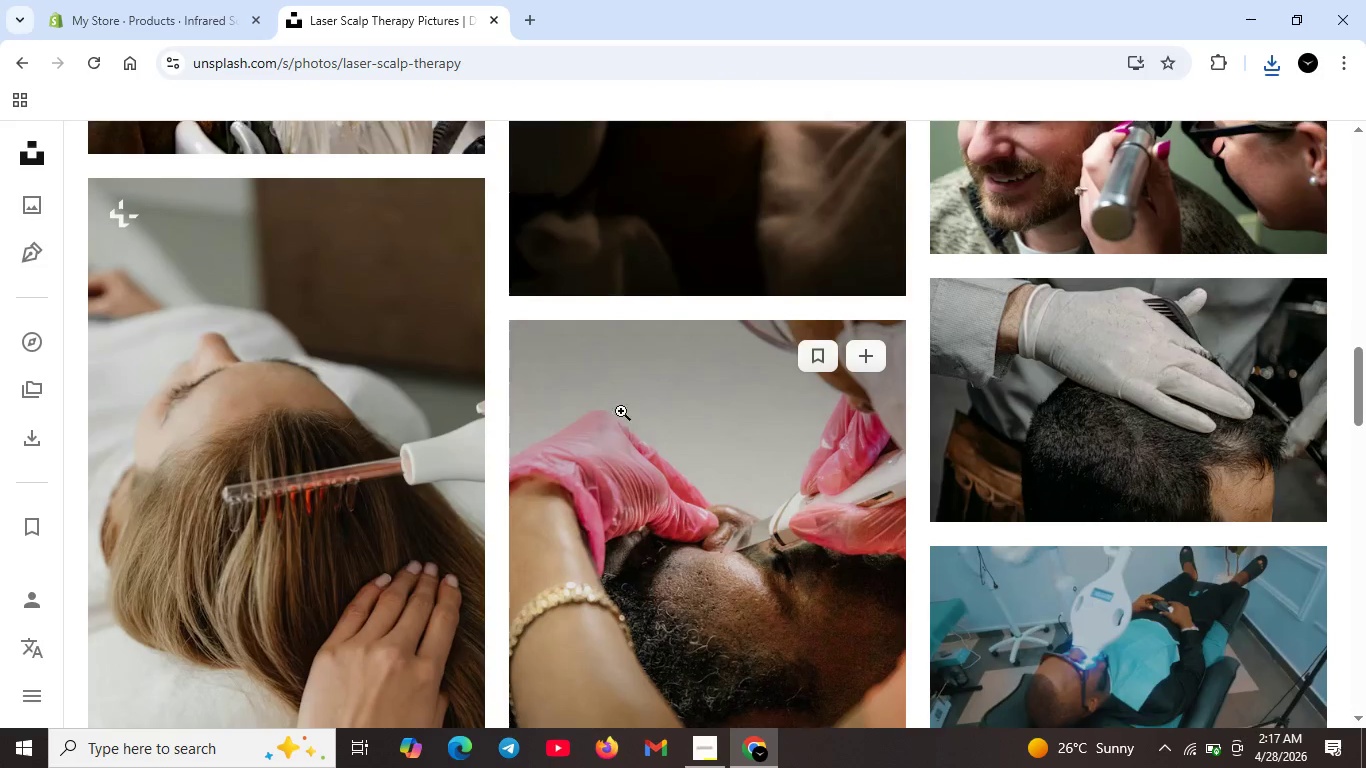 
scroll: coordinate [622, 409], scroll_direction: down, amount: 1.0
 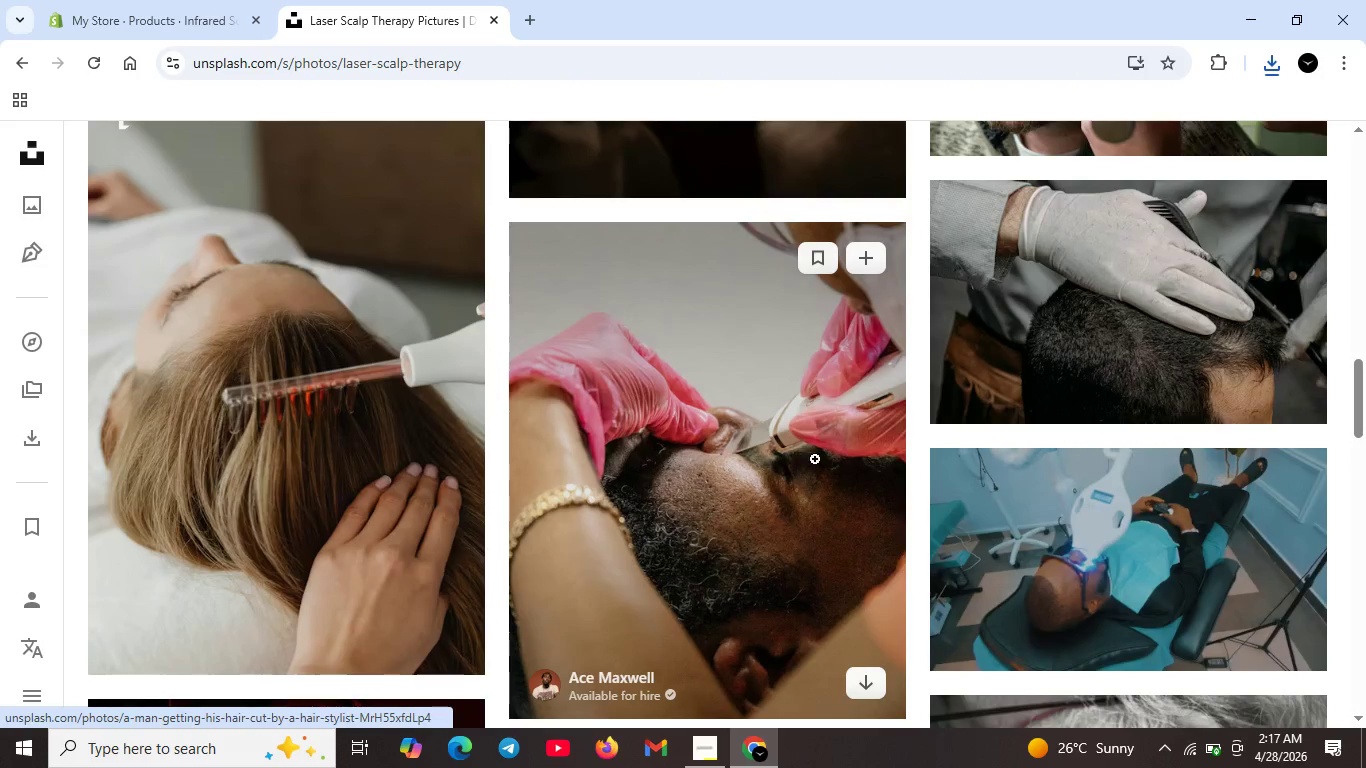 
mouse_move([855, 474])
 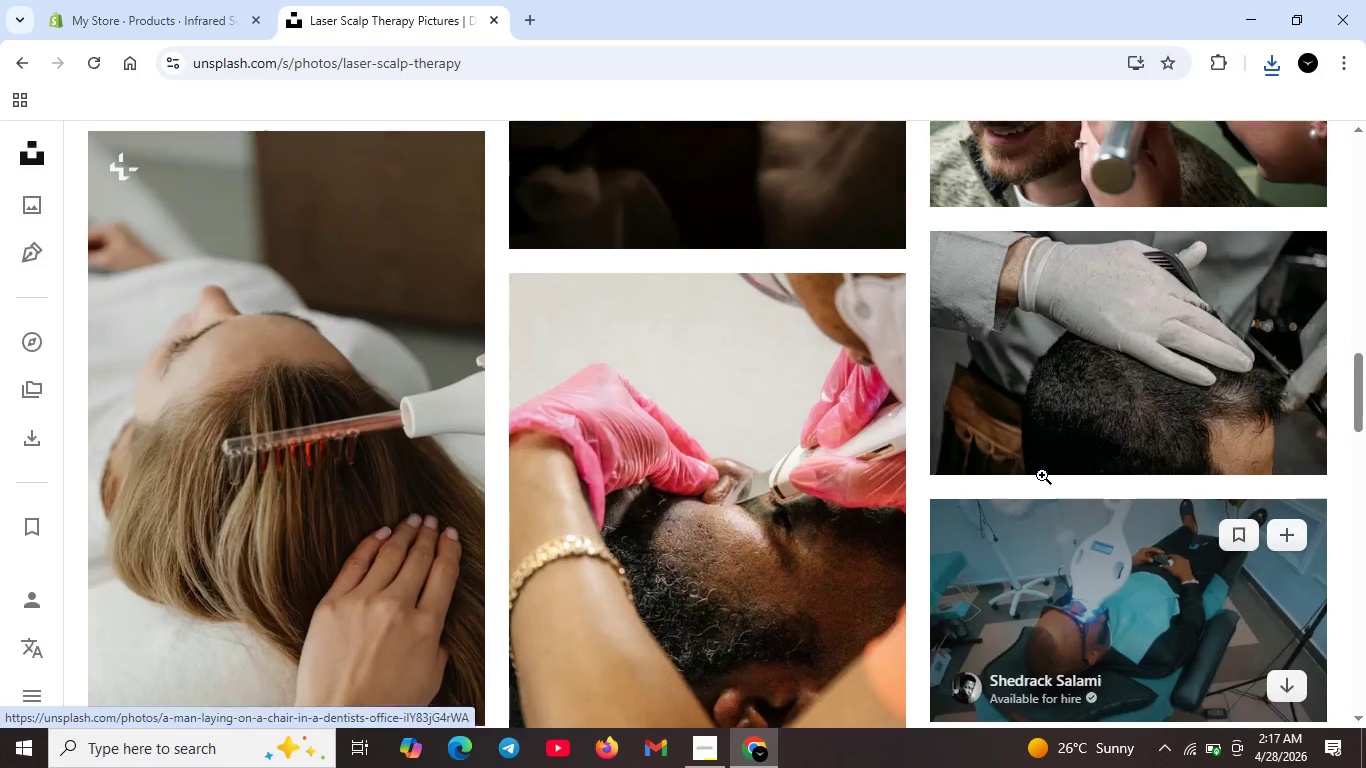 
scroll: coordinate [448, 486], scroll_direction: up, amount: 11.0
 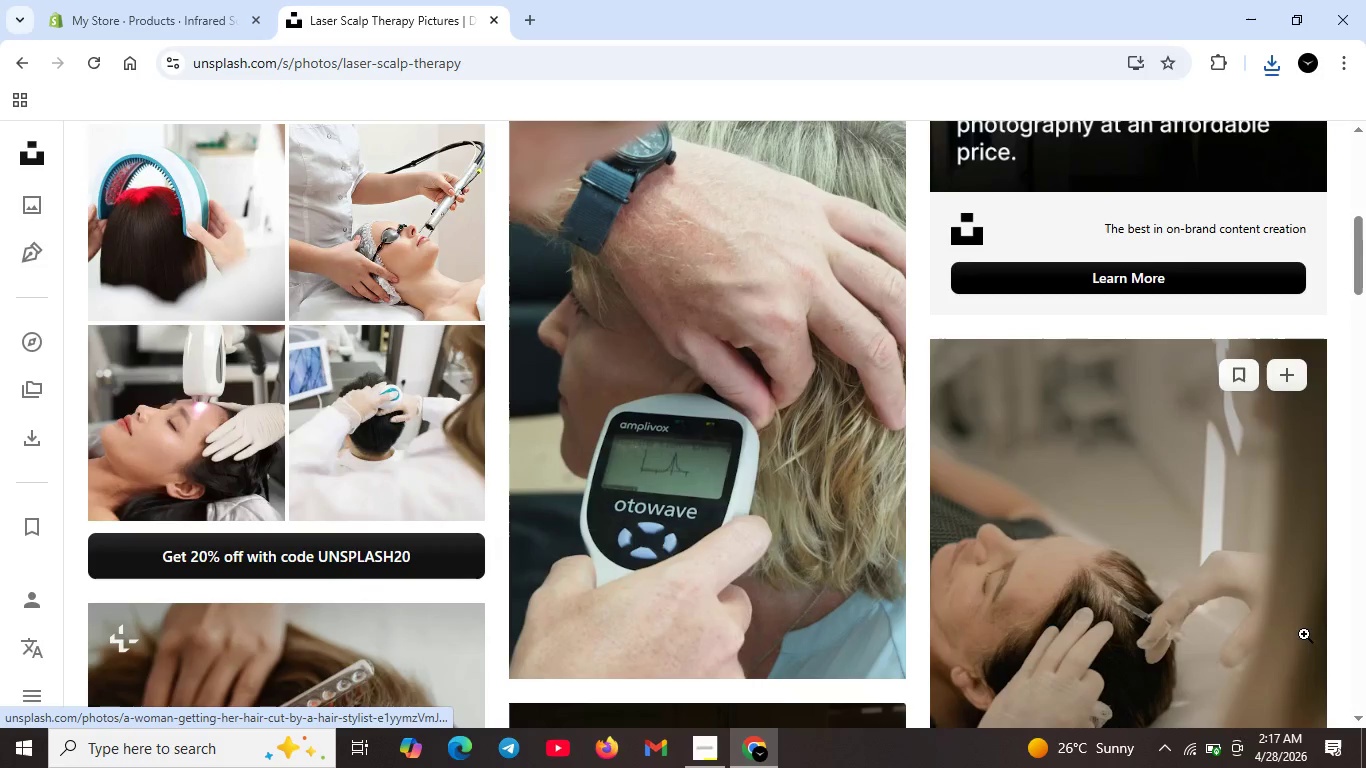 
scroll: coordinate [1298, 634], scroll_direction: down, amount: 3.0
 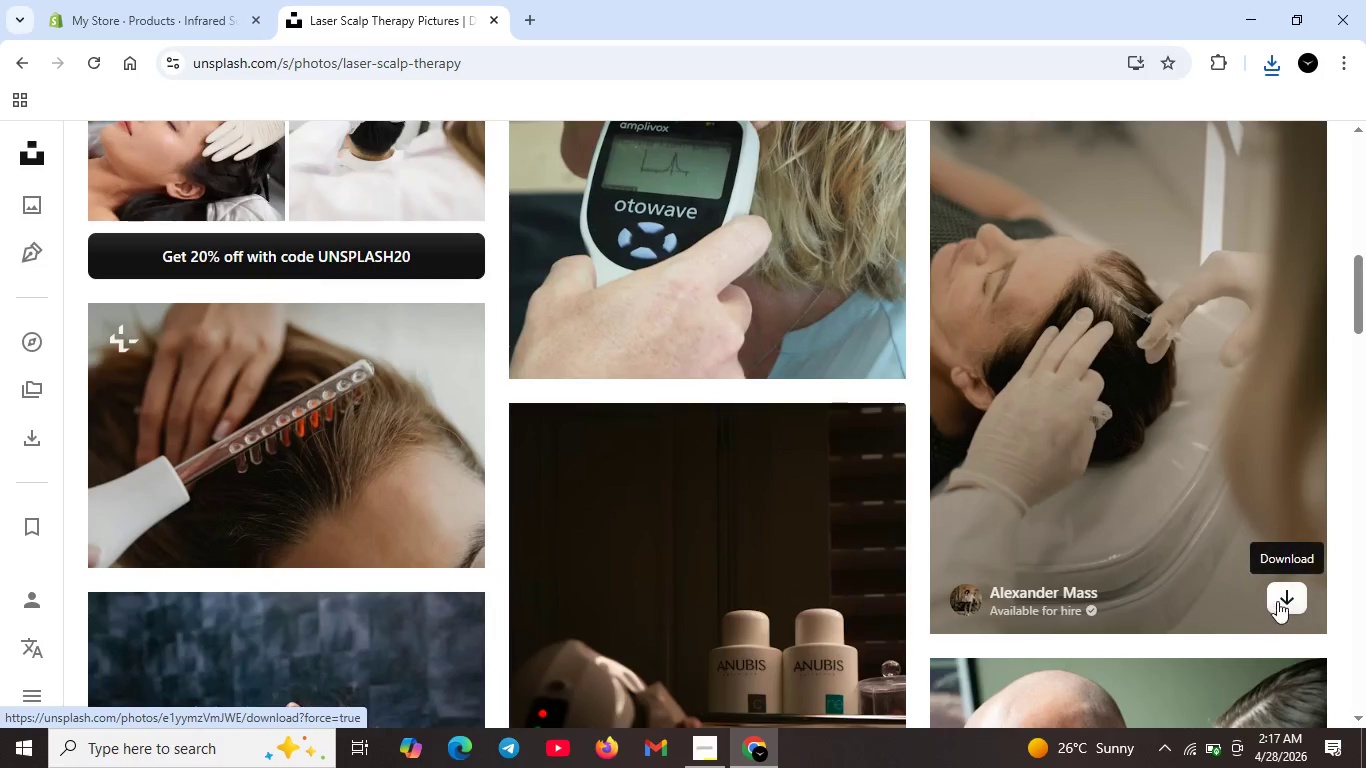 
left_click([1278, 601])
 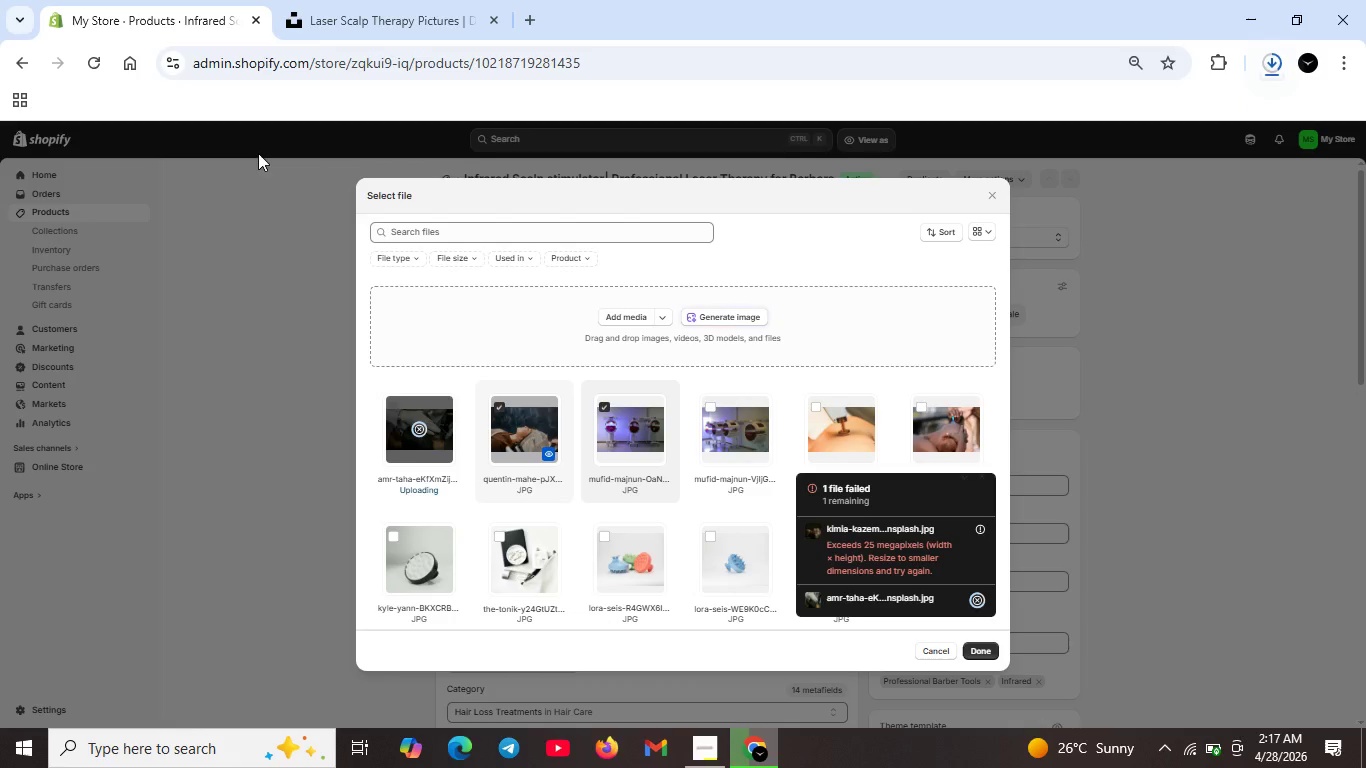 
left_click([645, 320])
 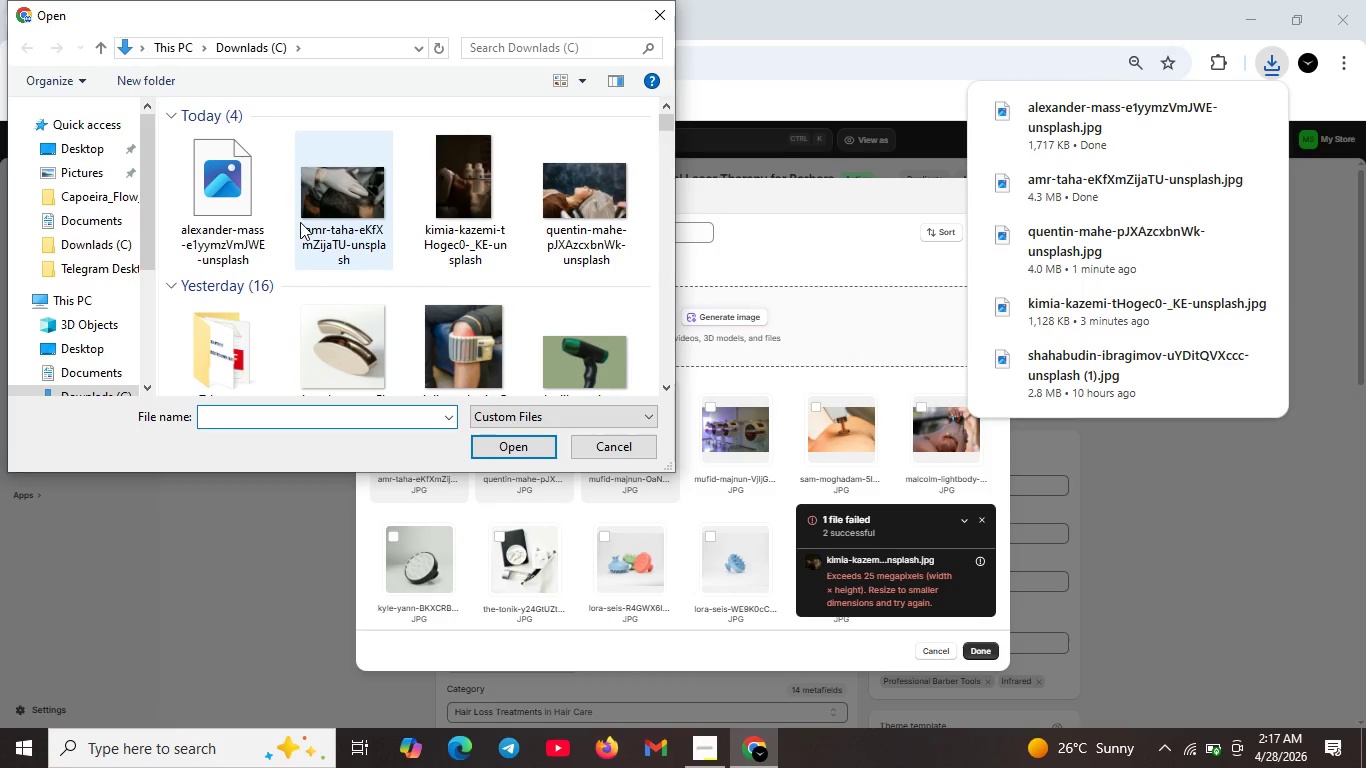 
wait(6.16)
 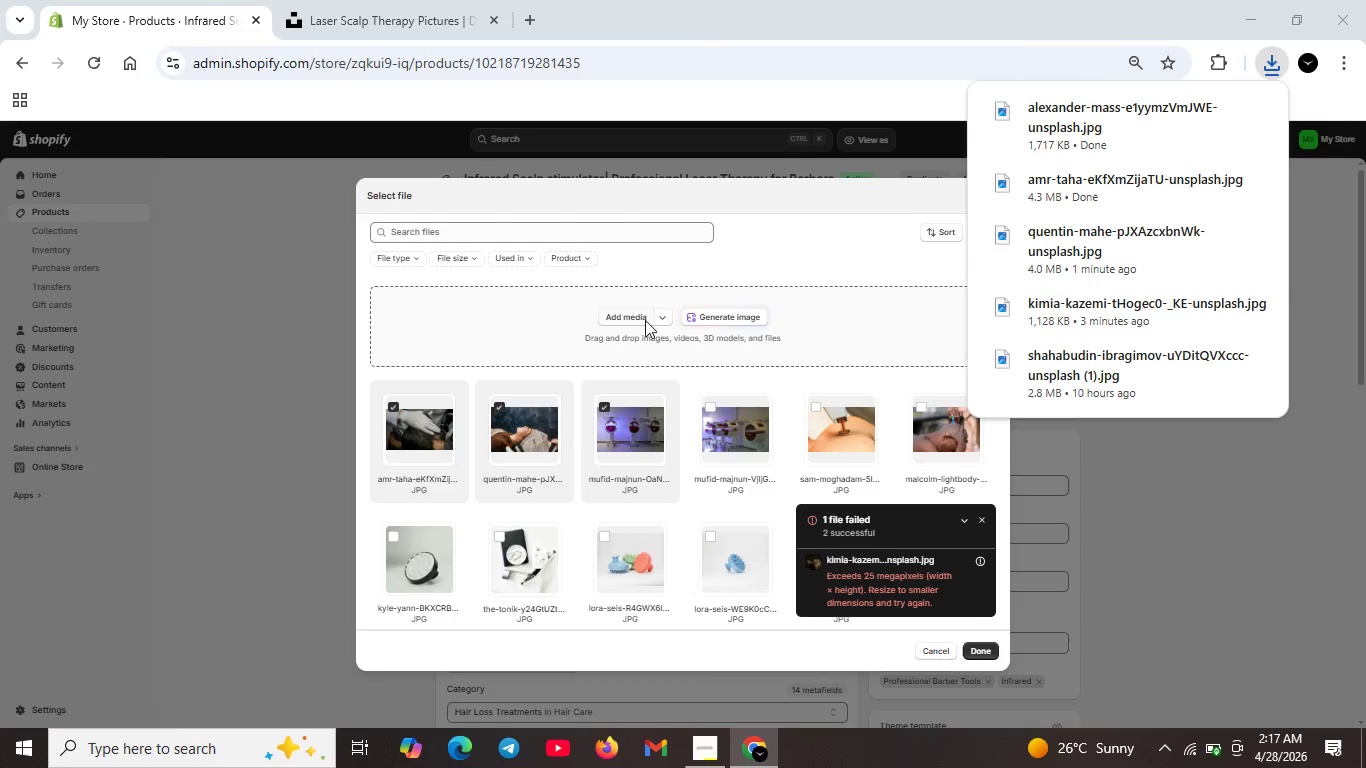 
left_click([232, 225])
 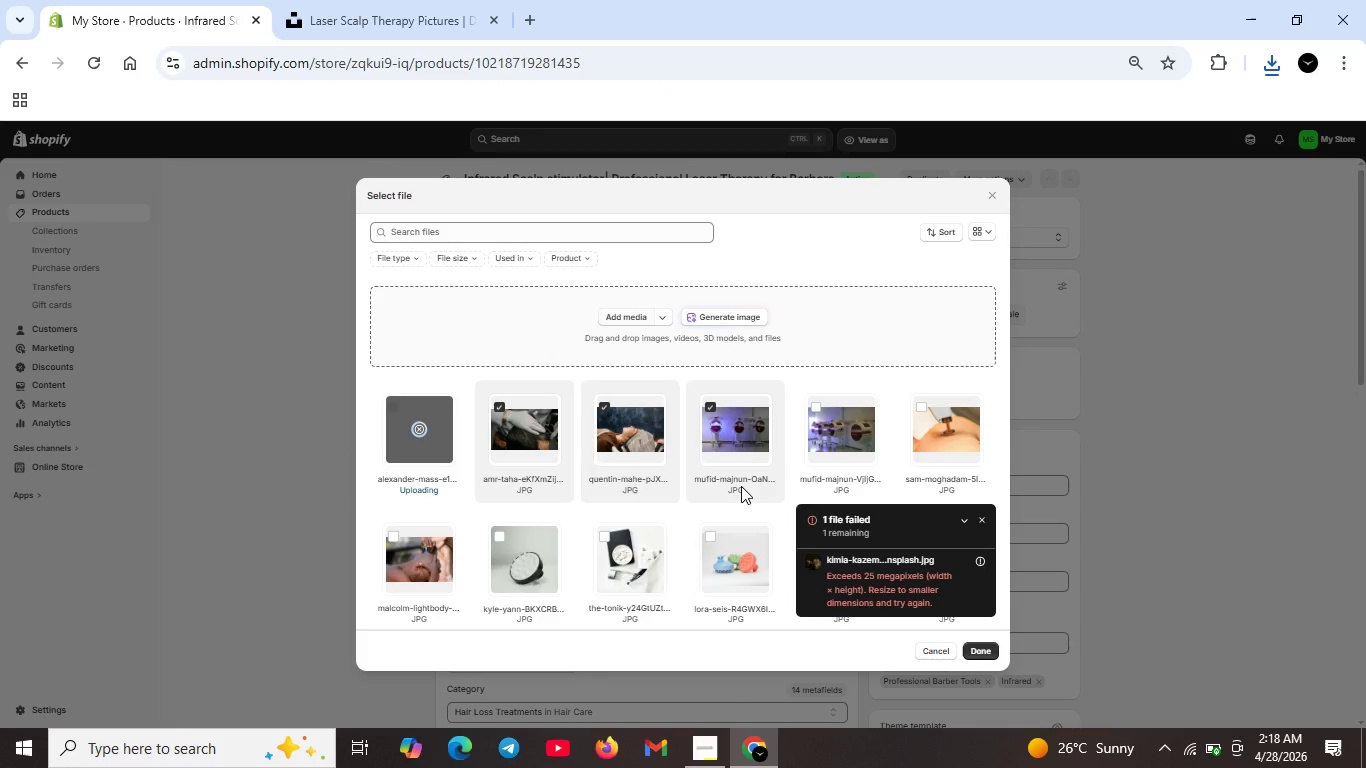 
mouse_move([1012, 510])
 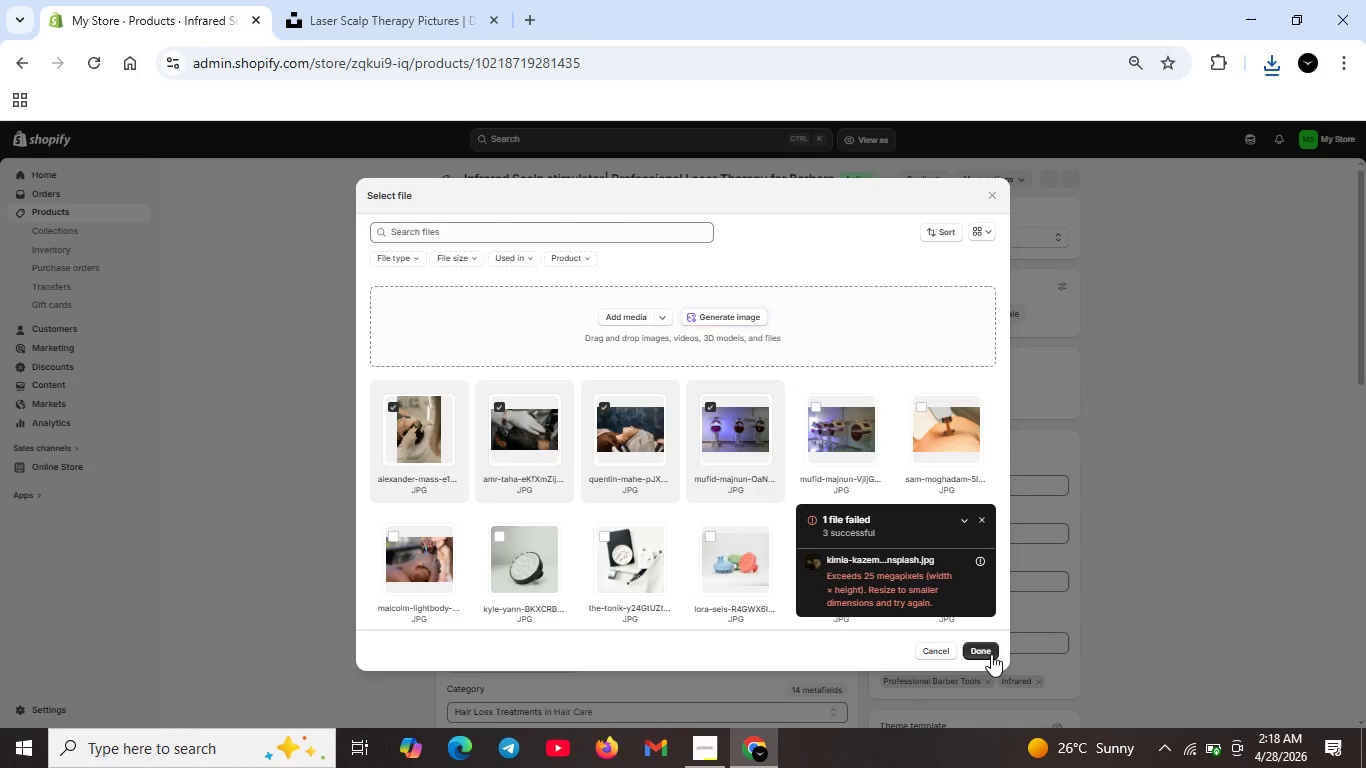 
left_click([979, 643])
 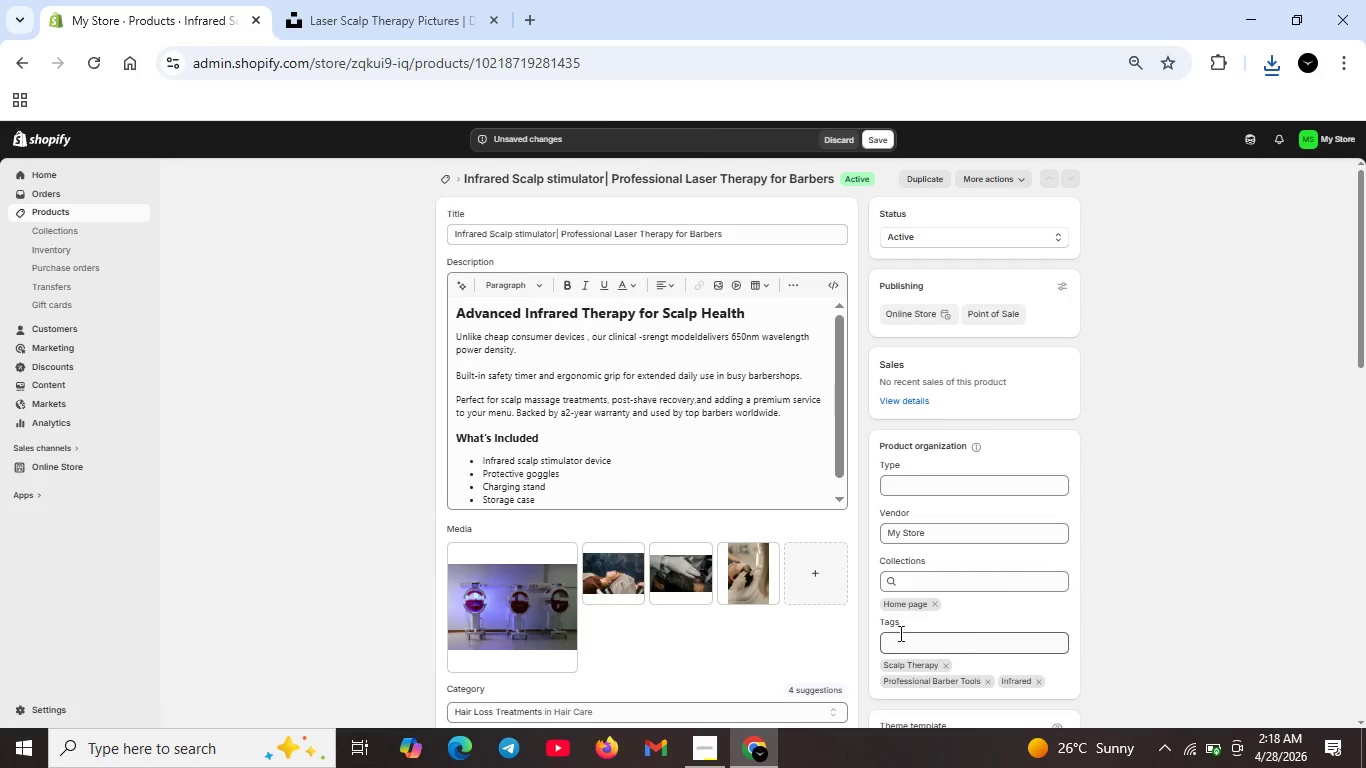 
double_click([530, 607])
 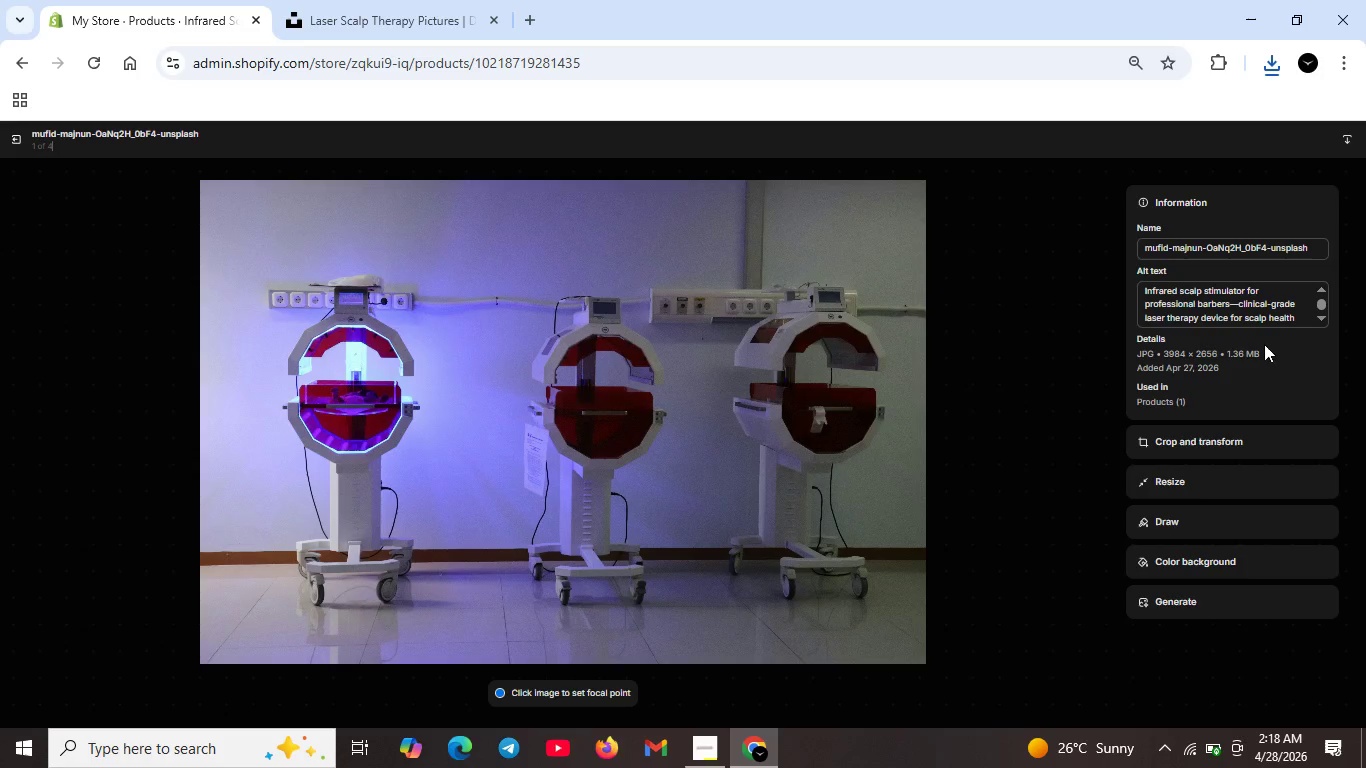 
wait(7.55)
 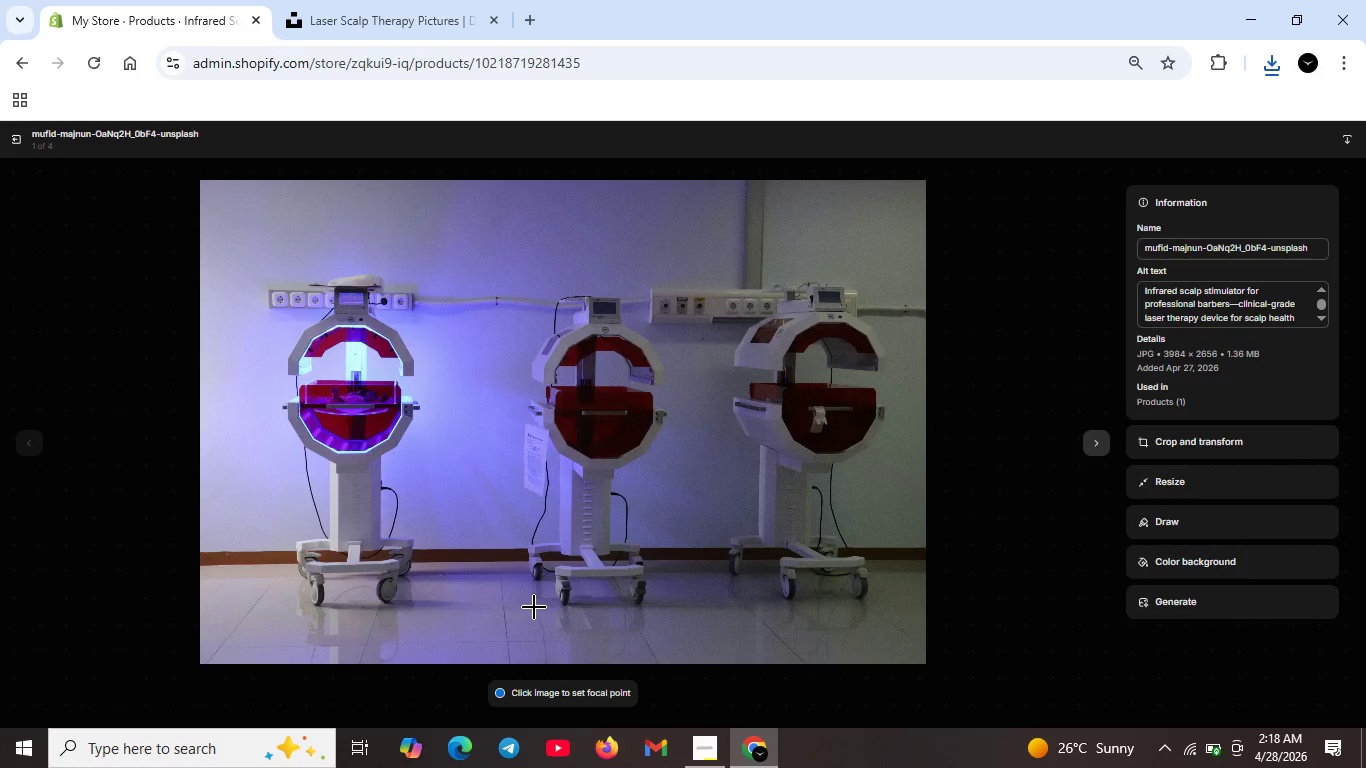 
scroll: coordinate [1256, 317], scroll_direction: down, amount: 4.0
 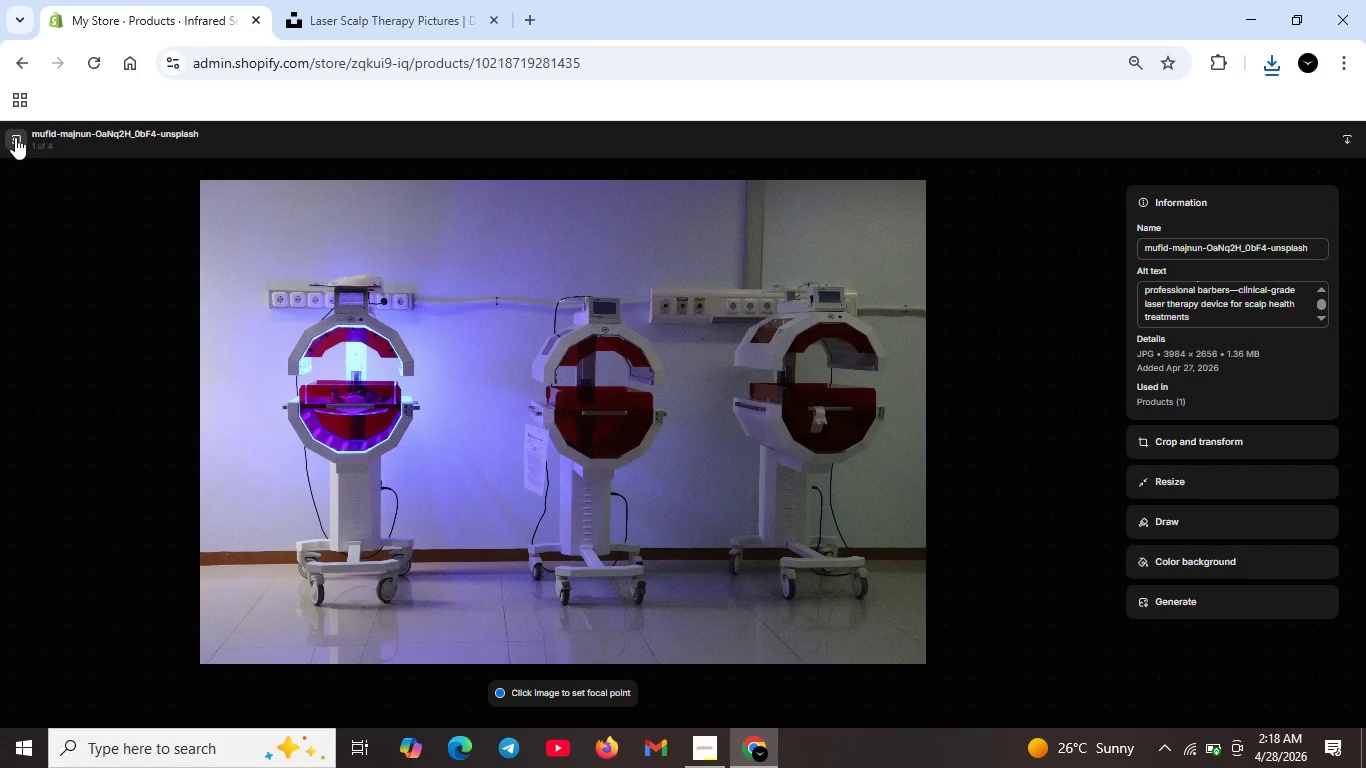 
left_click([15, 137])
 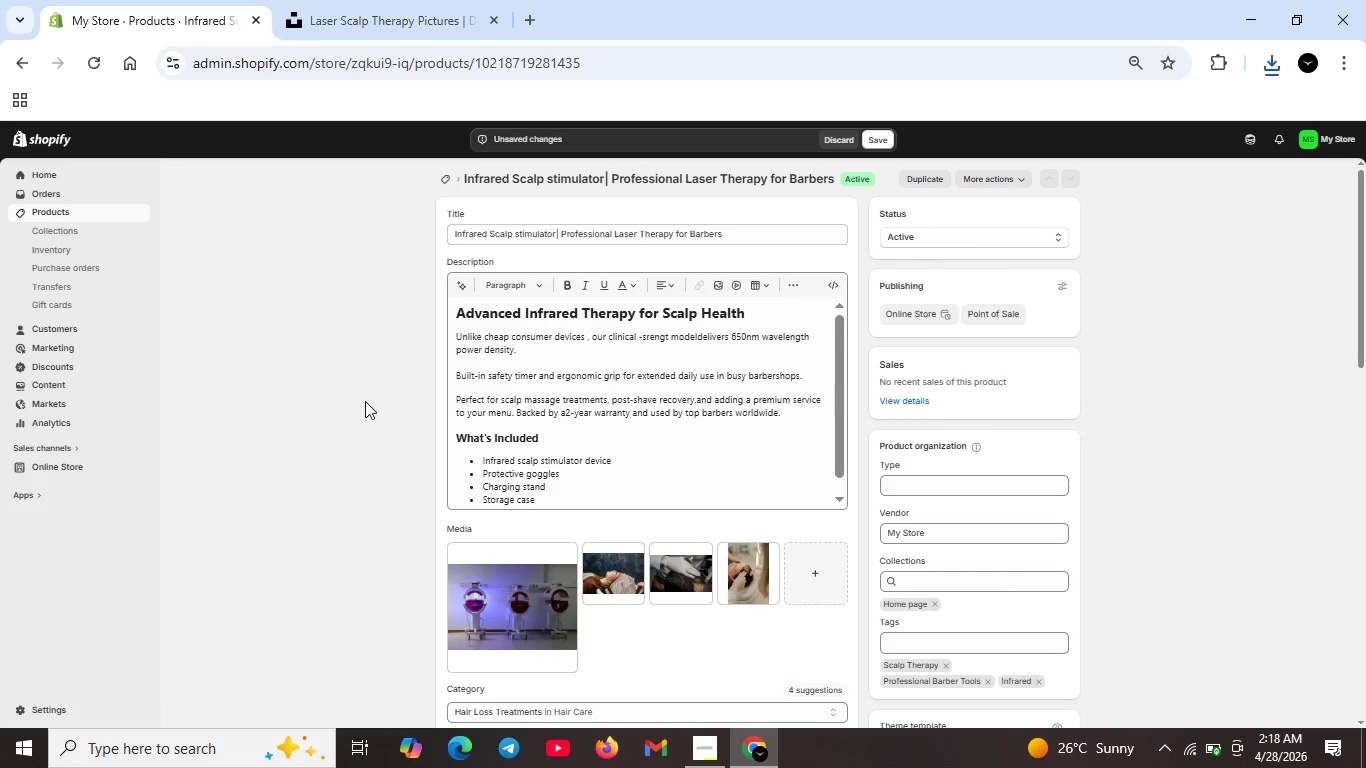 
left_click([623, 573])
 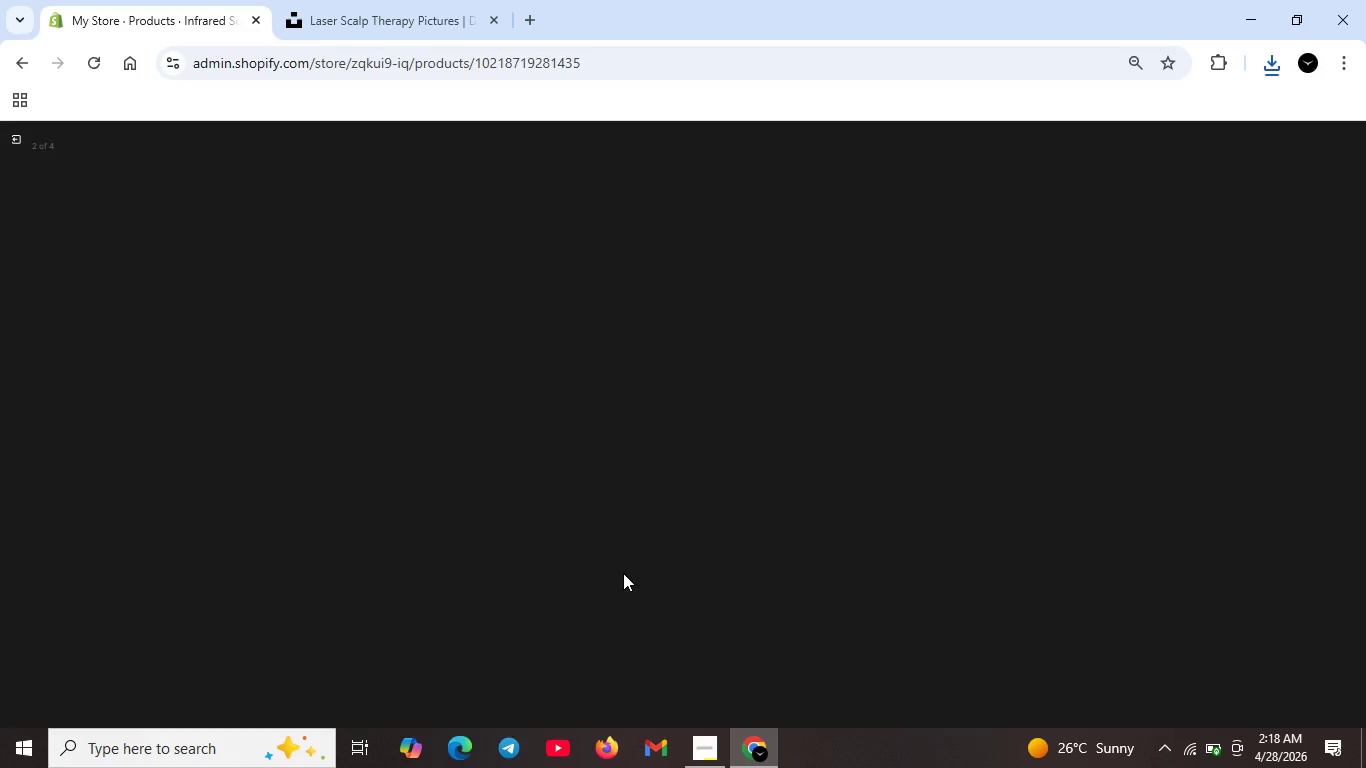 
left_click([623, 573])
 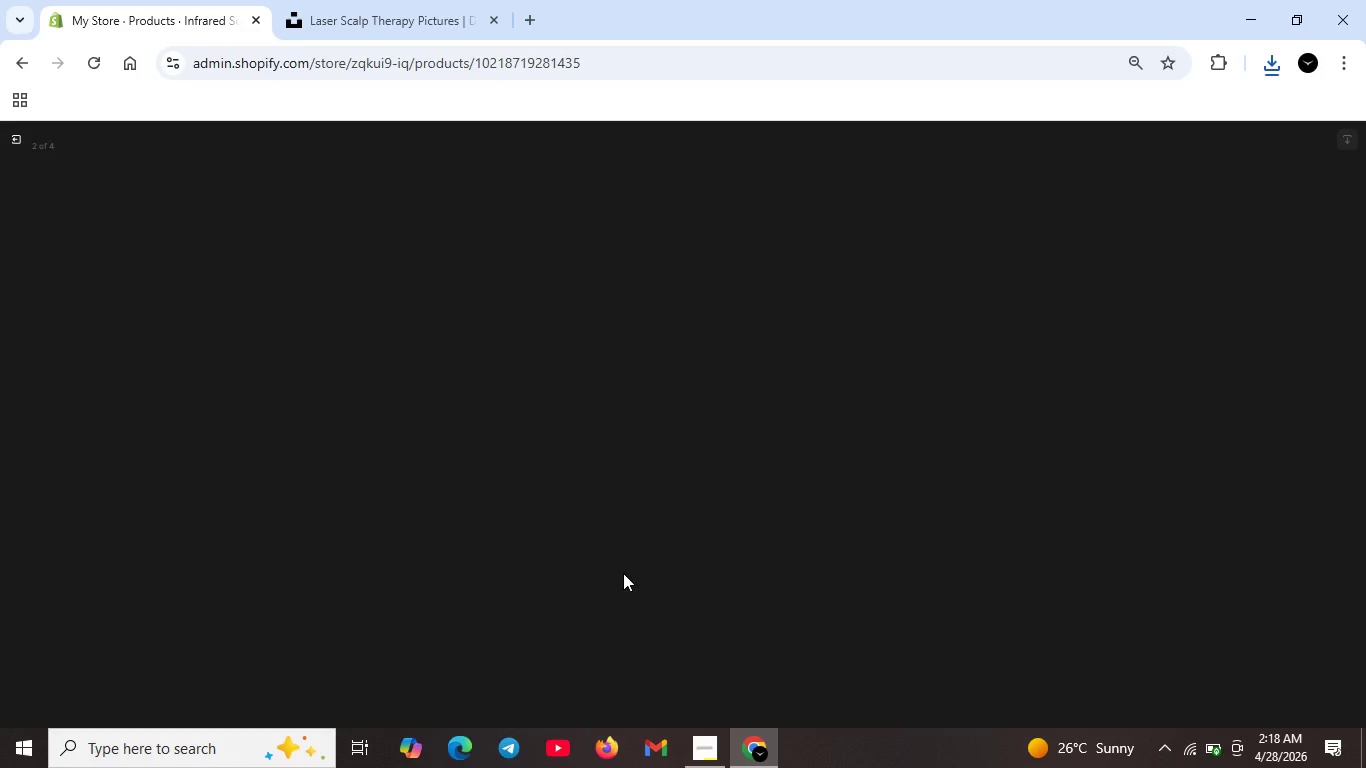 
scroll: coordinate [638, 573], scroll_direction: up, amount: 2.0
 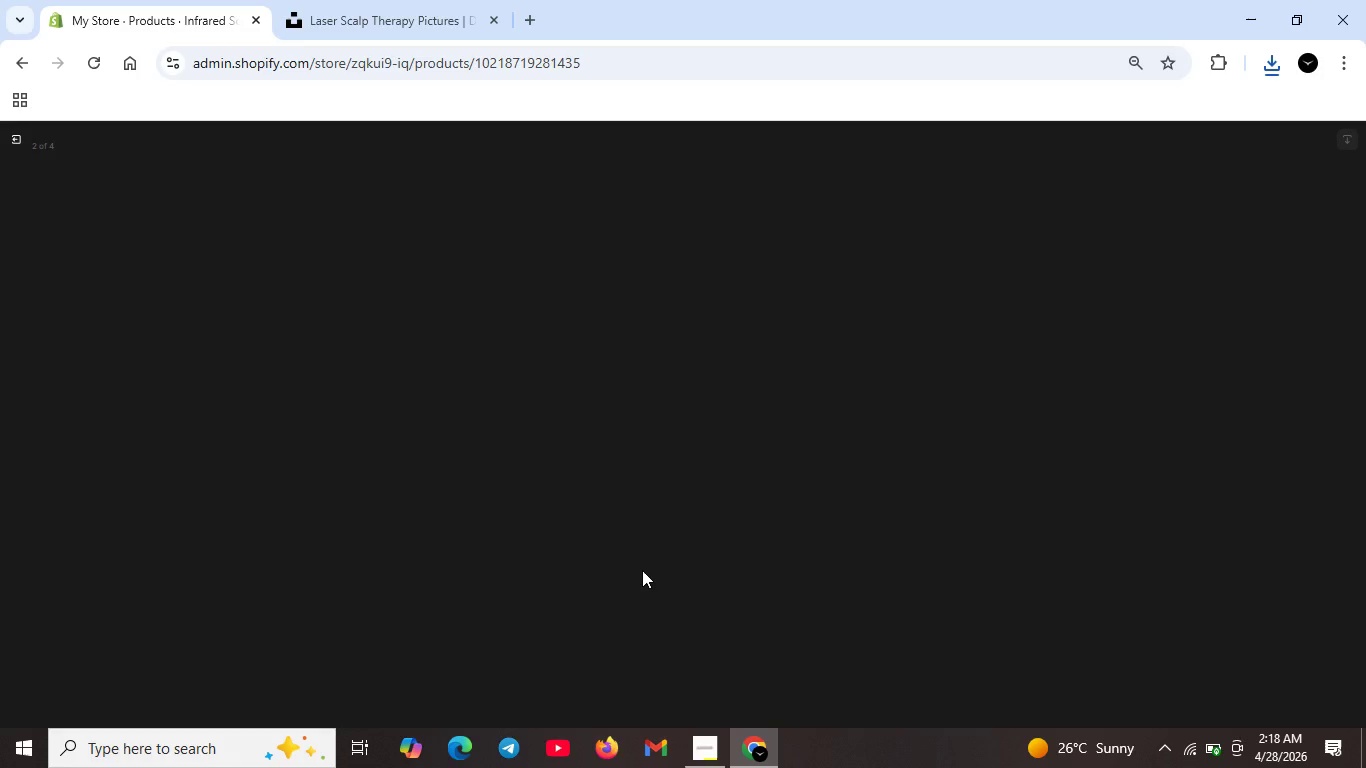 
scroll: coordinate [642, 570], scroll_direction: down, amount: 4.0
 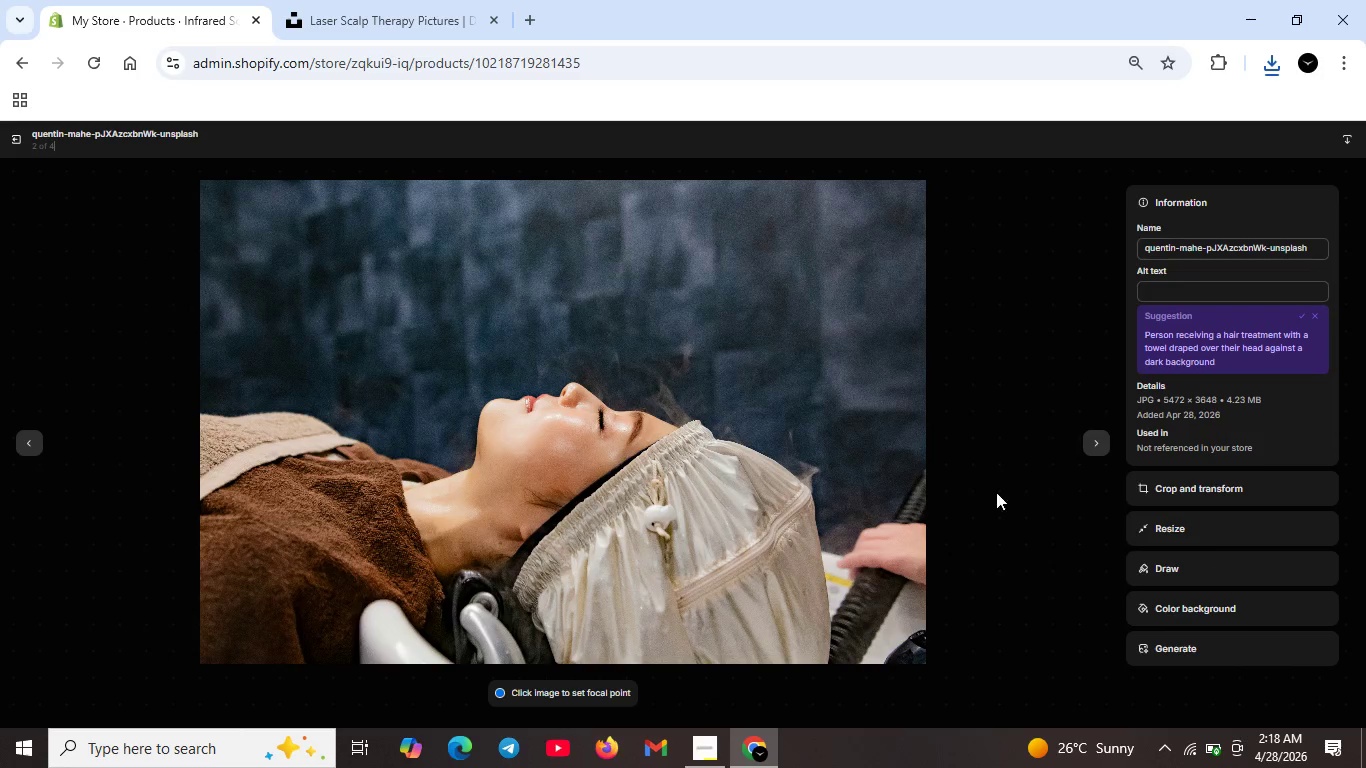 
left_click_drag(start_coordinate=[1175, 287], to_coordinate=[1177, 295])
 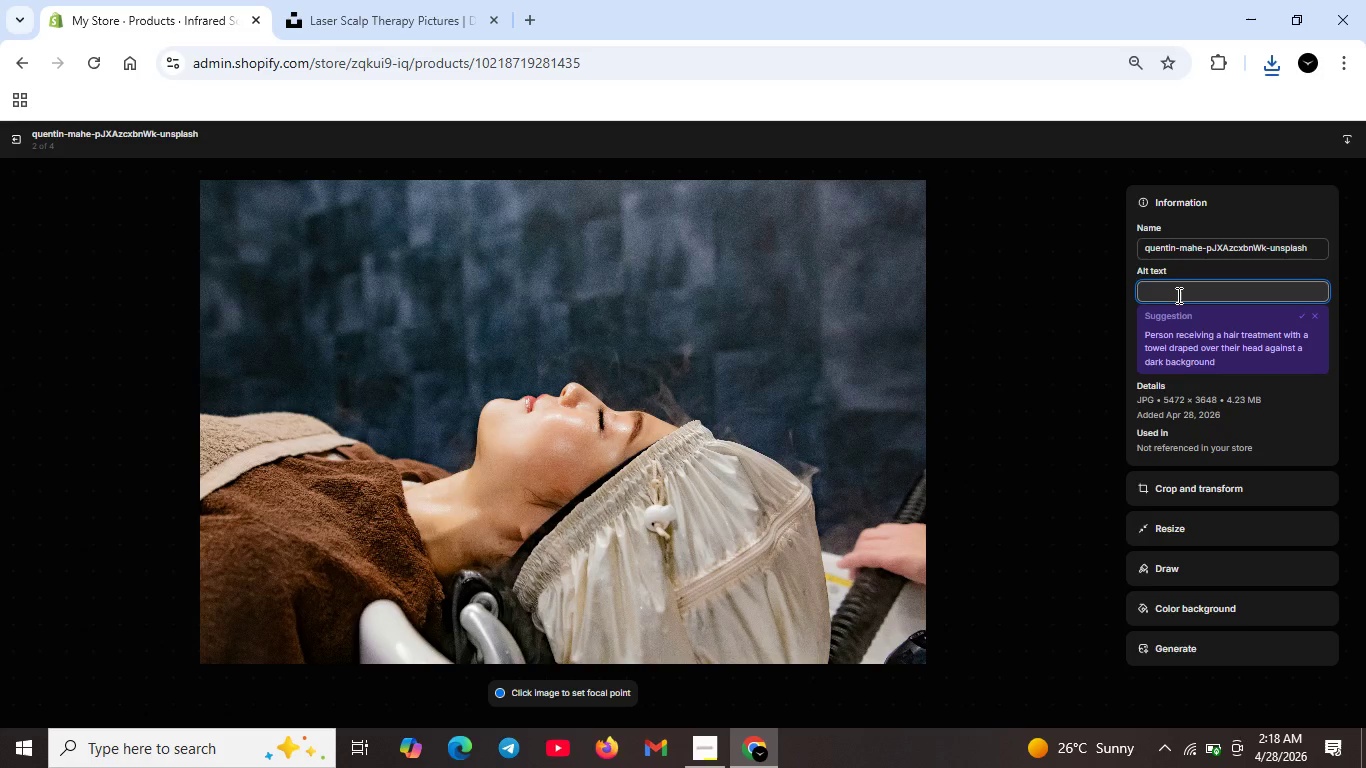 
type(Infrared )
 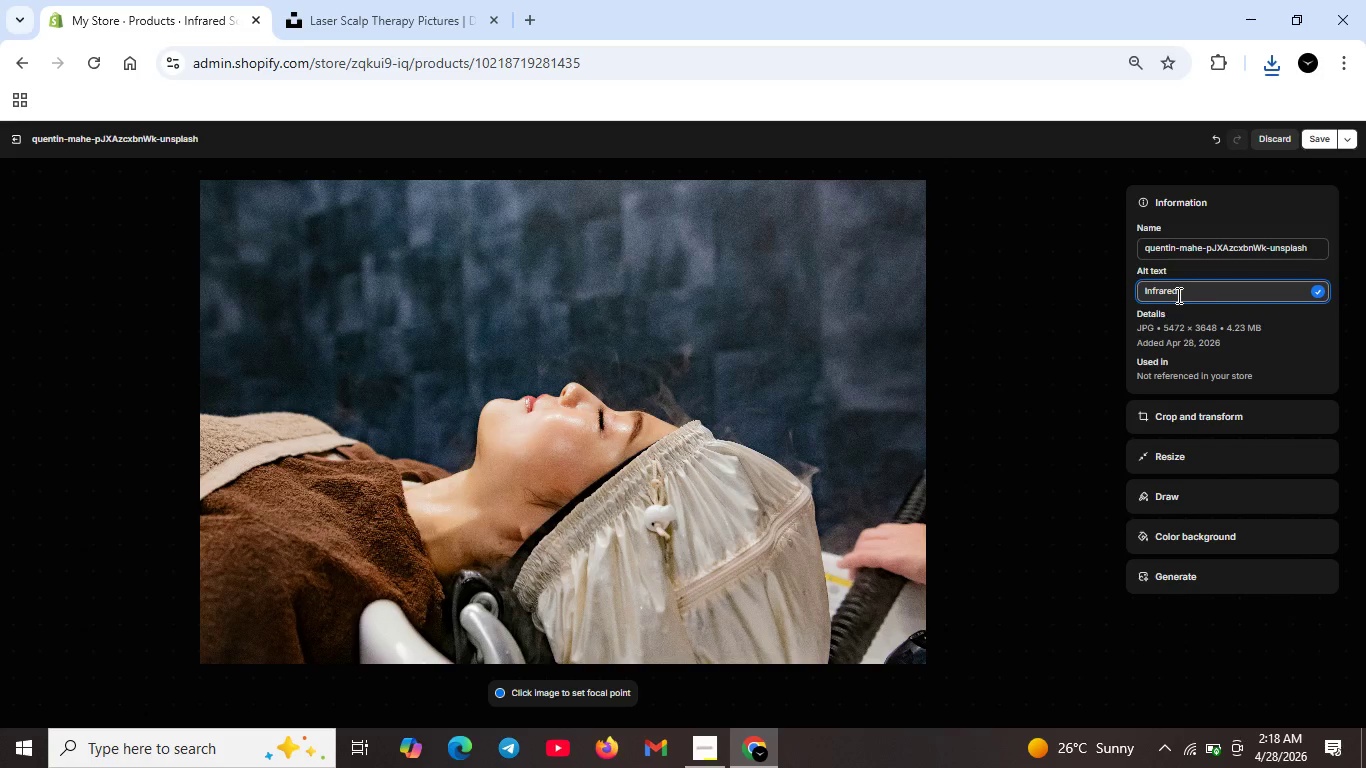 
key(Backspace)
key(Backspace)
key(Backspace)
key(Backspace)
key(Backspace)
key(Backspace)
key(Backspace)
key(Backspace)
key(Backspace)
key(Backspace)
key(Backspace)
key(Backspace)
key(Backspace)
type(Professional infrared scap)
key(Backspace)
type(lp stimulato n charging sr)
key(Backspace)
type(tand -barber tol for scalp massae)
key(Backspace)
type(ge and laser therapy sessioan)
key(Backspace)
key(Backspace)
key(Backspace)
 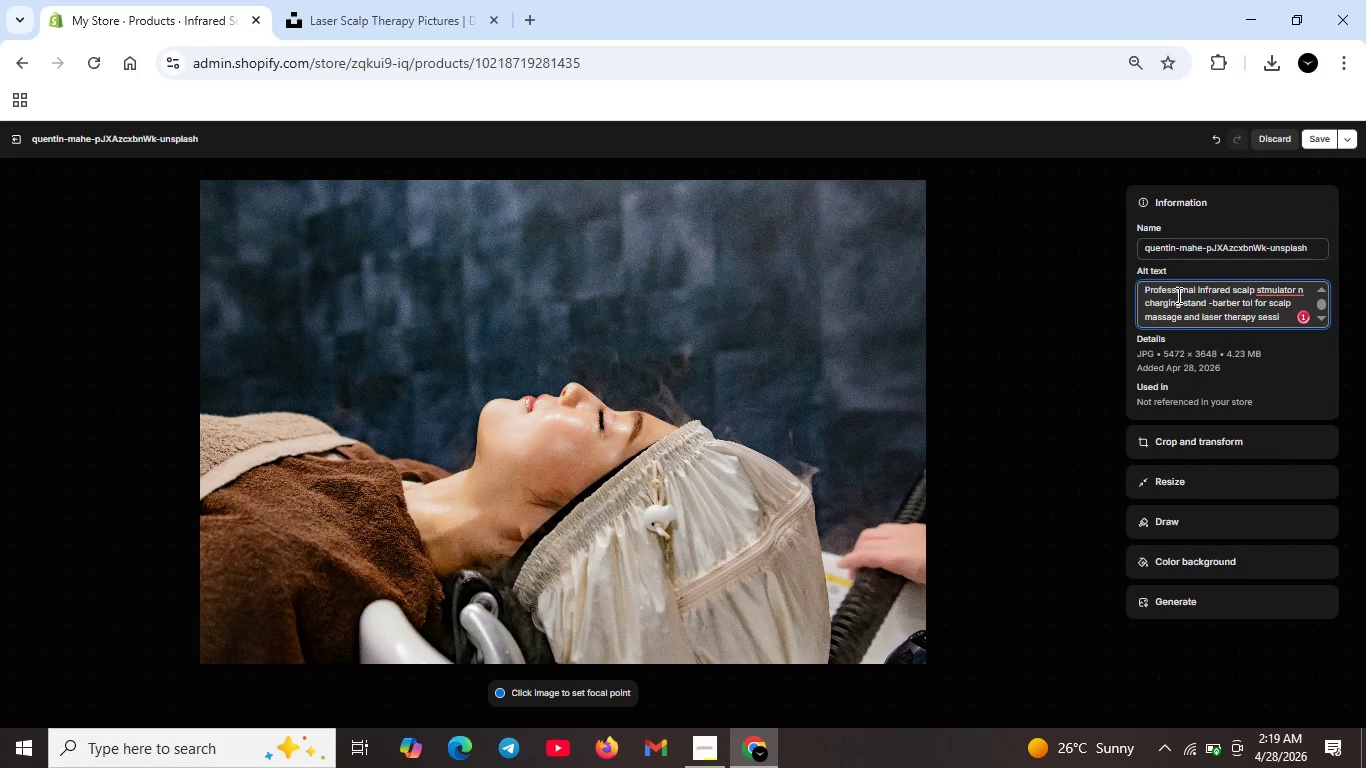 
type(ons)
 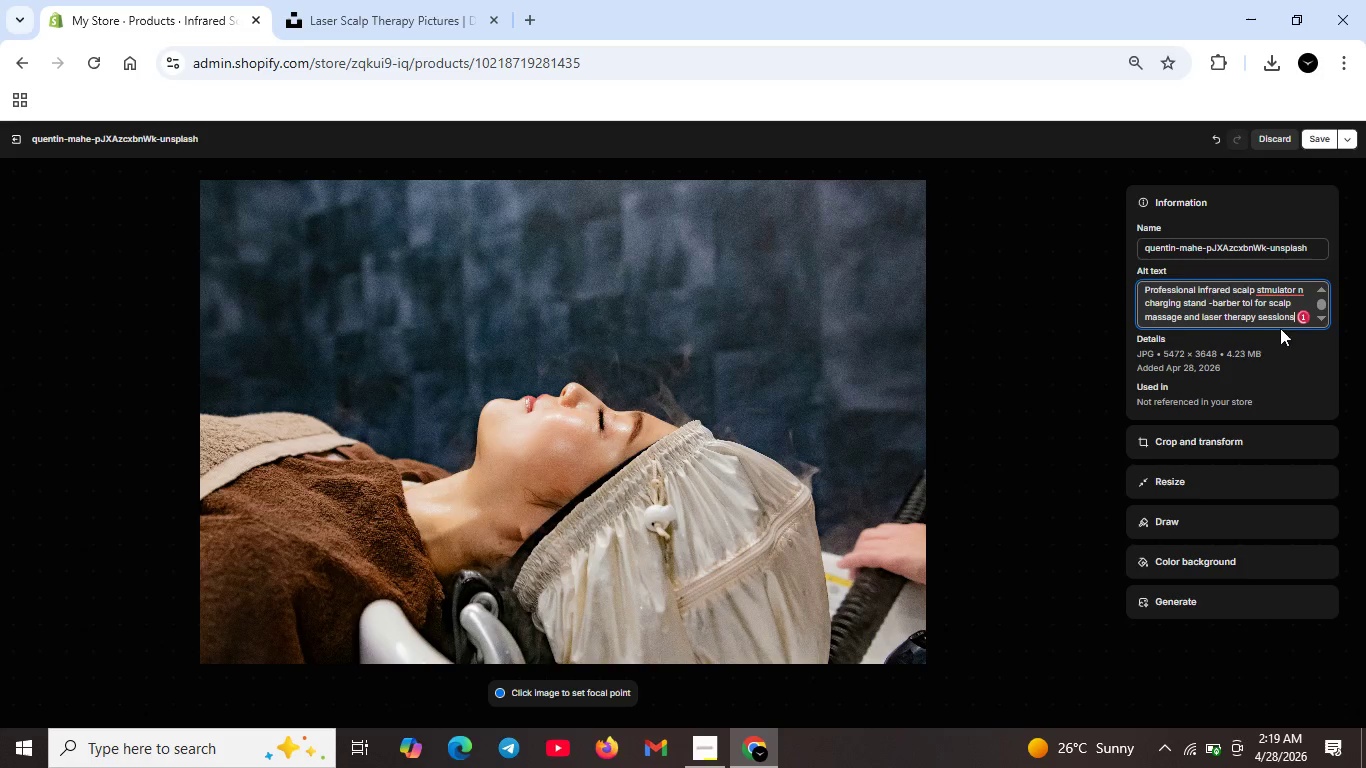 
left_click([1306, 315])
 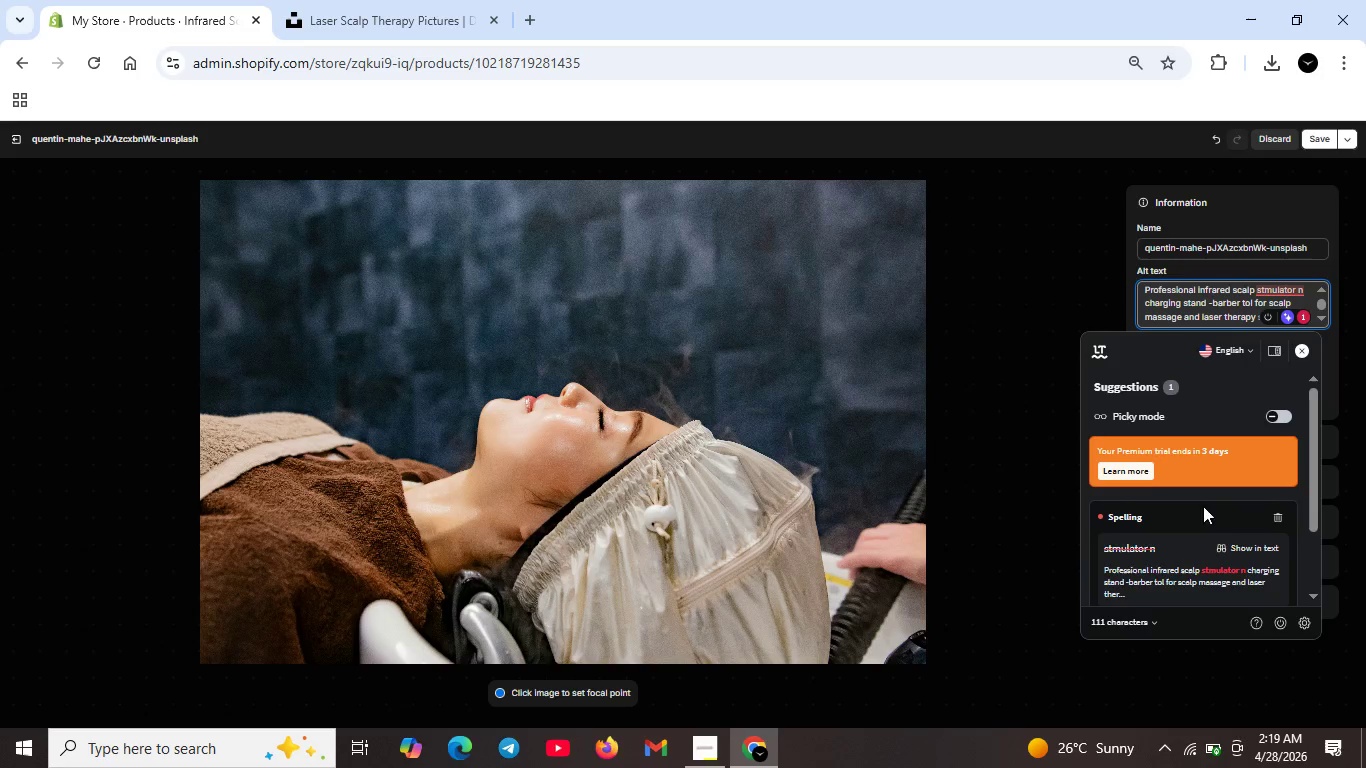 
scroll: coordinate [1171, 496], scroll_direction: down, amount: 2.0
 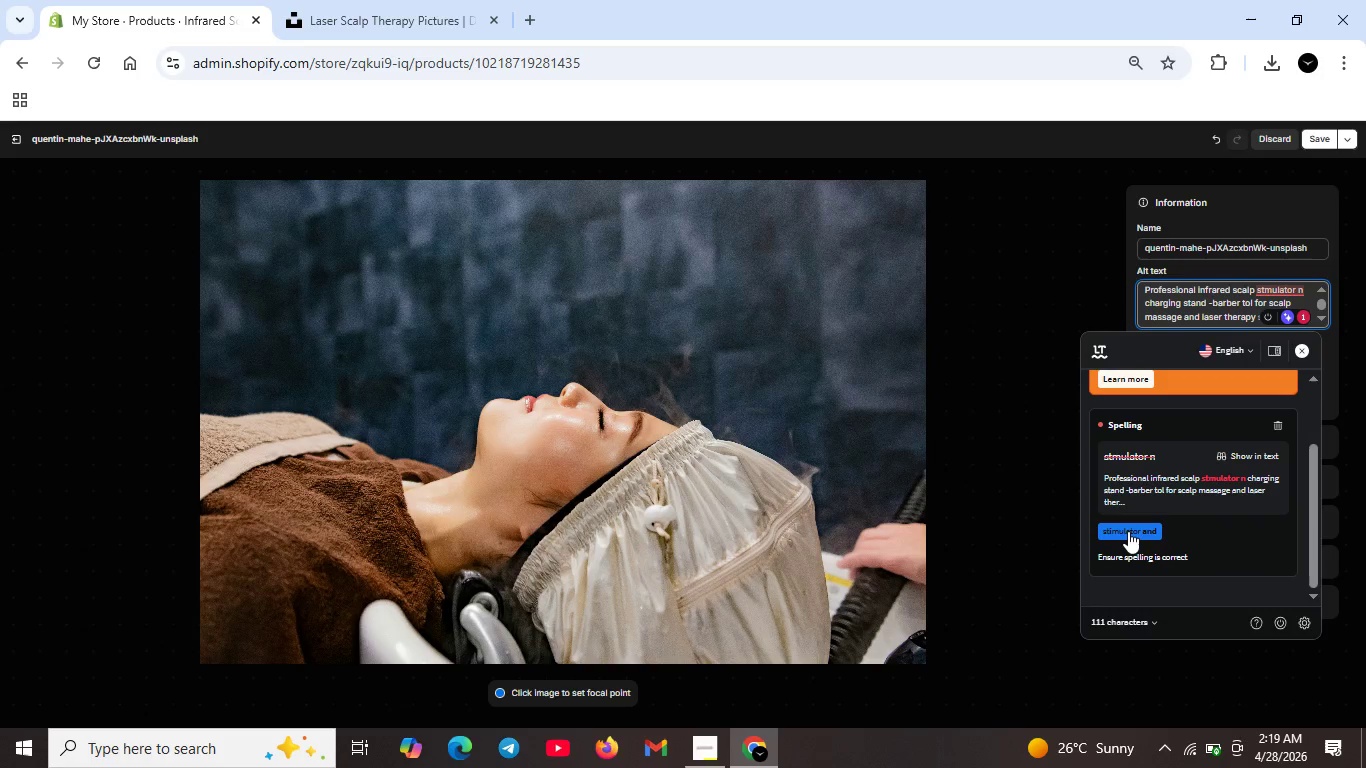 
left_click([1128, 531])
 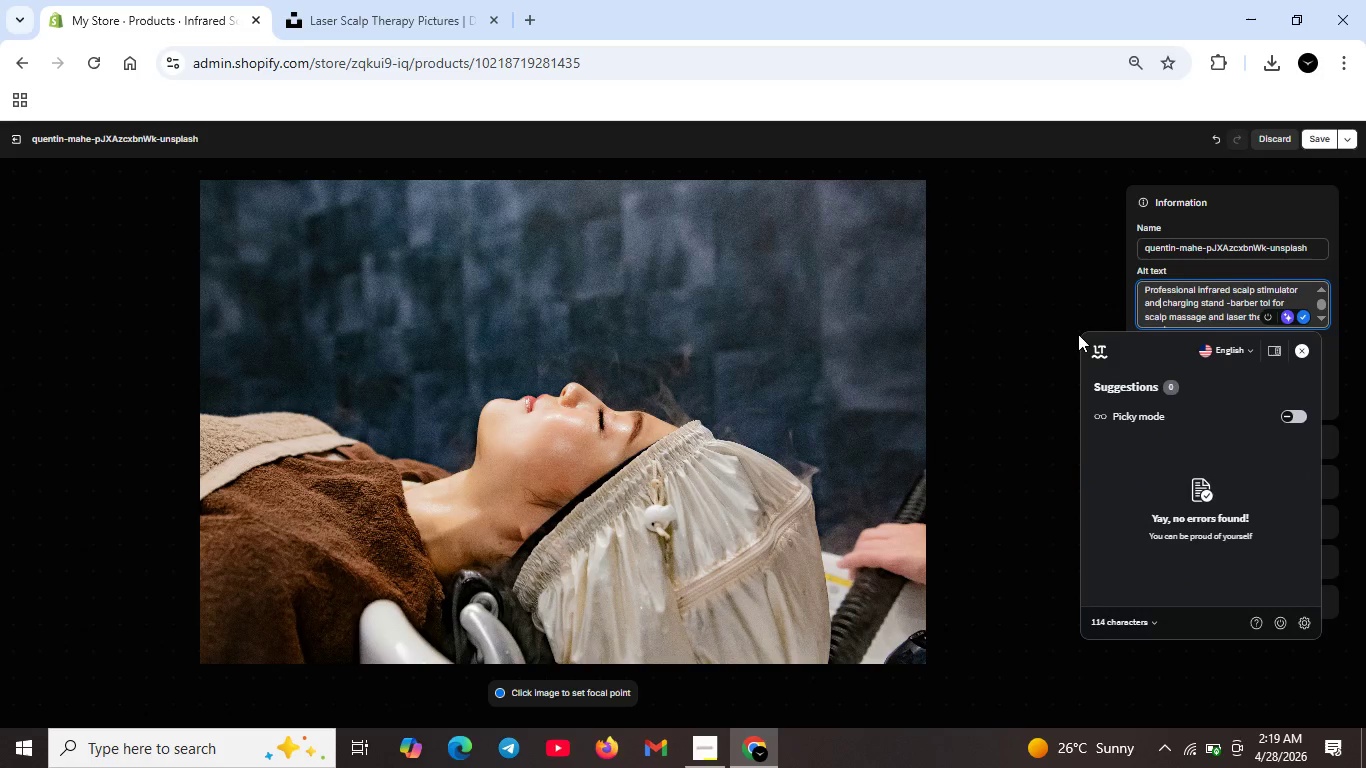 
left_click([1067, 332])
 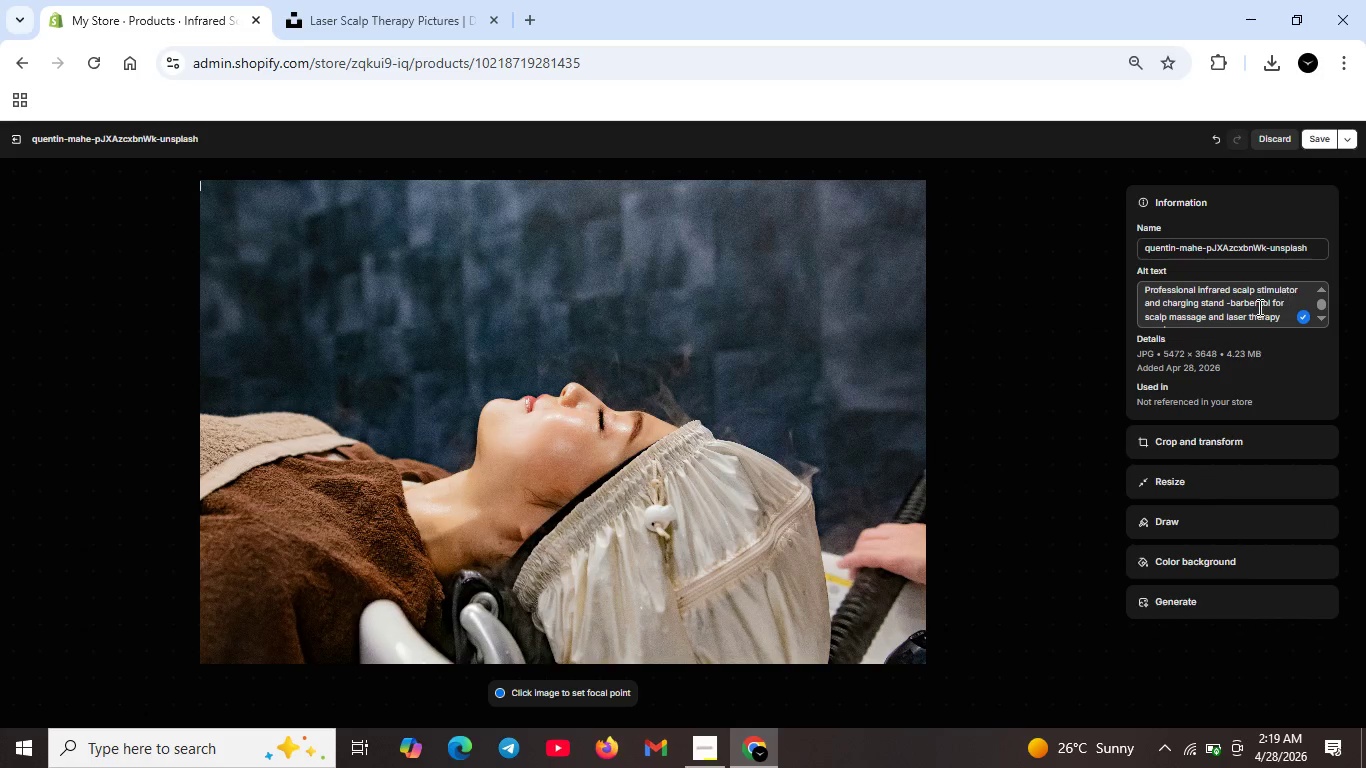 
scroll: coordinate [1220, 311], scroll_direction: down, amount: 1.0
 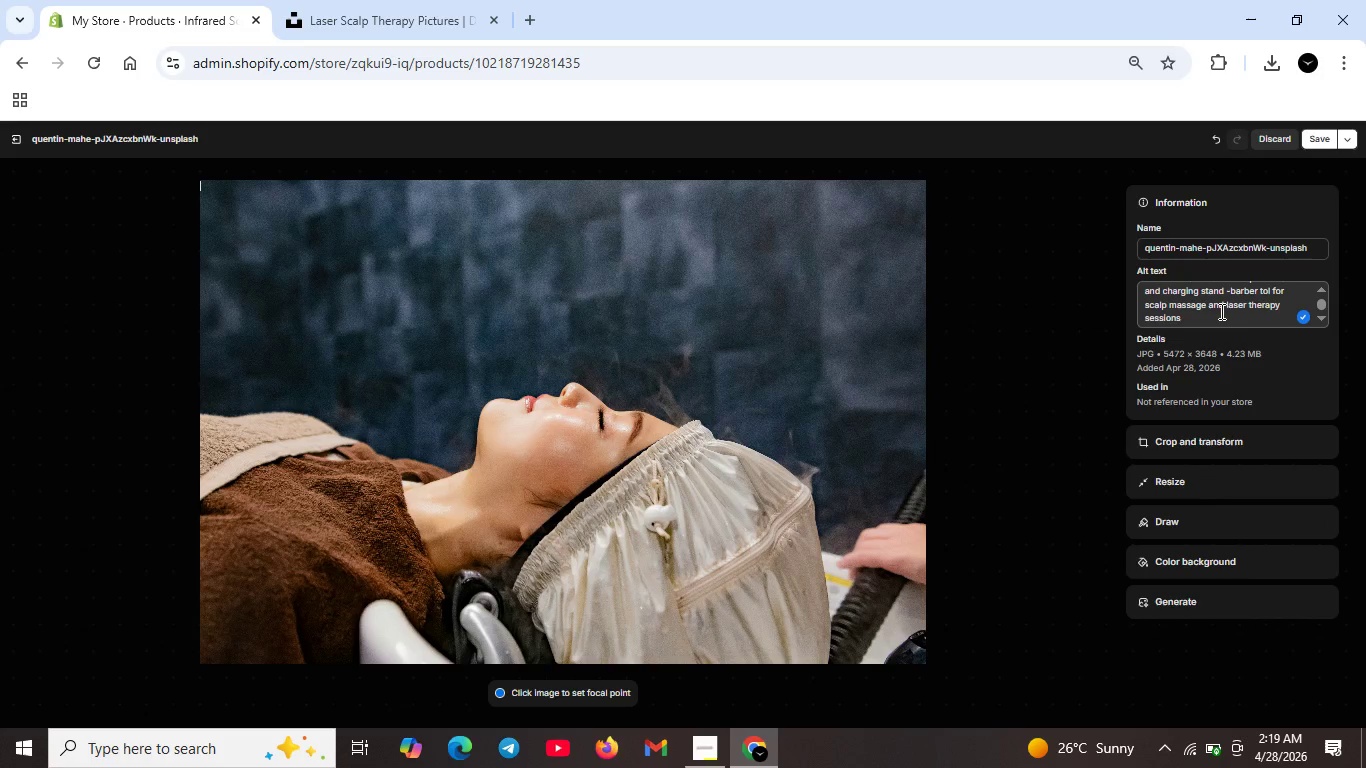 
scroll: coordinate [1220, 311], scroll_direction: up, amount: 5.0
 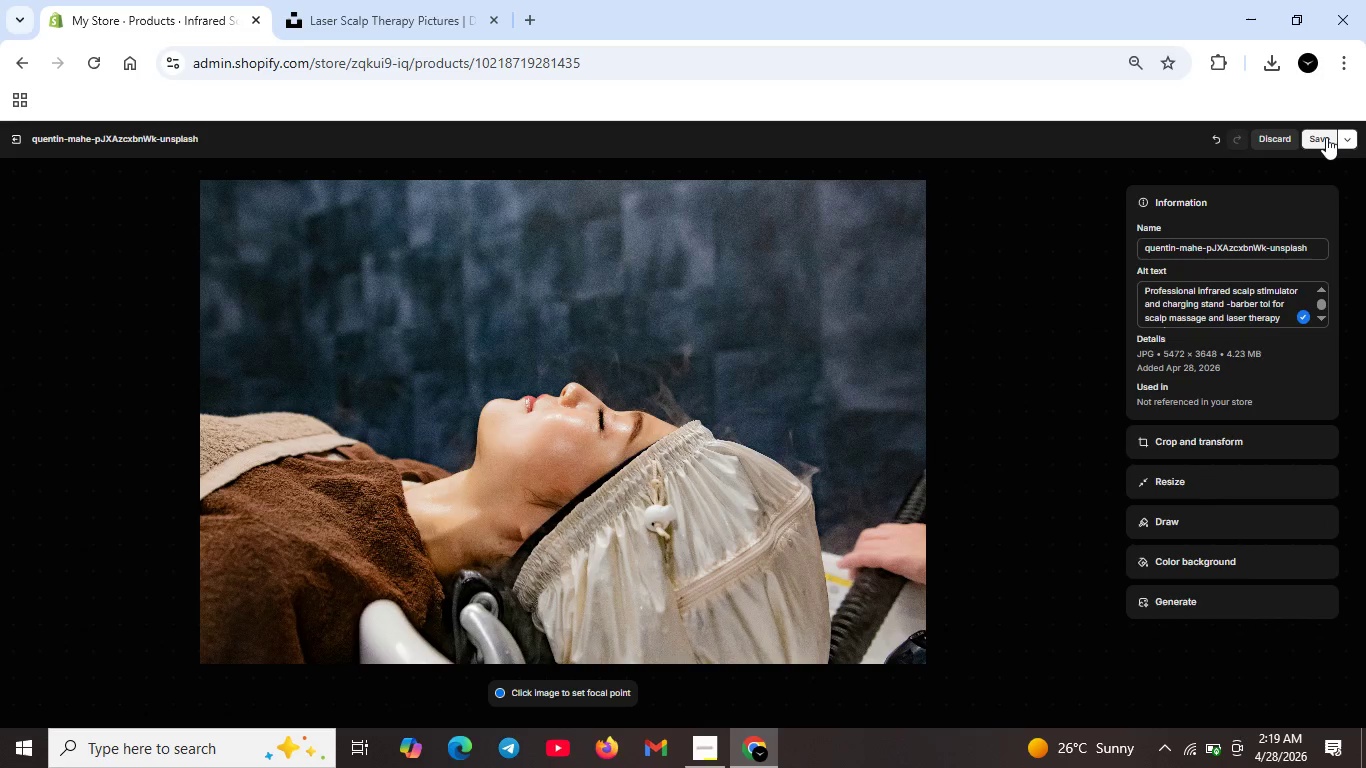 
left_click([1326, 137])
 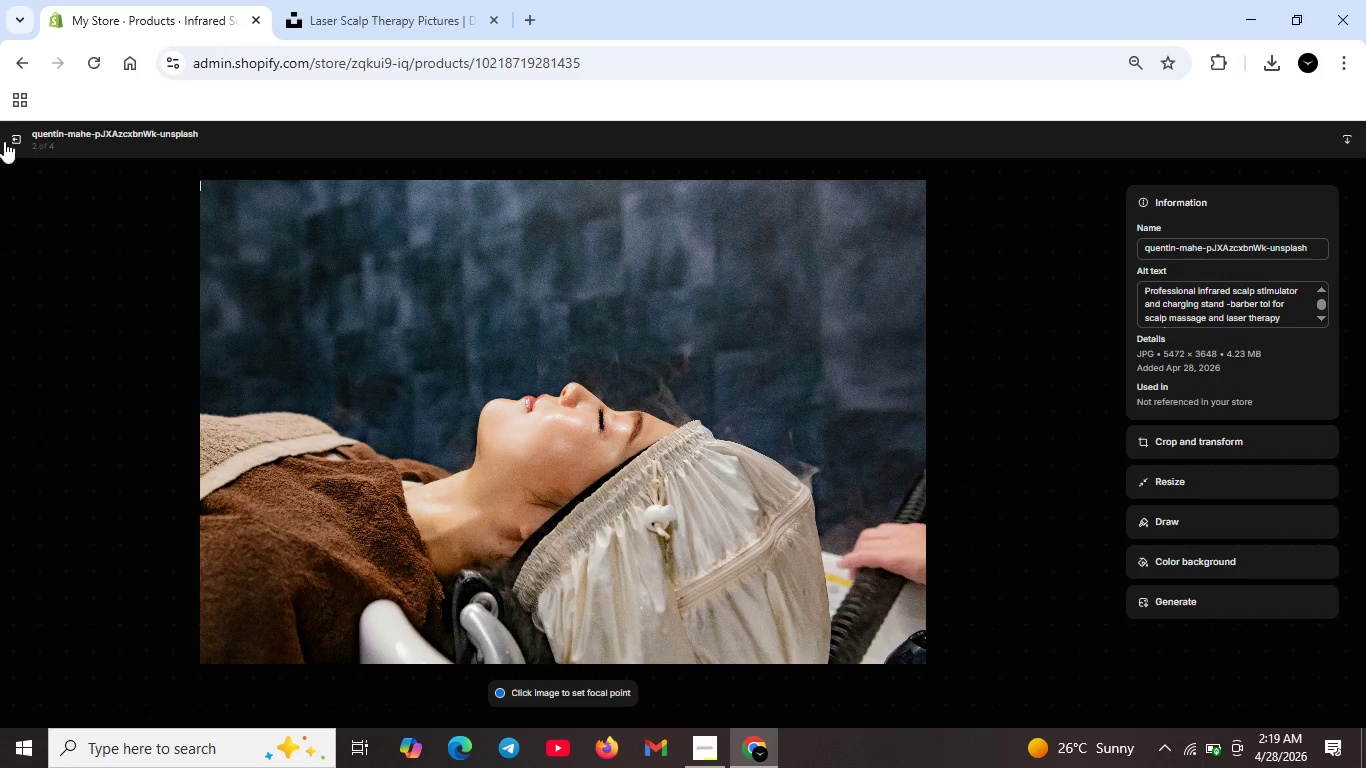 
left_click([9, 139])
 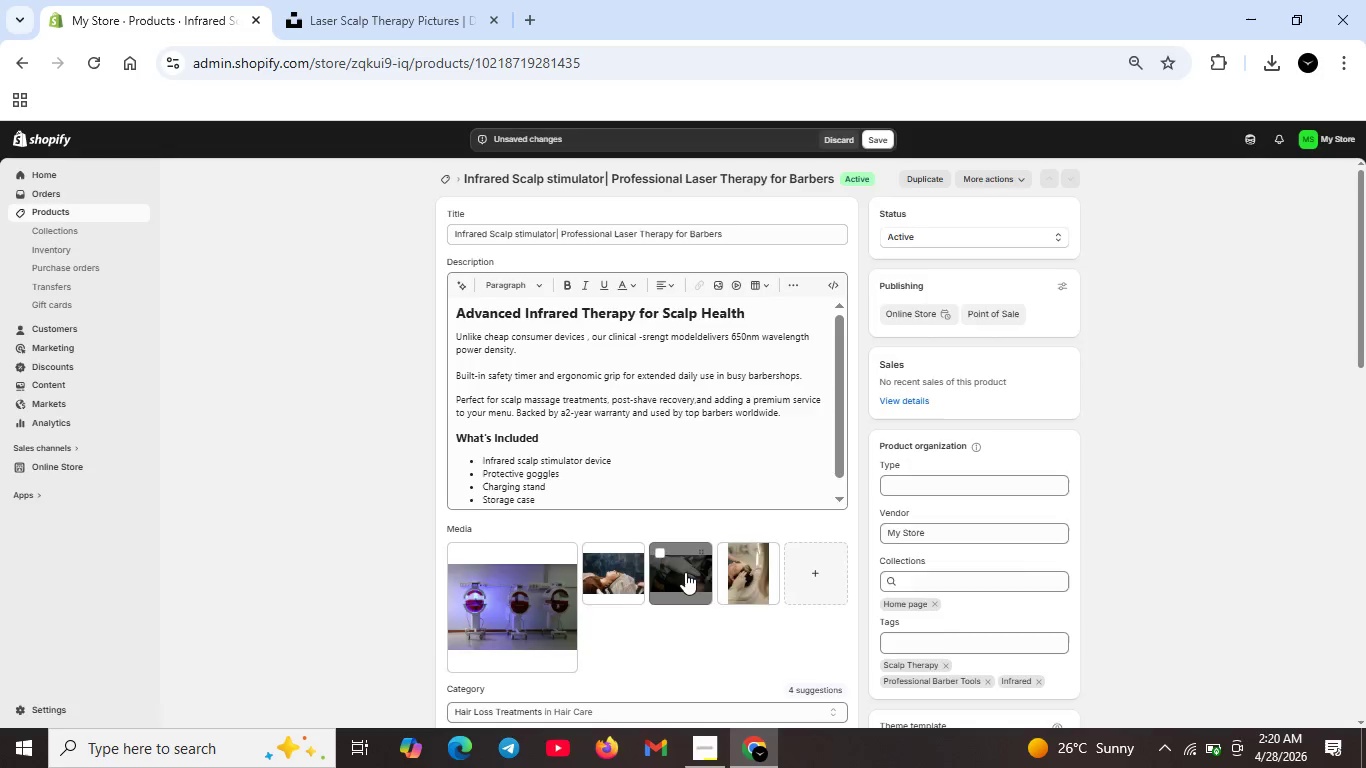 
double_click([688, 574])
 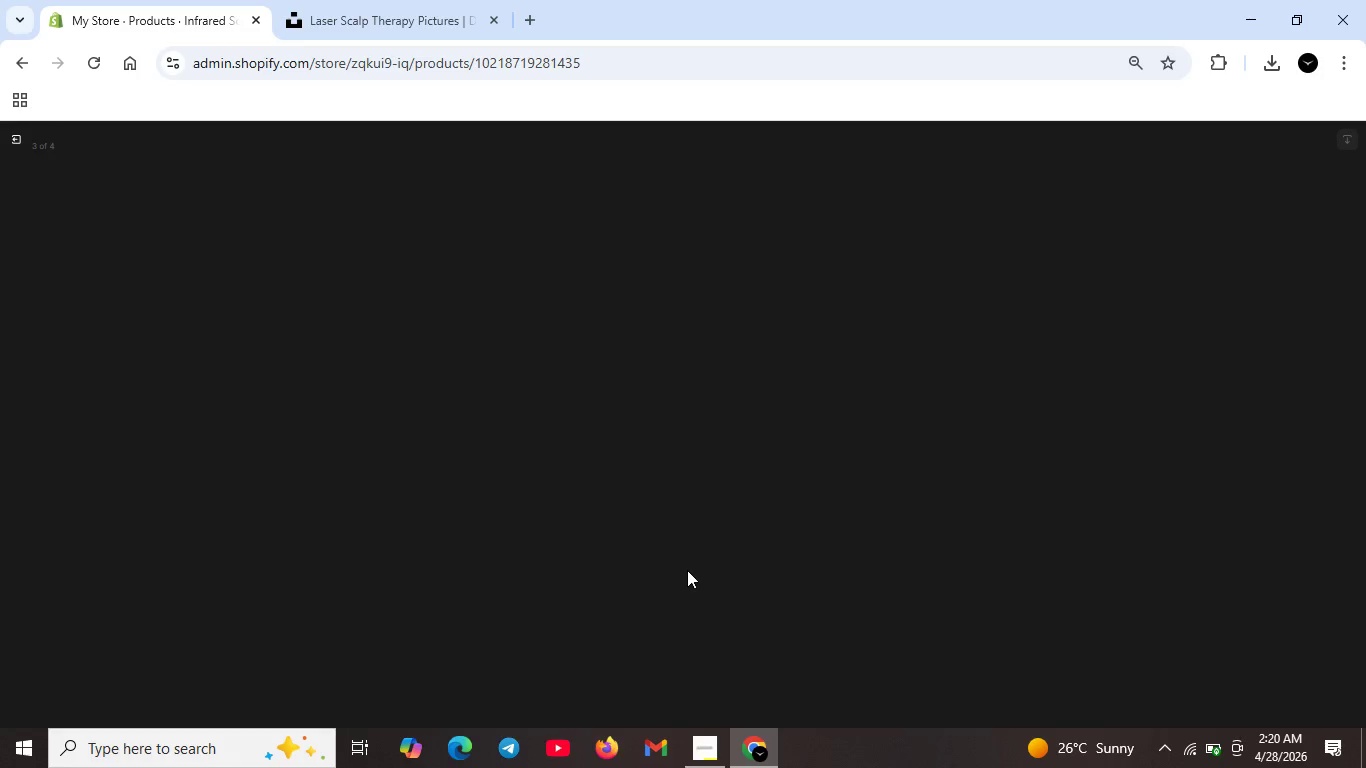 
wait(10.92)
 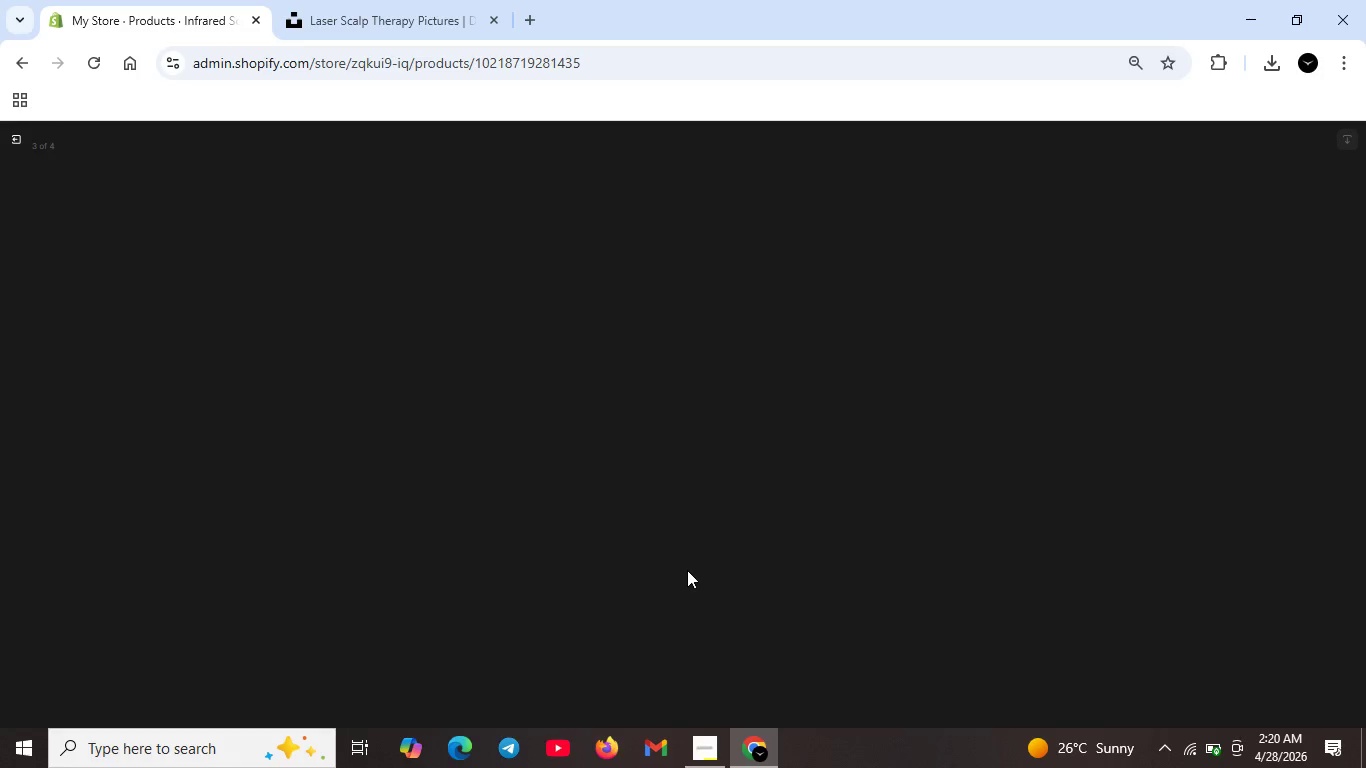 
left_click([1149, 289])
 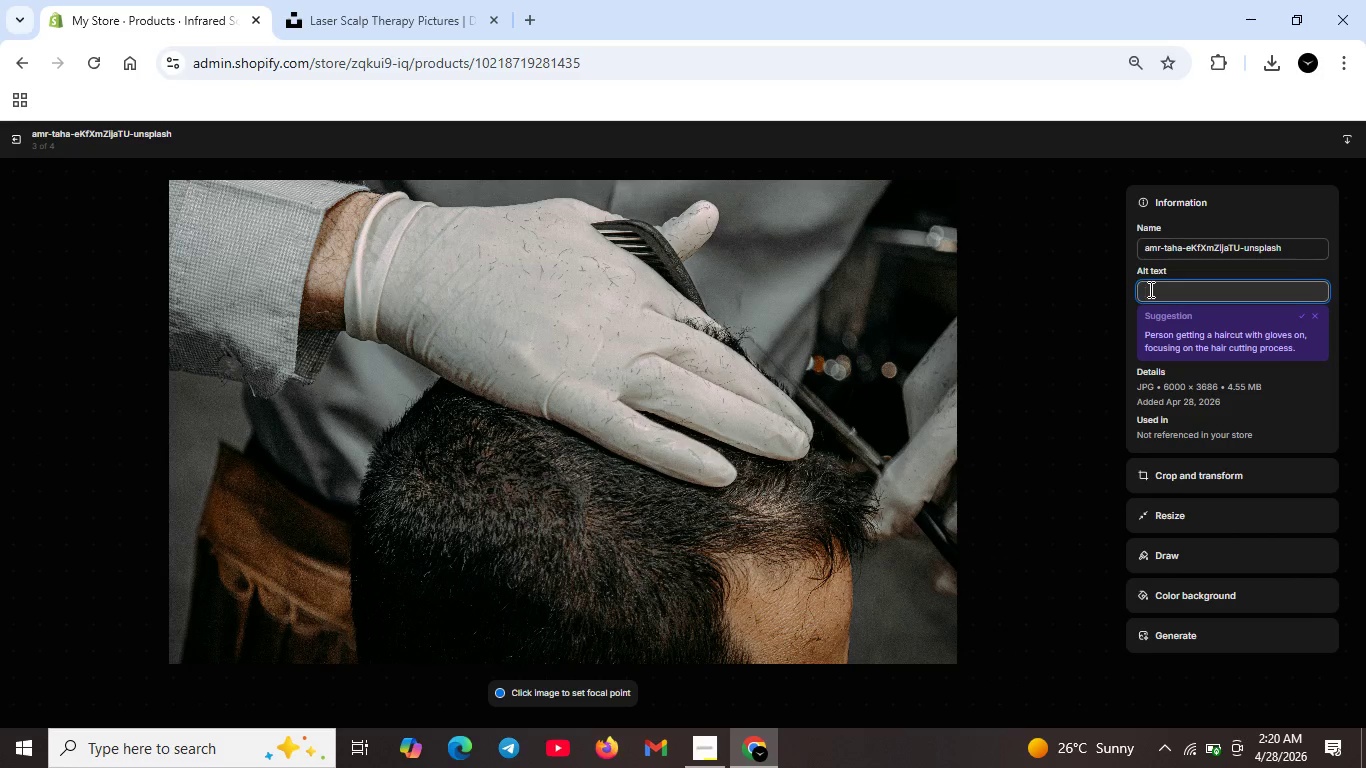 
type(Barber using infrared scalp stimulator)
 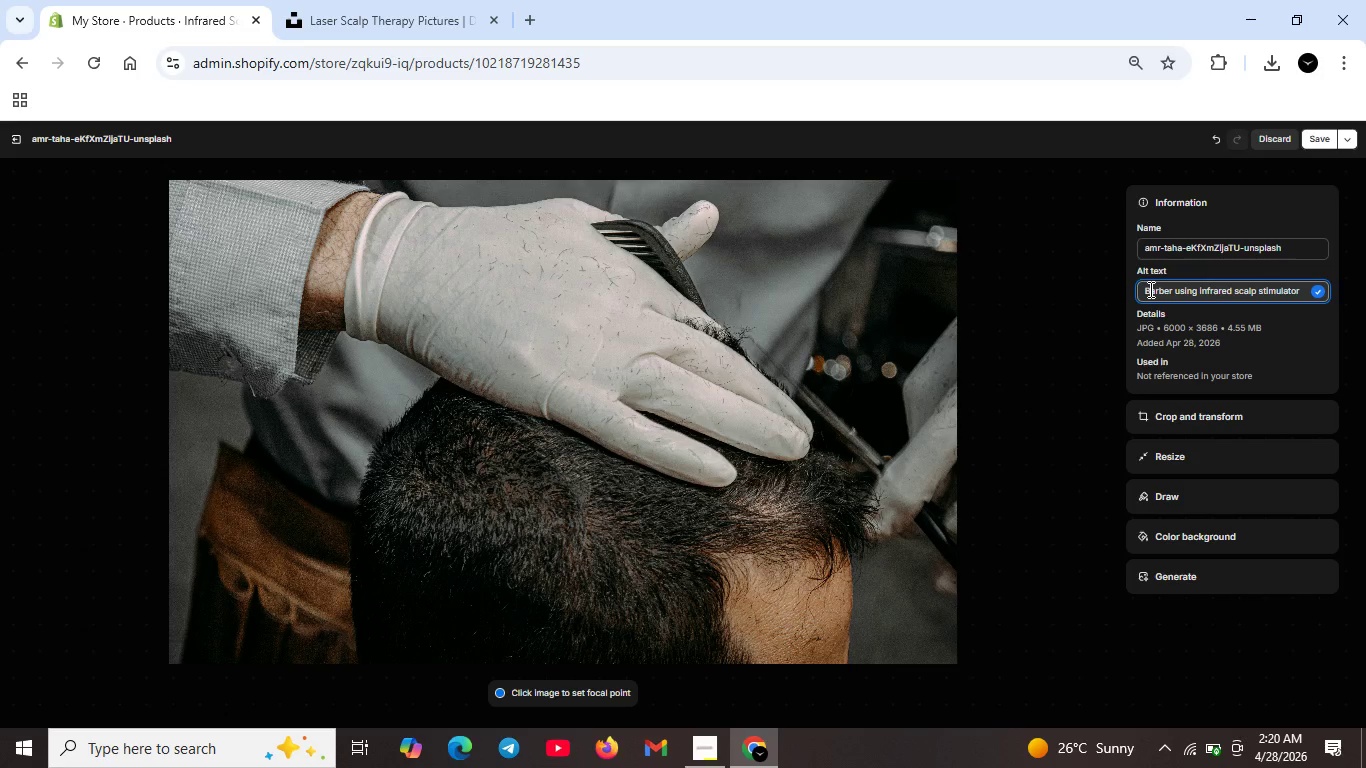 
type( on client-professinal laser therapy tool for scalp health and hair growth)
 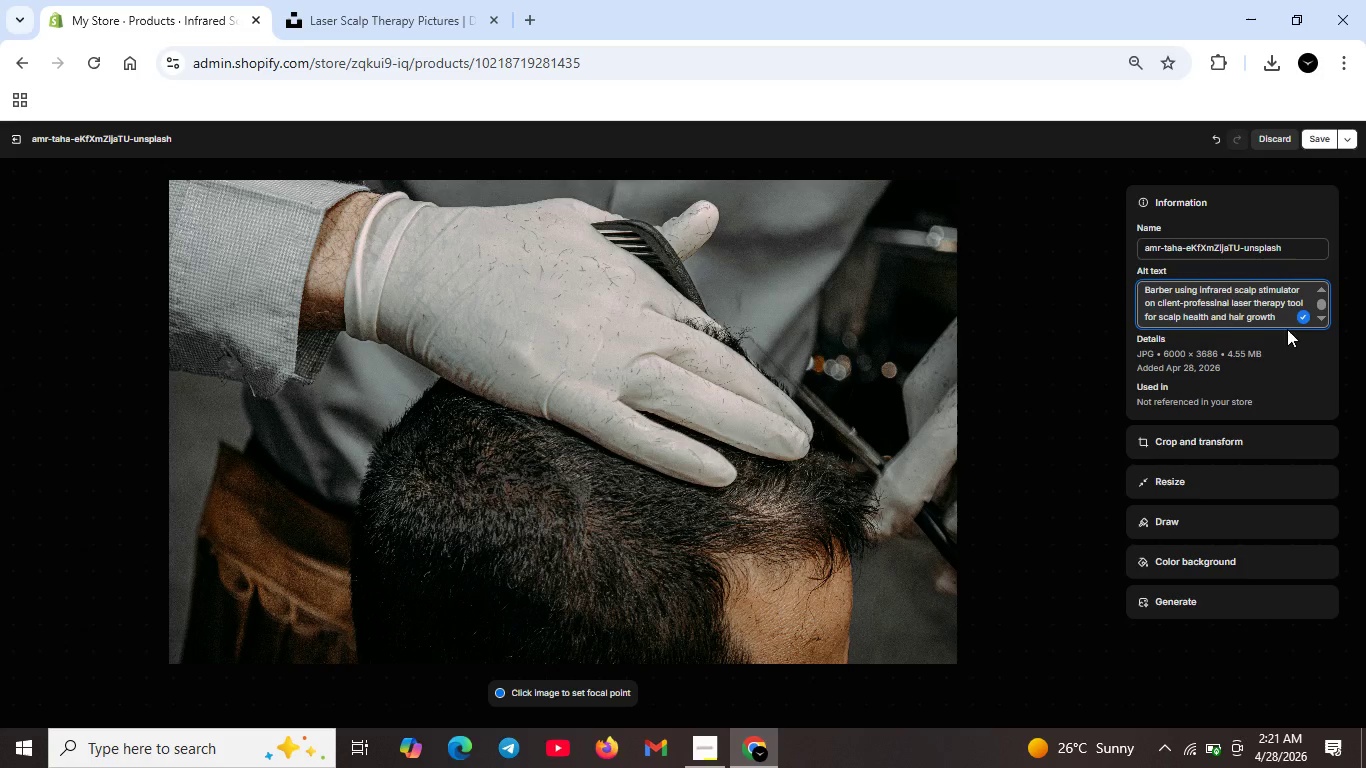 
scroll: coordinate [1275, 300], scroll_direction: up, amount: 7.0
 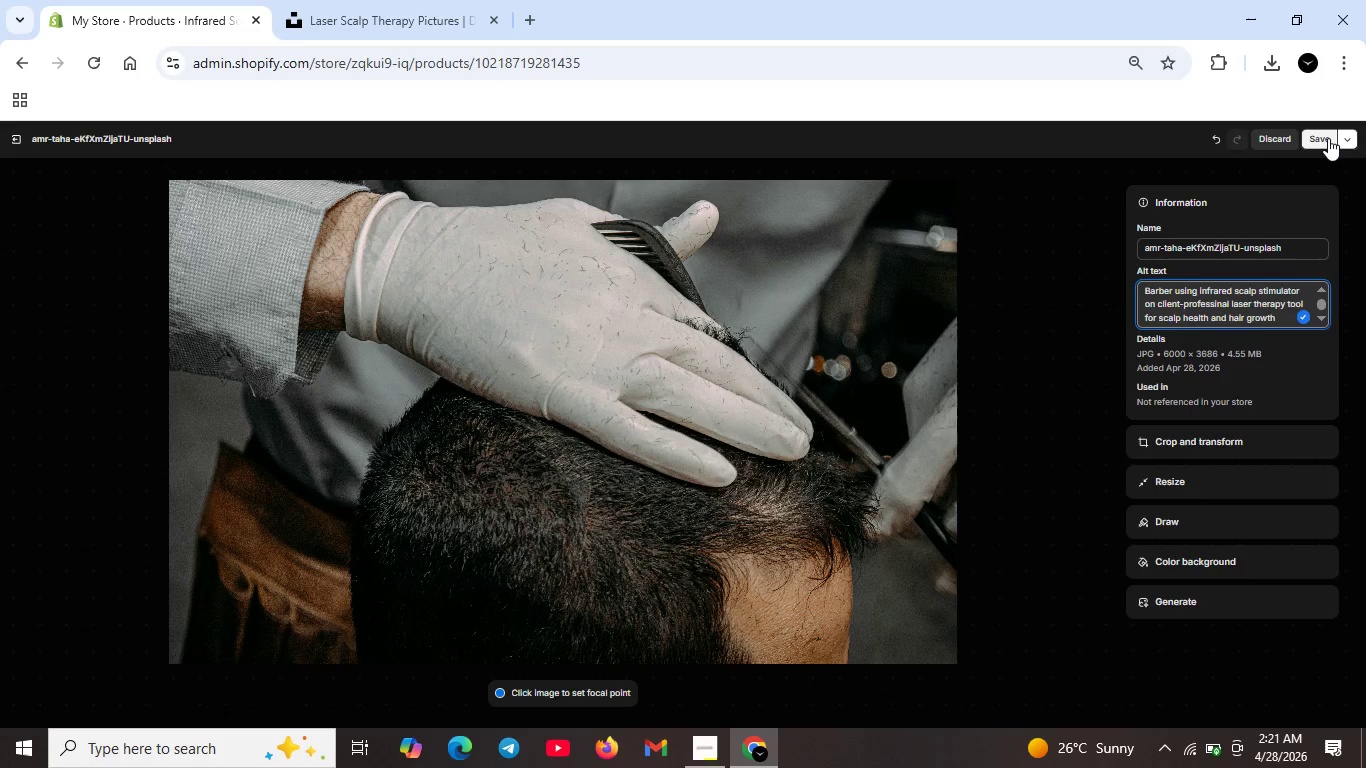 
left_click([1327, 137])
 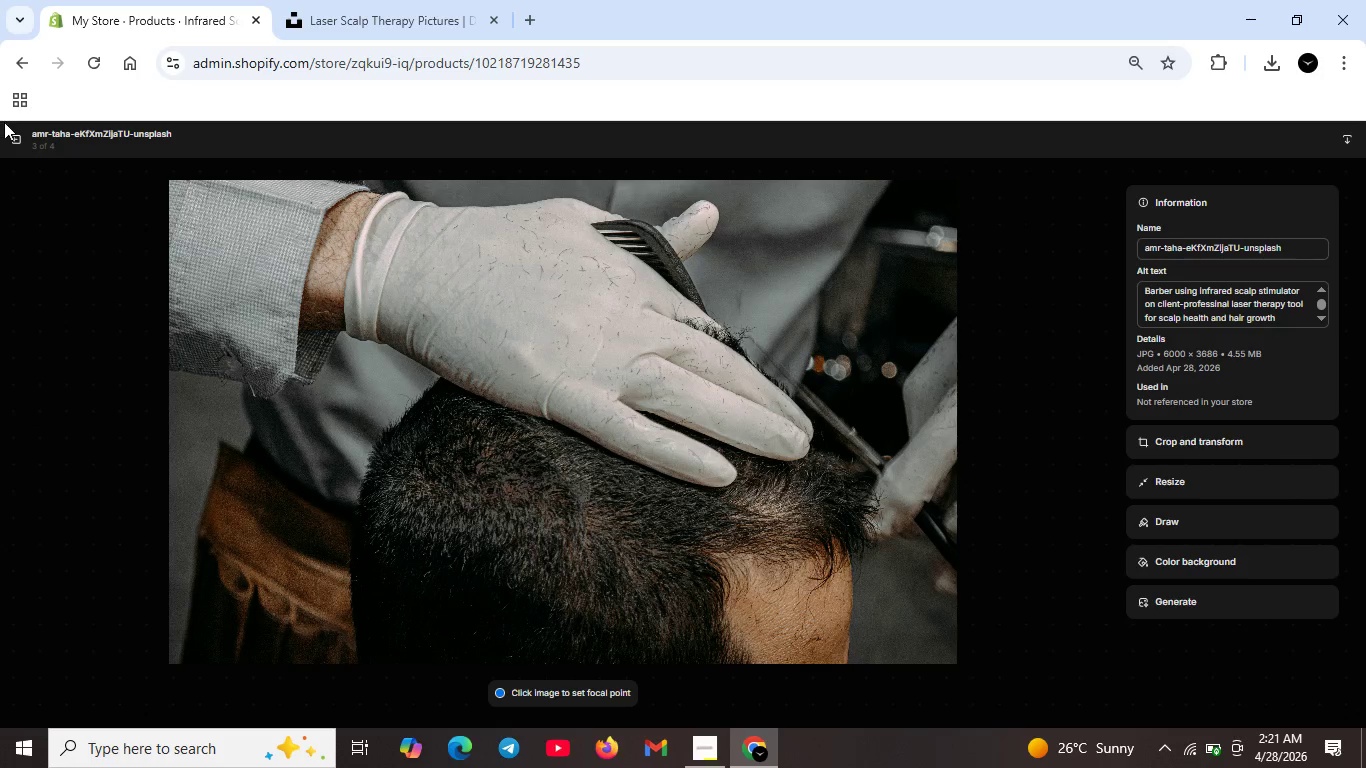 
left_click([8, 134])
 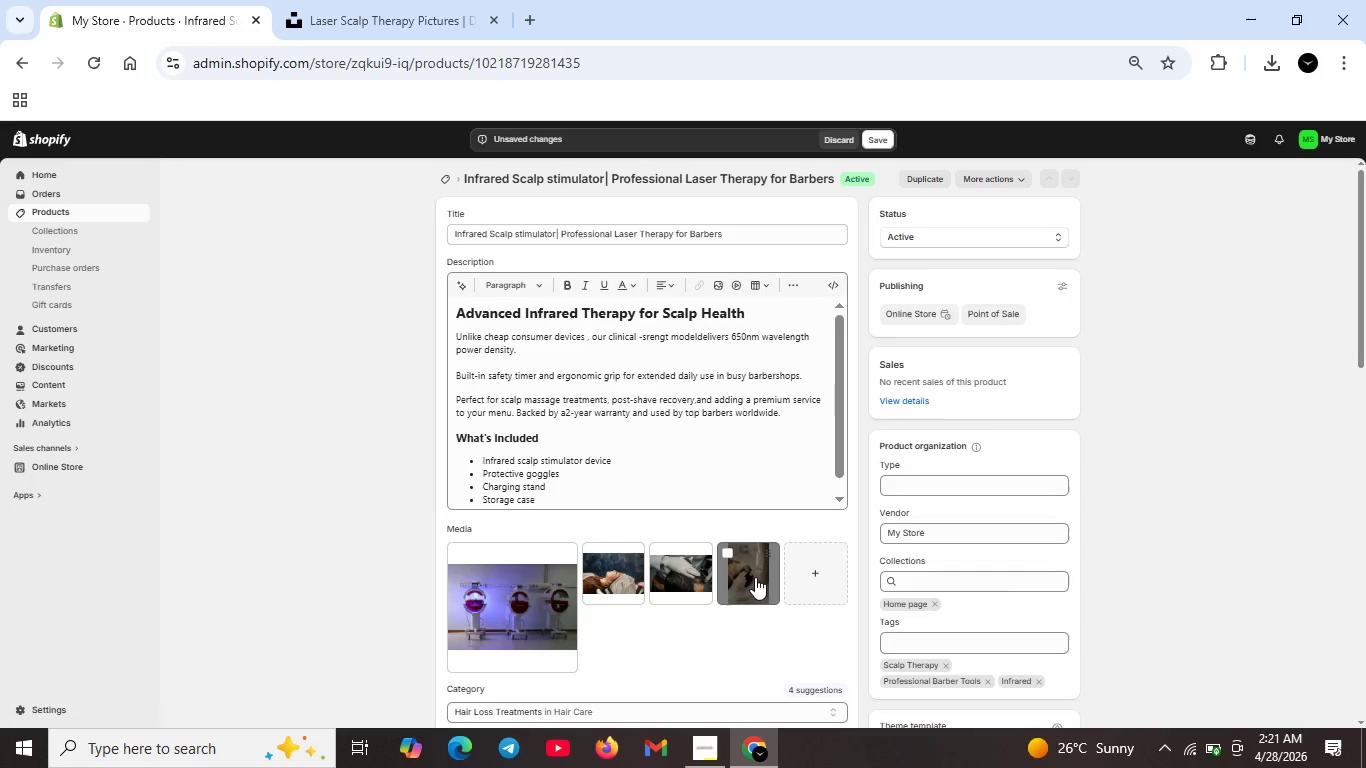 
double_click([753, 577])
 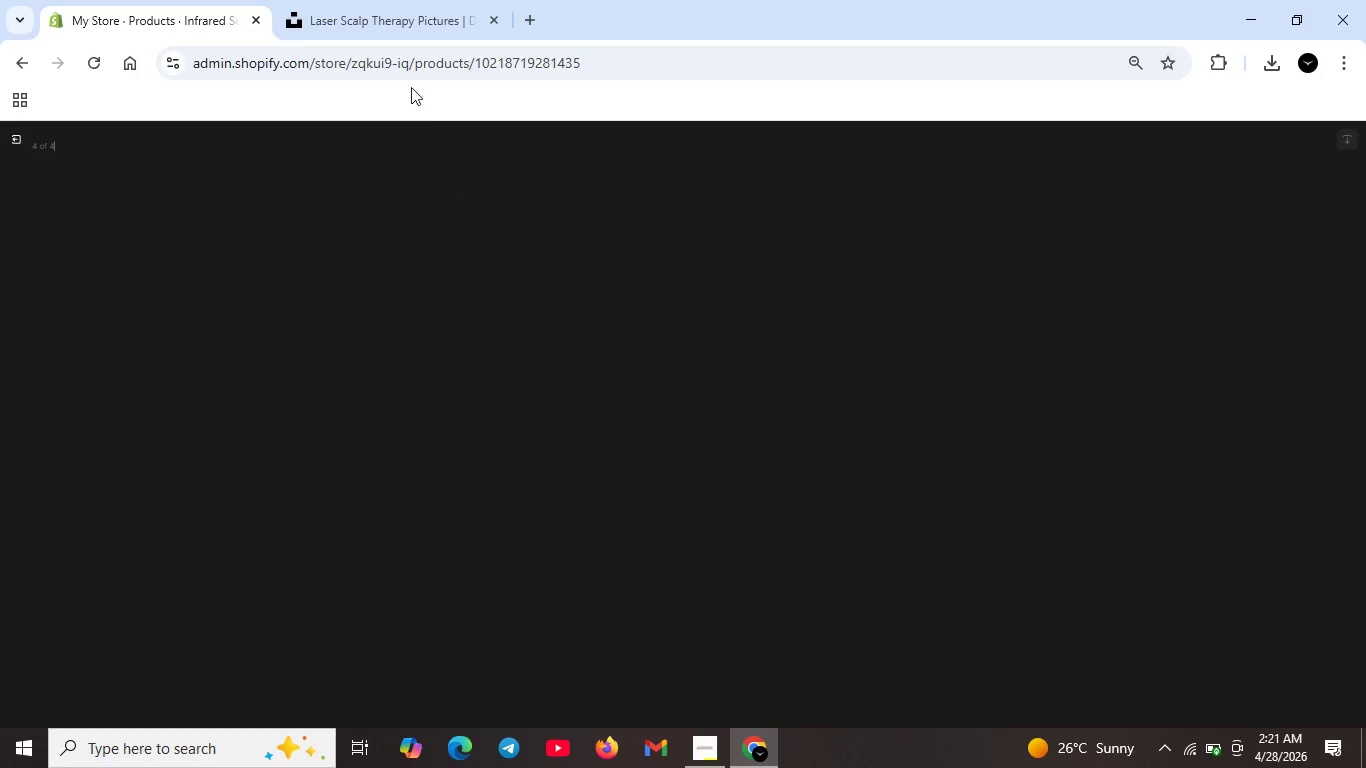 
left_click([398, 13])
 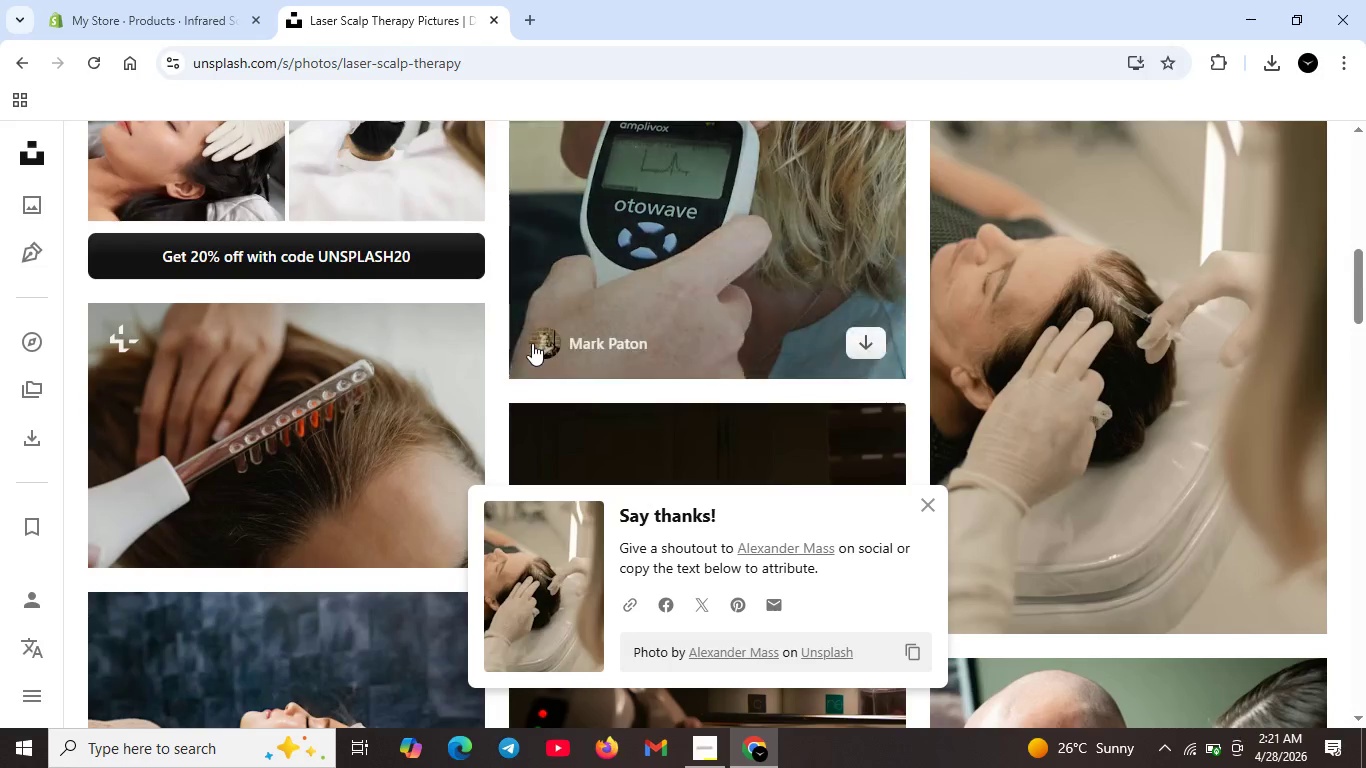 
scroll: coordinate [718, 365], scroll_direction: down, amount: 9.0
 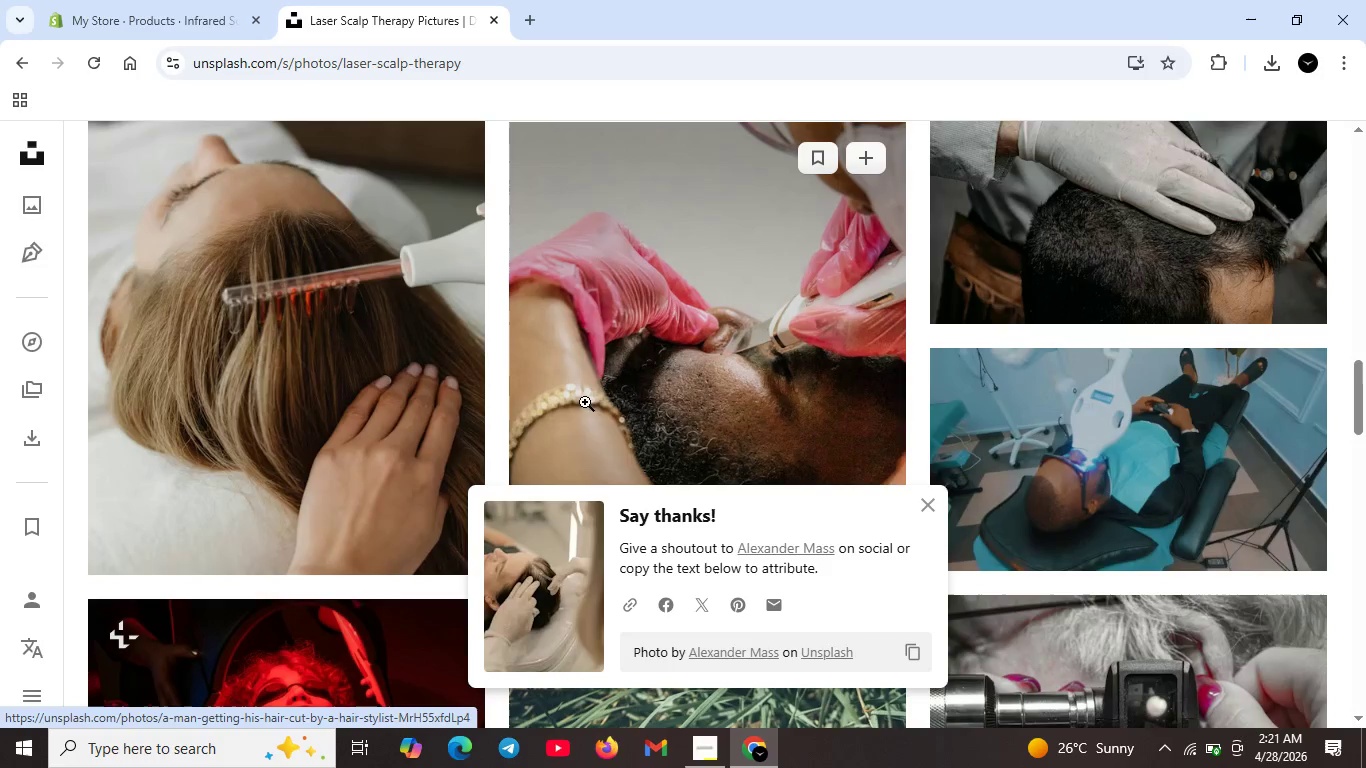 
scroll: coordinate [350, 320], scroll_direction: up, amount: 27.0
 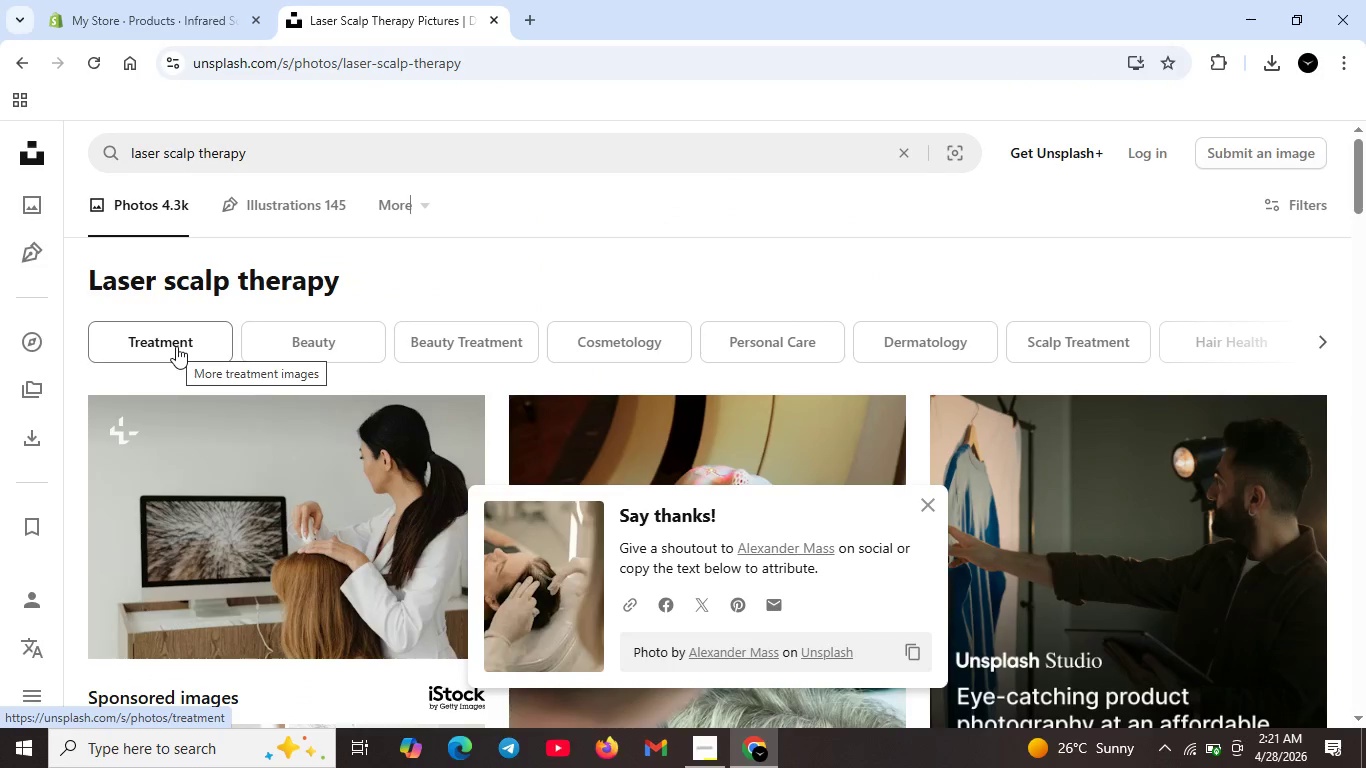 
left_click([176, 346])
 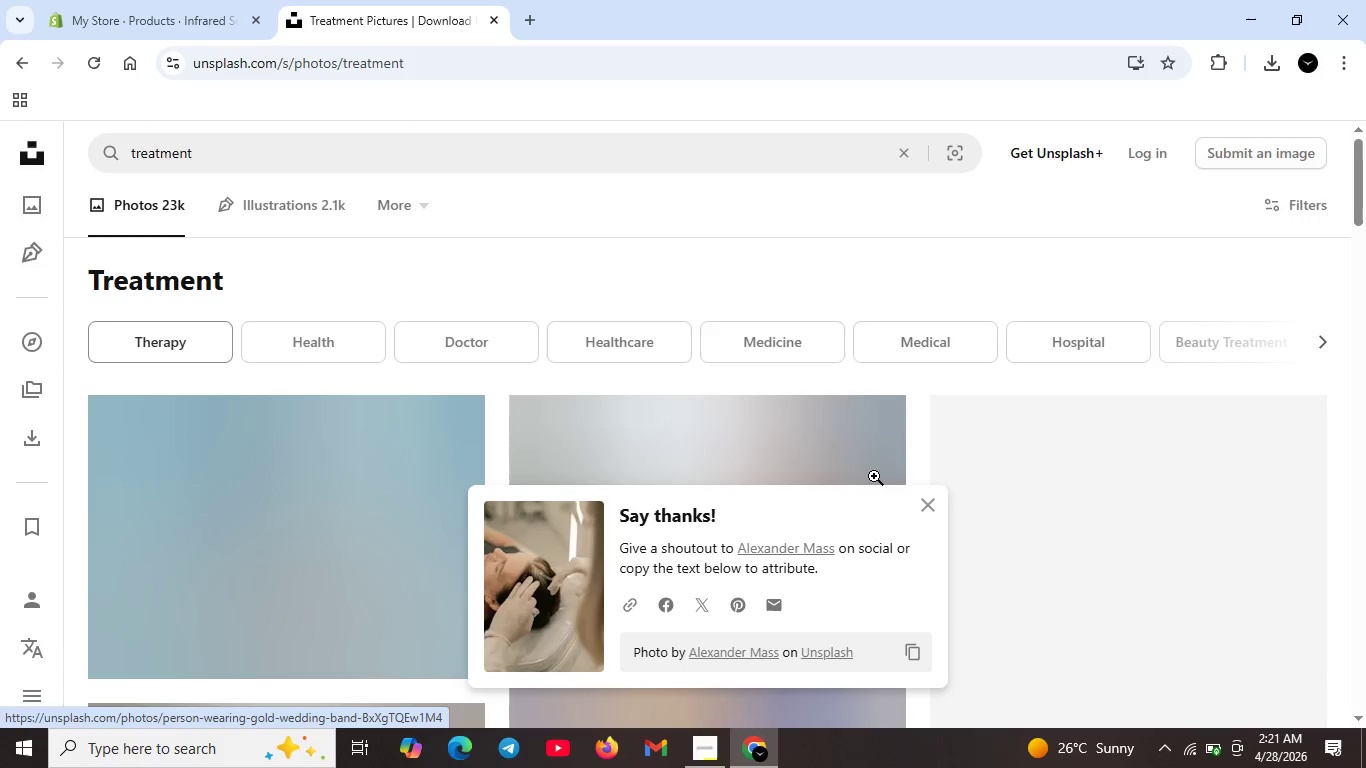 
left_click([933, 505])
 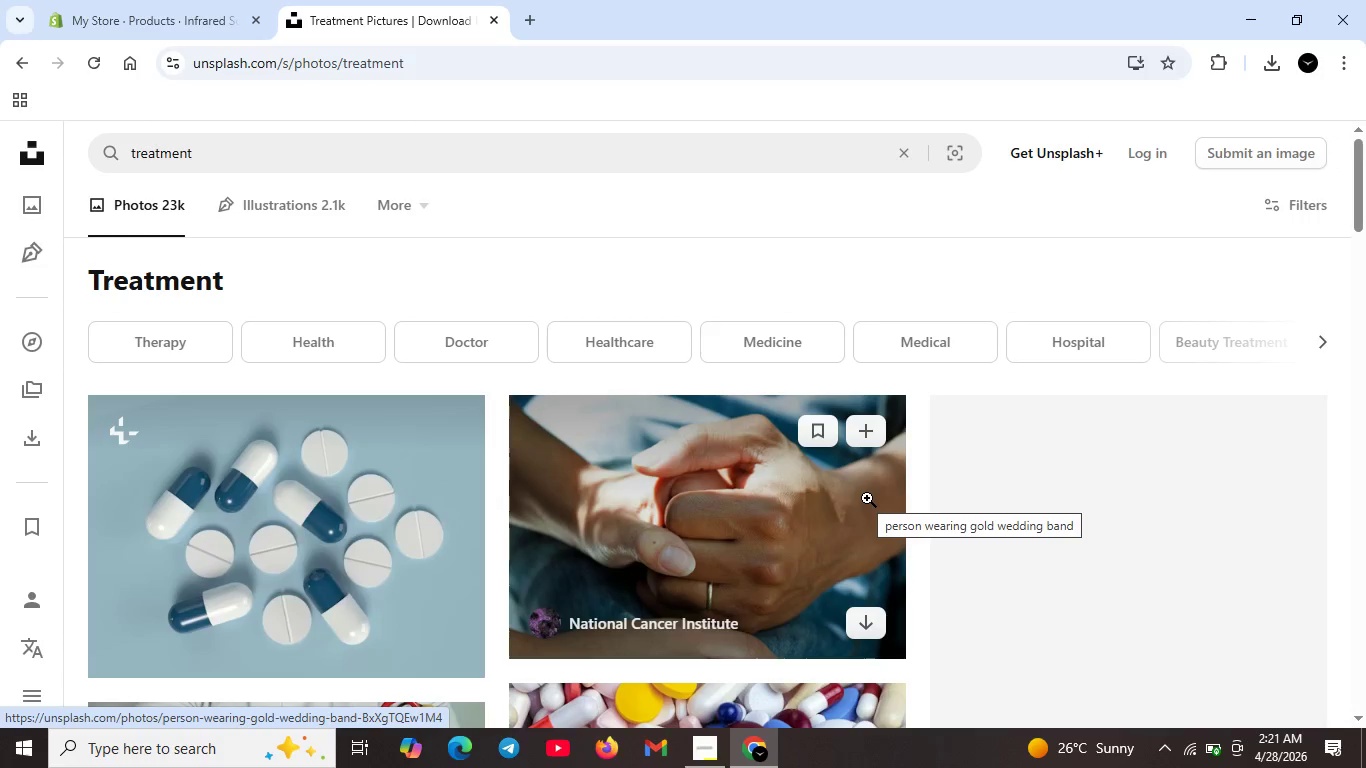 
scroll: coordinate [867, 498], scroll_direction: down, amount: 2.0
 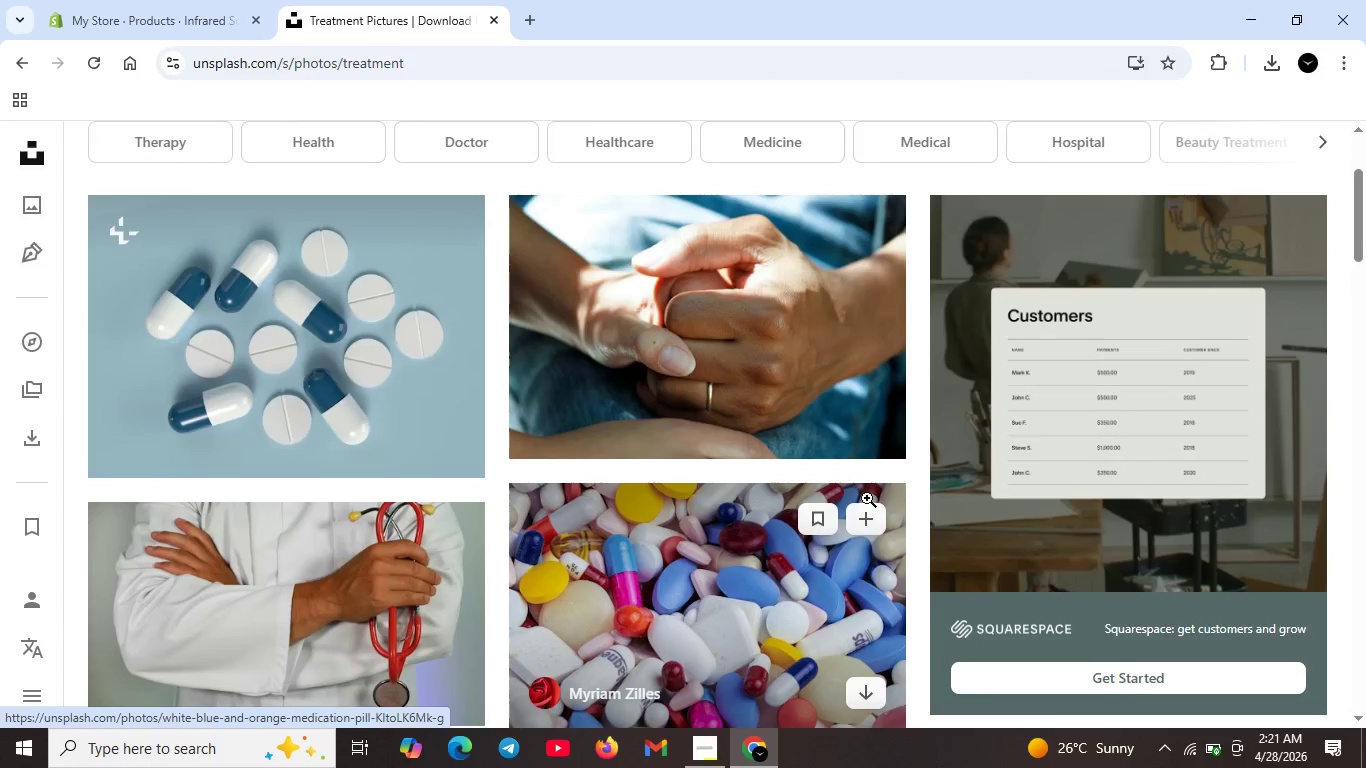 
scroll: coordinate [855, 478], scroll_direction: up, amount: 4.0
 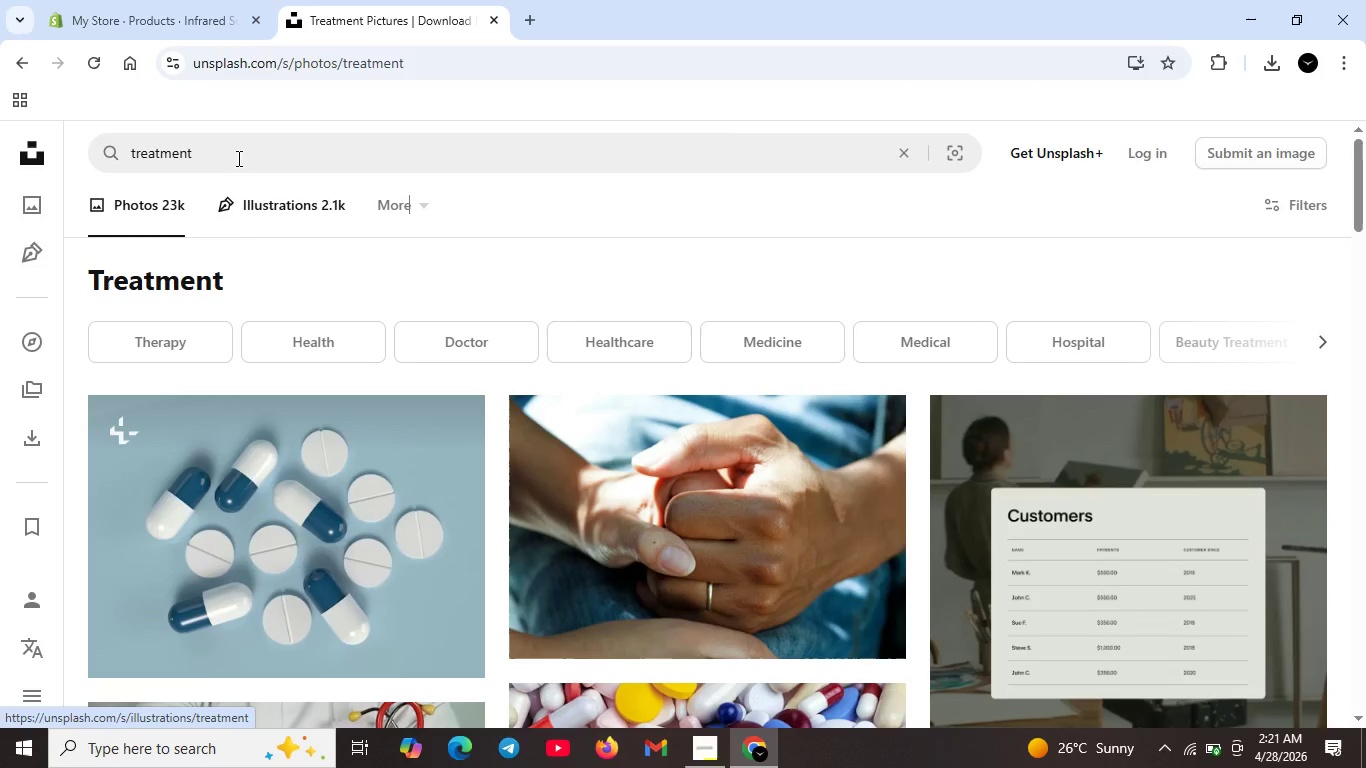 
left_click_drag(start_coordinate=[237, 156], to_coordinate=[0, 145])
 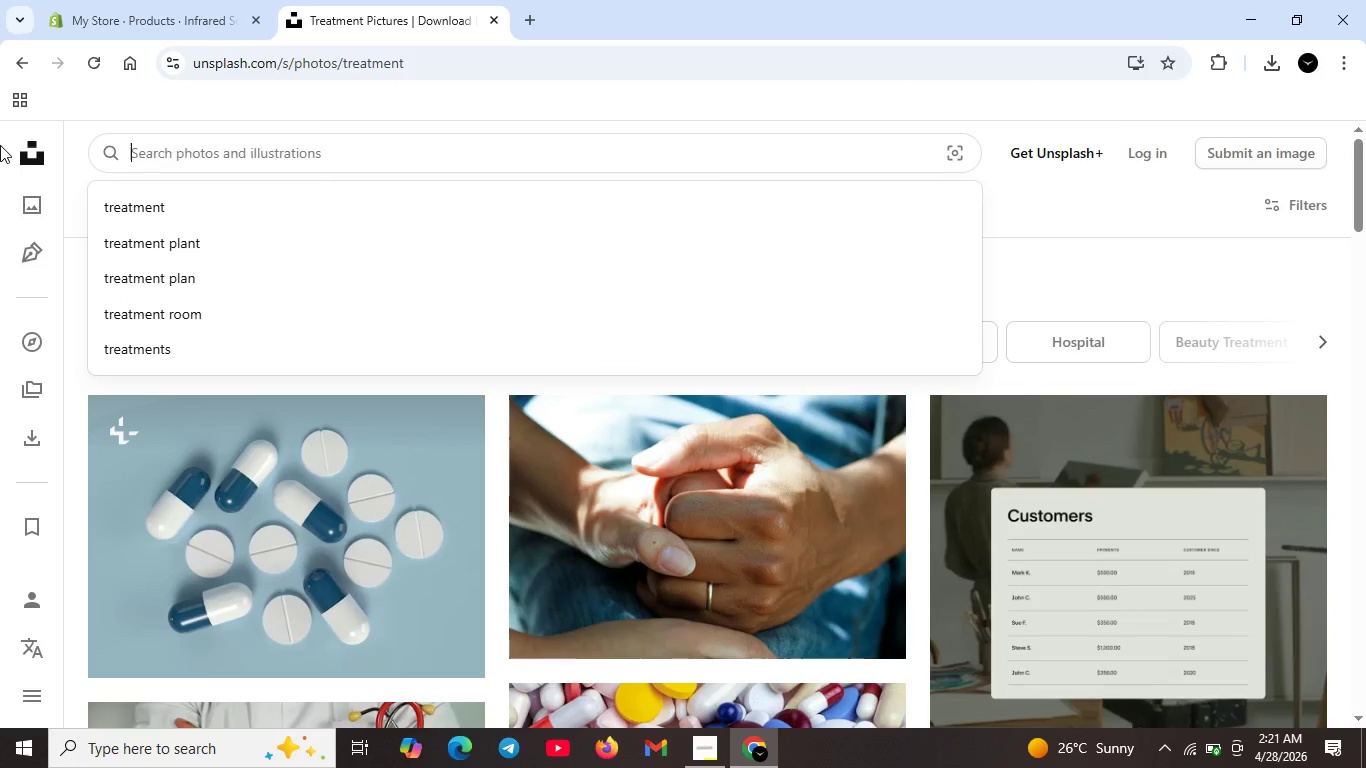 
key(Backspace)
type(laser scalp)
 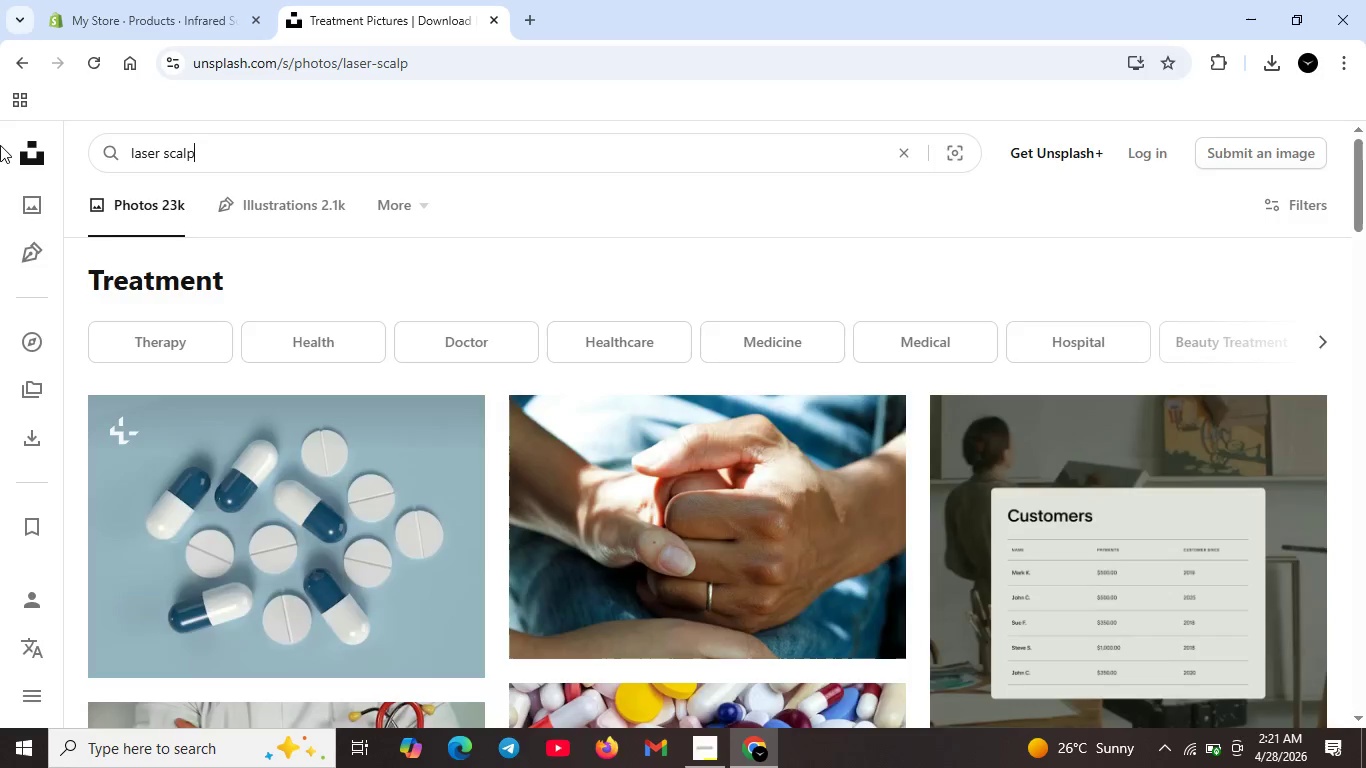 
key(Enter)
 